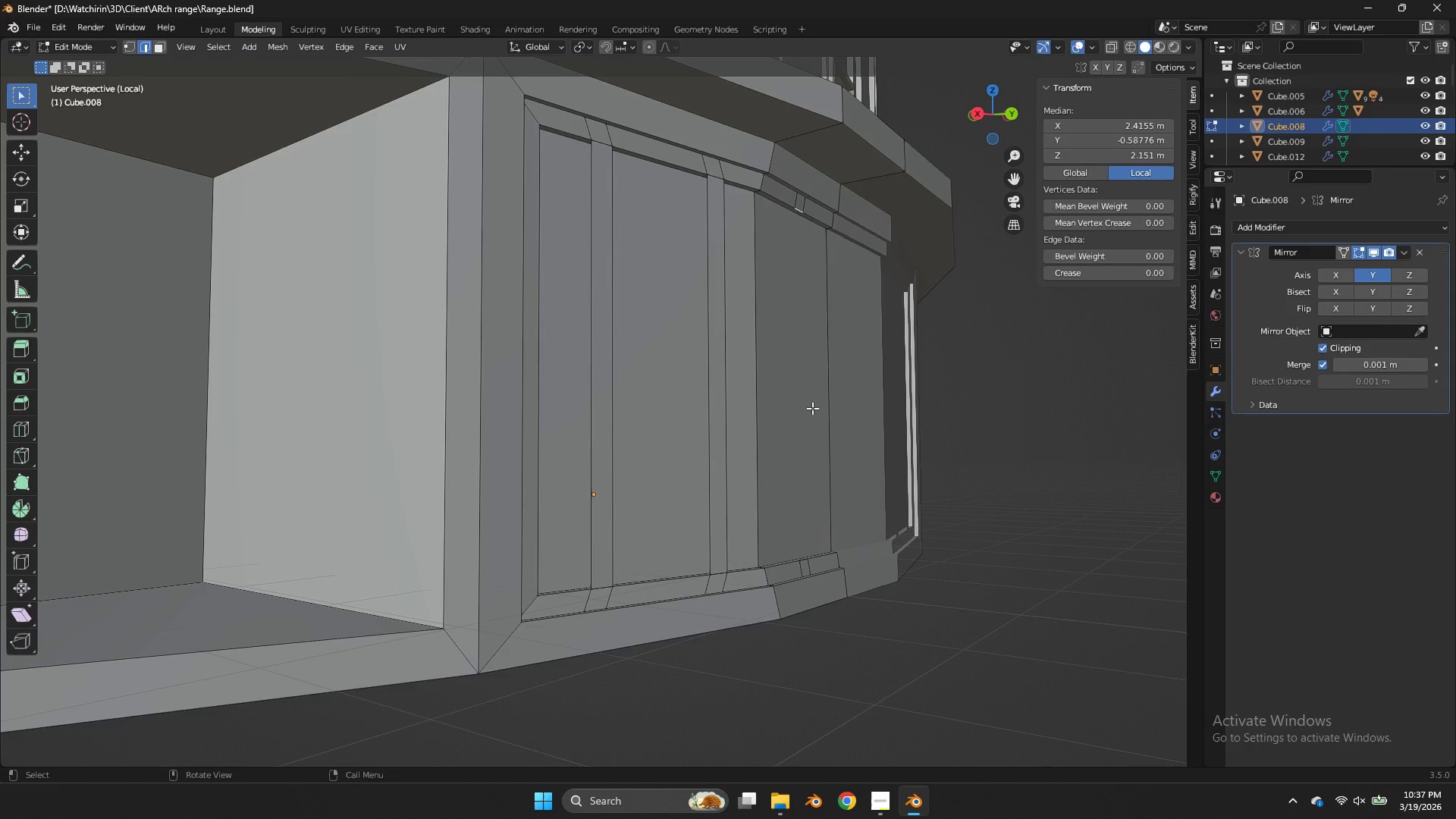 
hold_key(key=ShiftLeft, duration=1.38)
left_click([802, 560])
 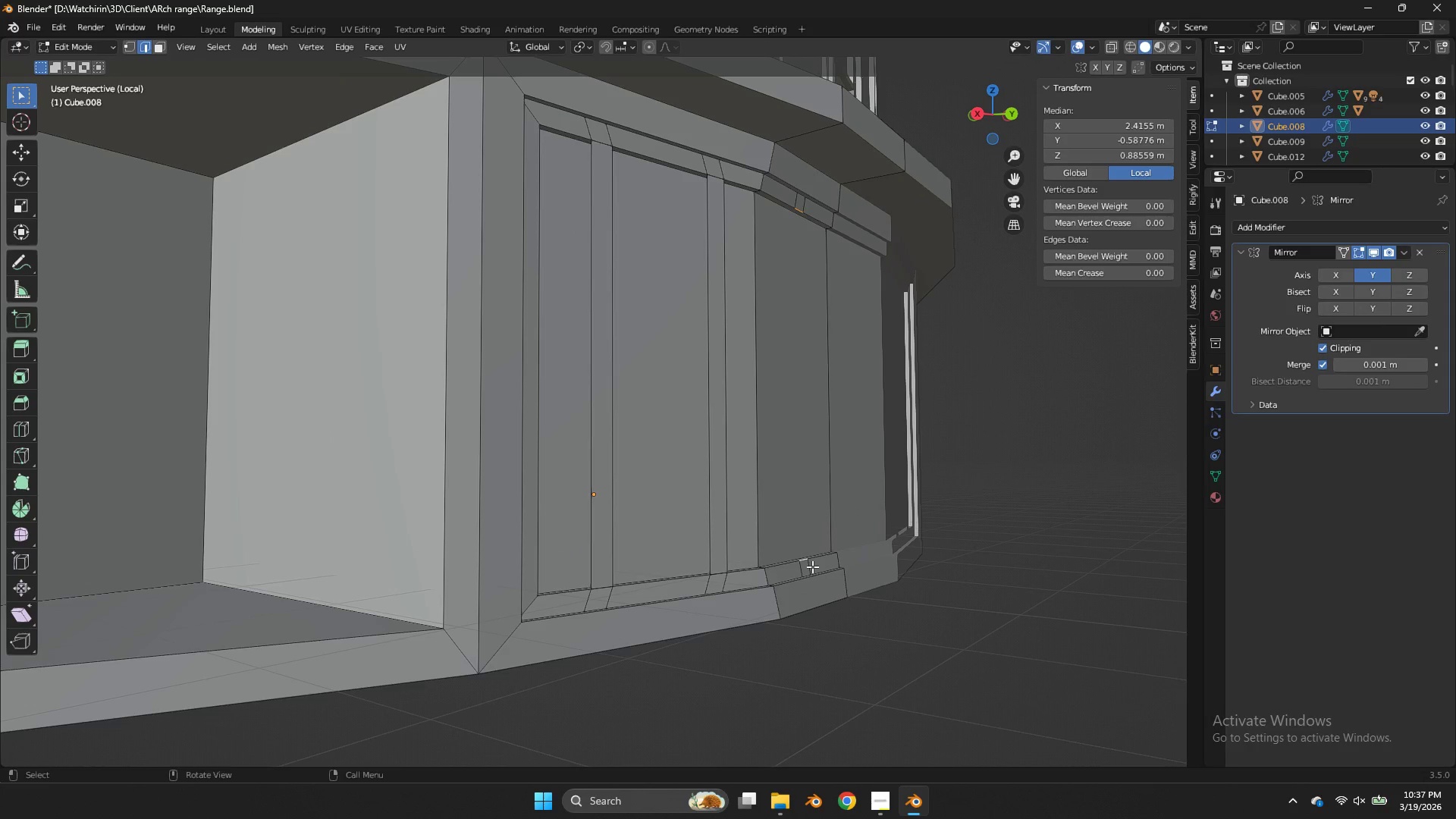 
key(F)
 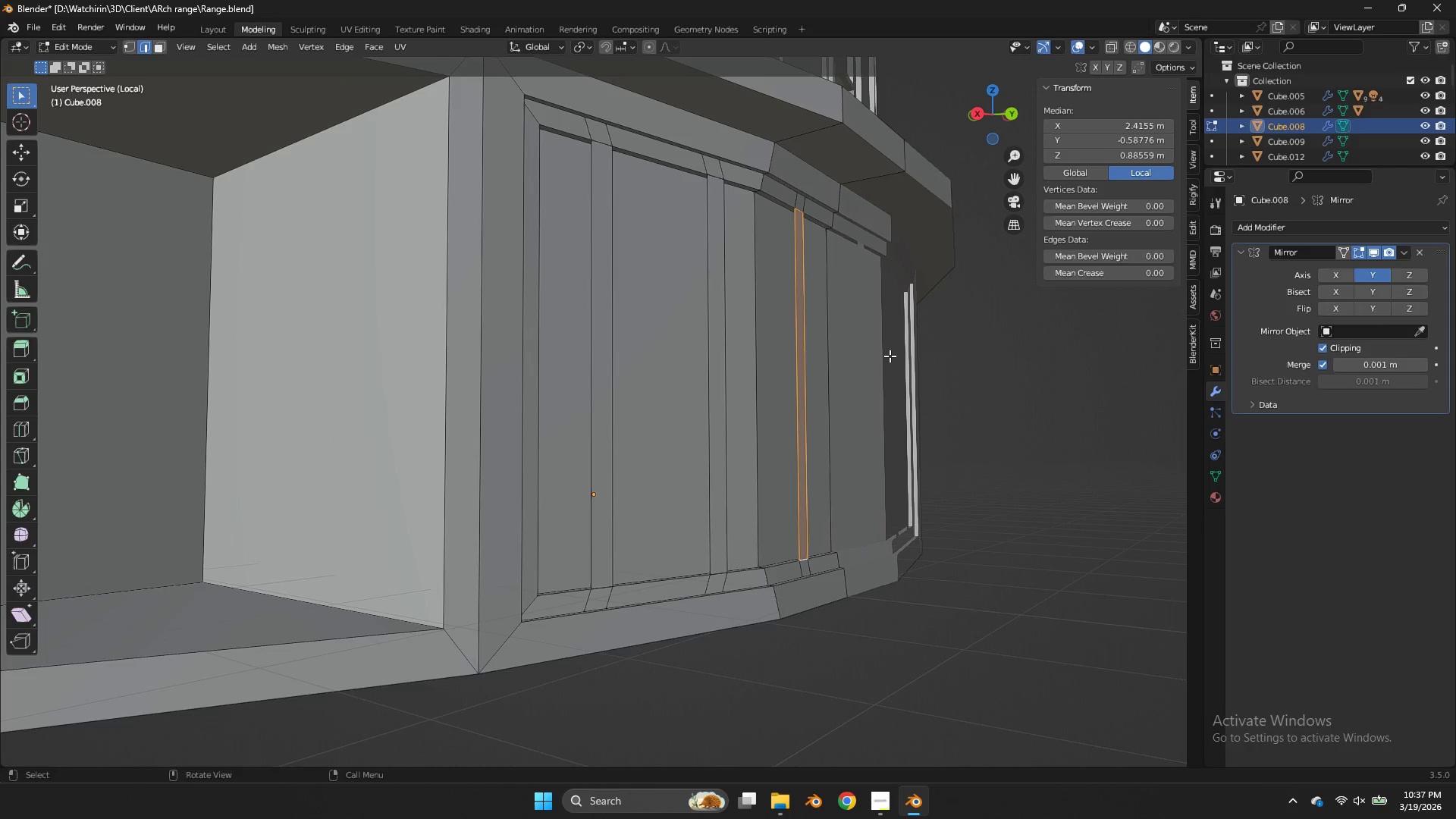 
key(Tab)
 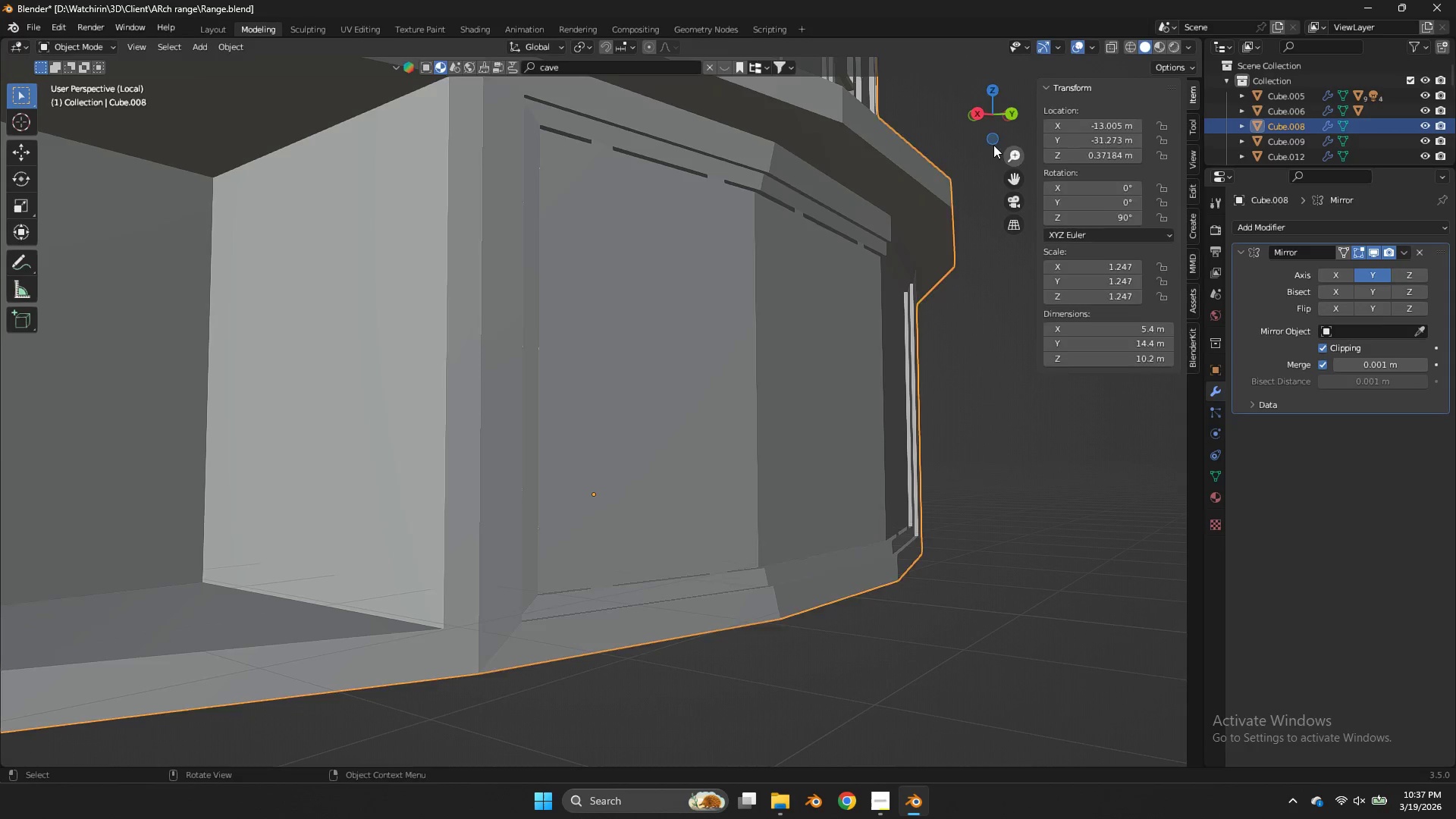 
key(Tab)
 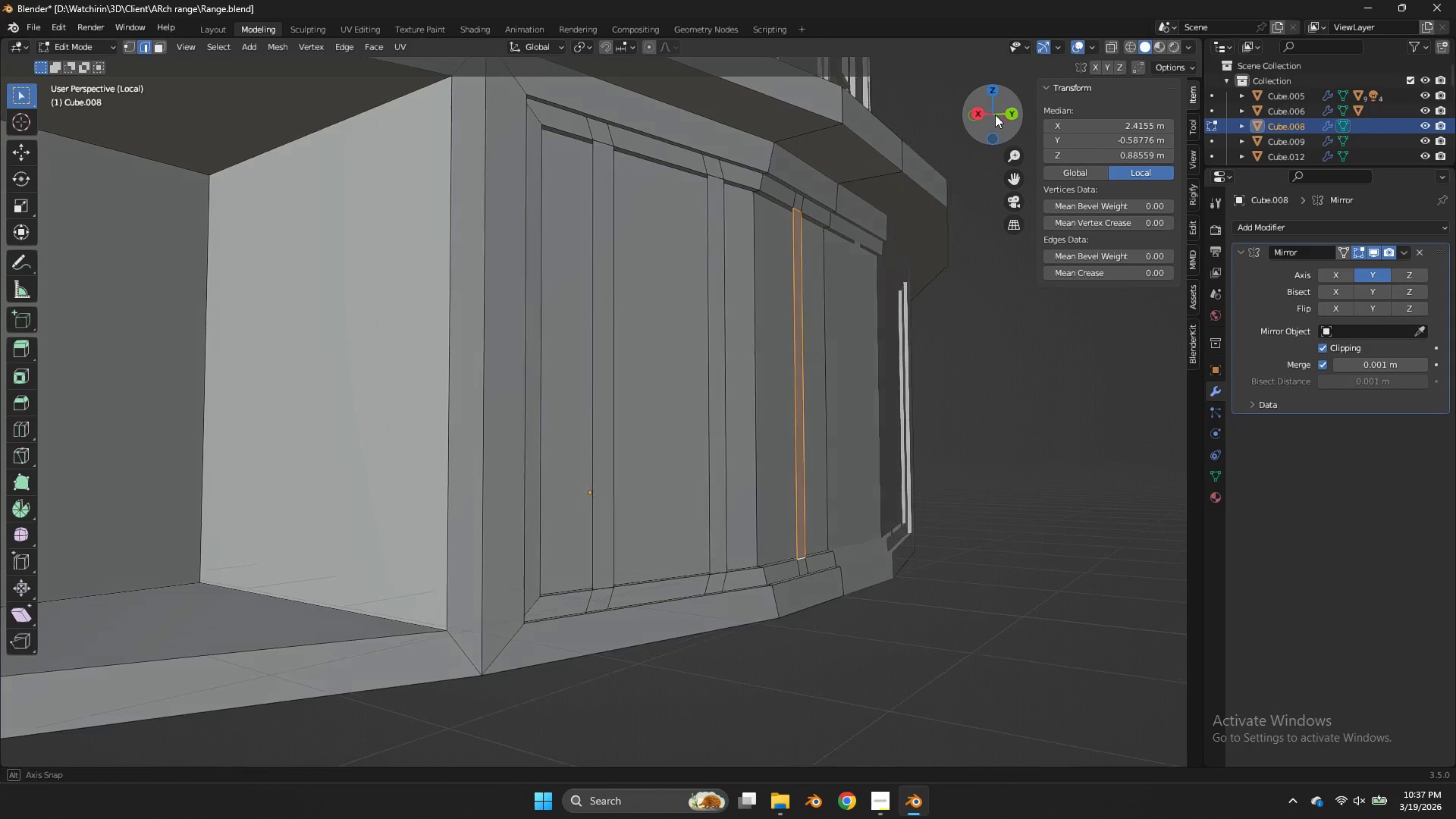 
left_click_drag(start_coordinate=[987, 111], to_coordinate=[1031, 130])
 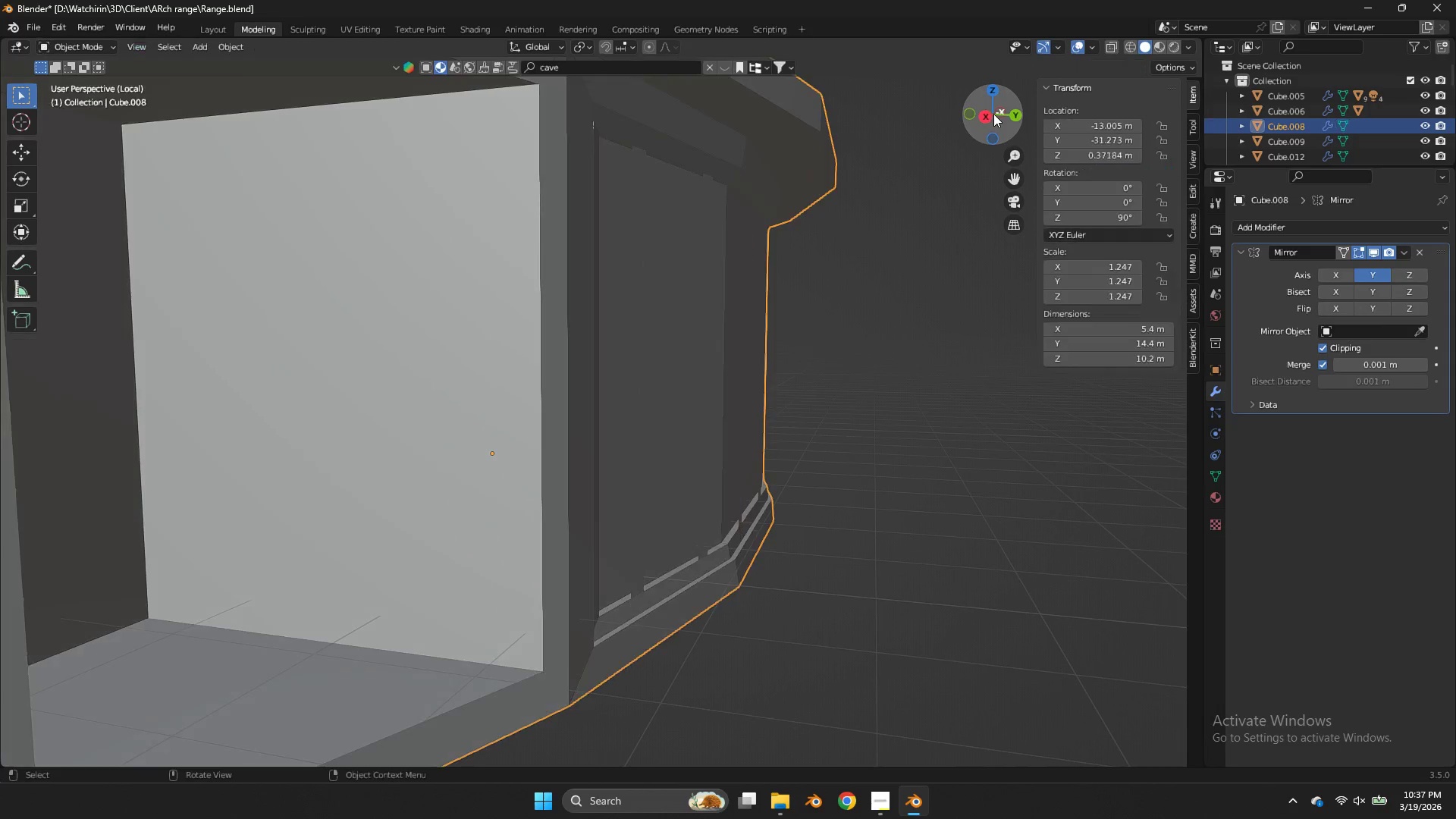 
key(Tab)
 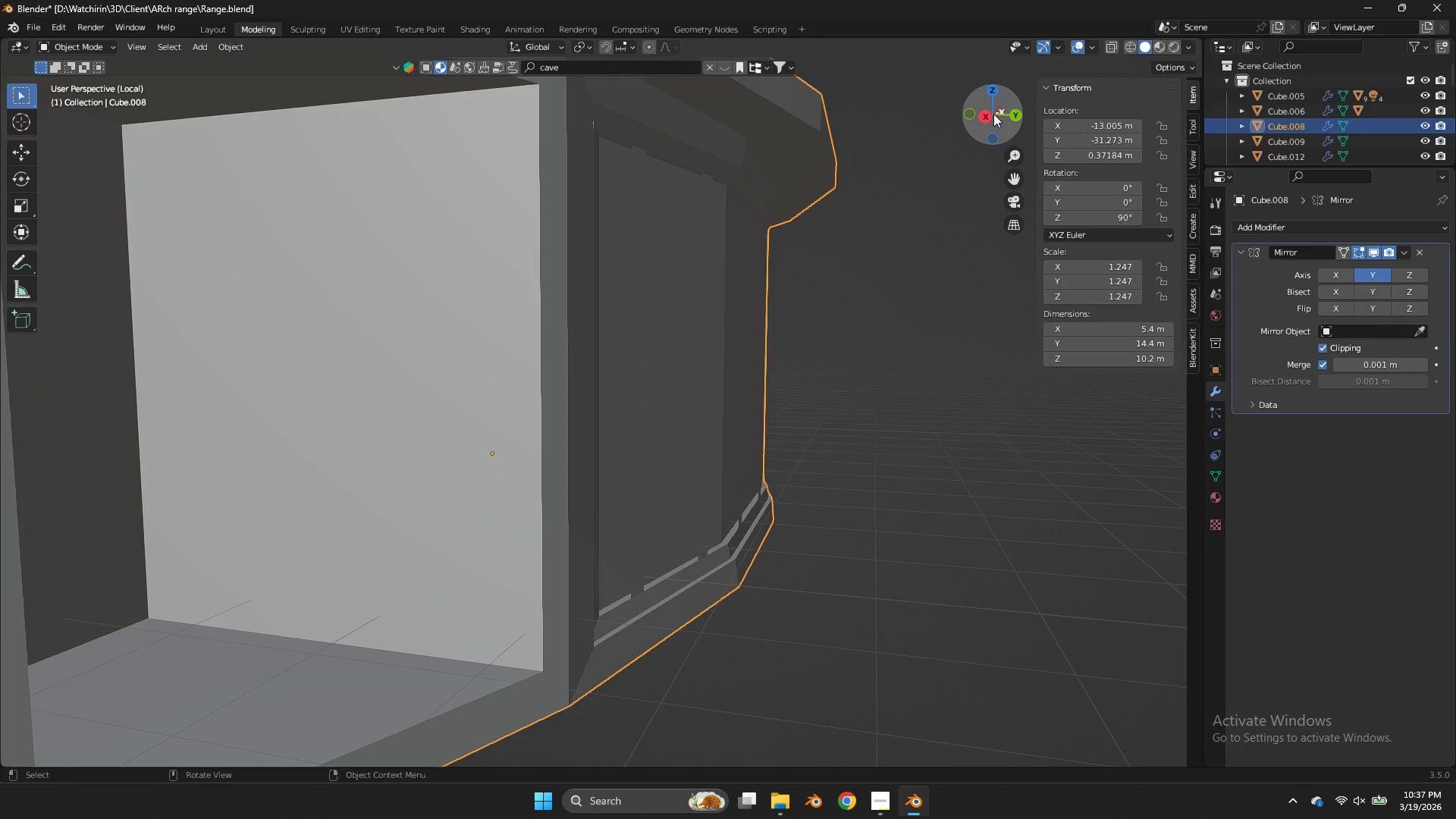 
left_click_drag(start_coordinate=[993, 114], to_coordinate=[741, 134])
 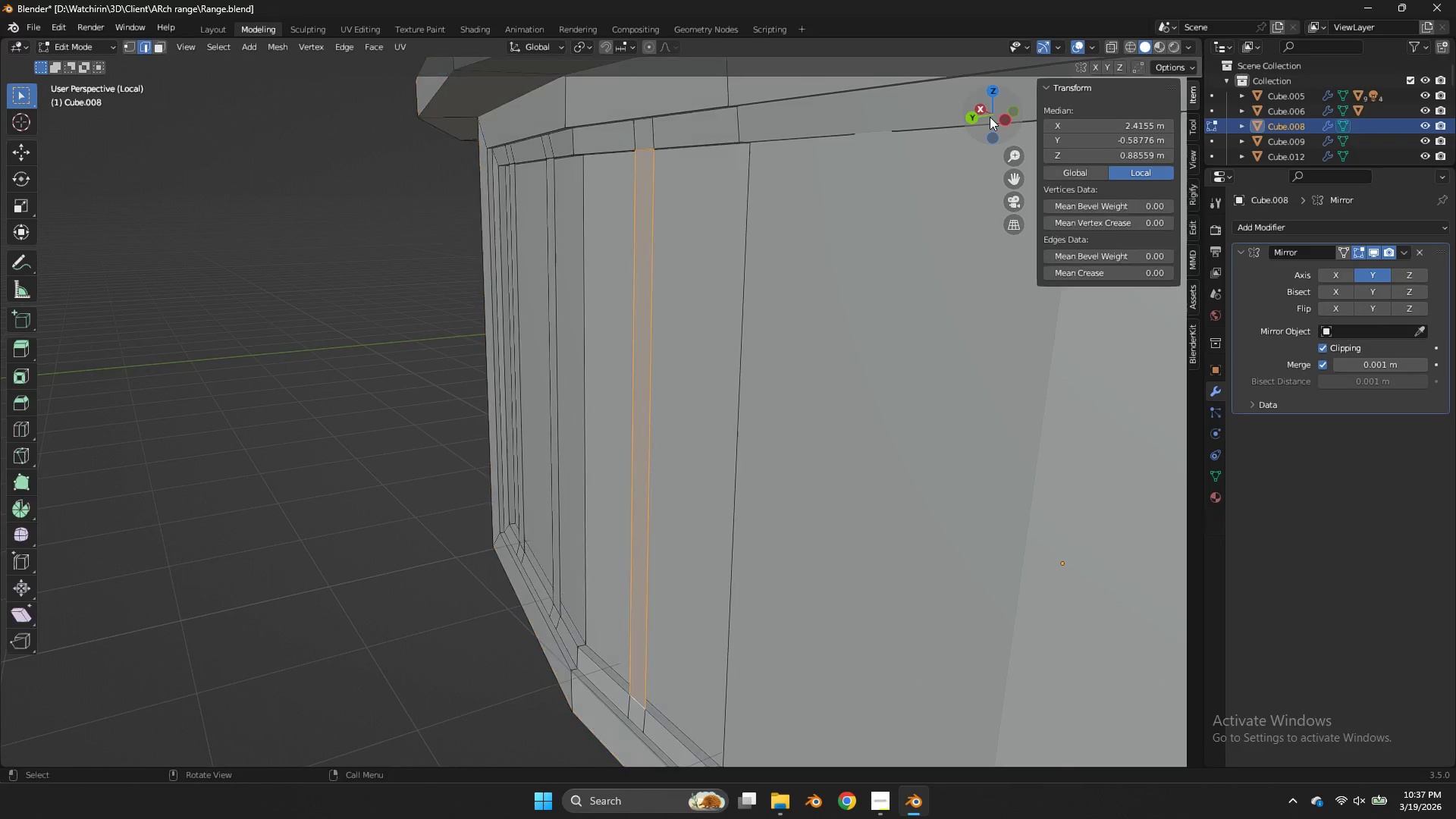 
key(Tab)
 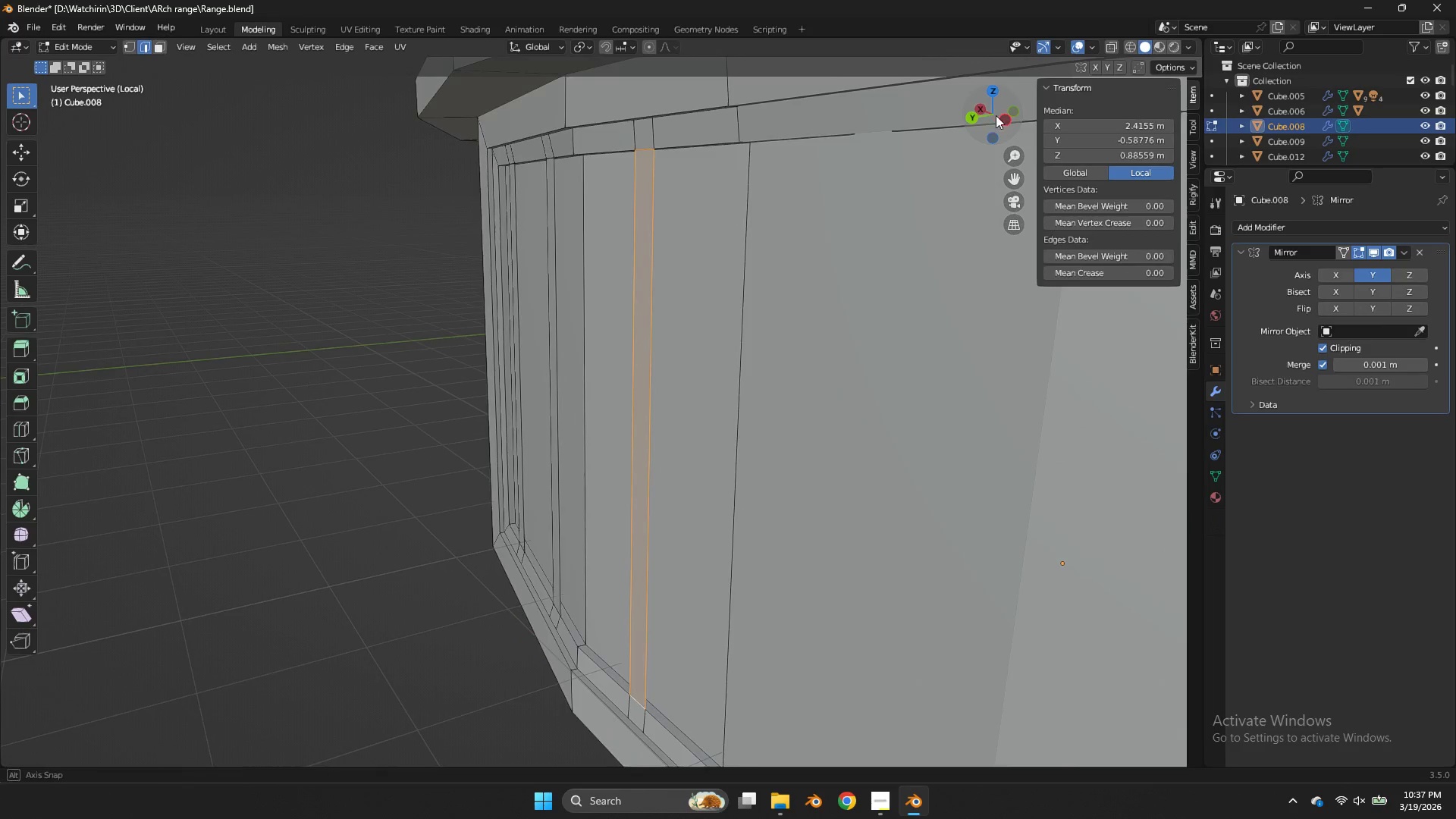 
left_click_drag(start_coordinate=[990, 117], to_coordinate=[994, 103])
 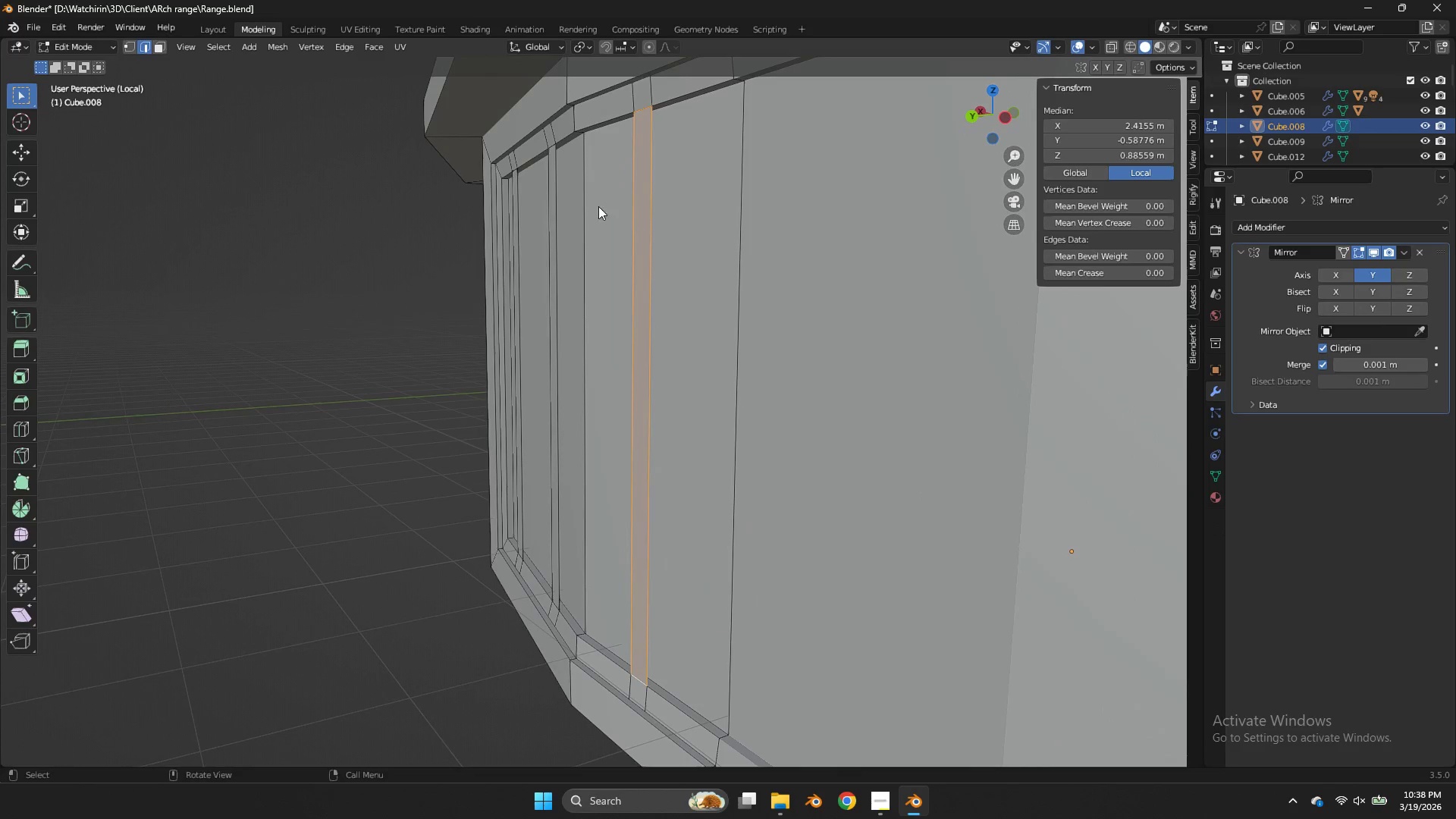 
hold_key(key=ShiftLeft, duration=0.7)
left_click([552, 202])
 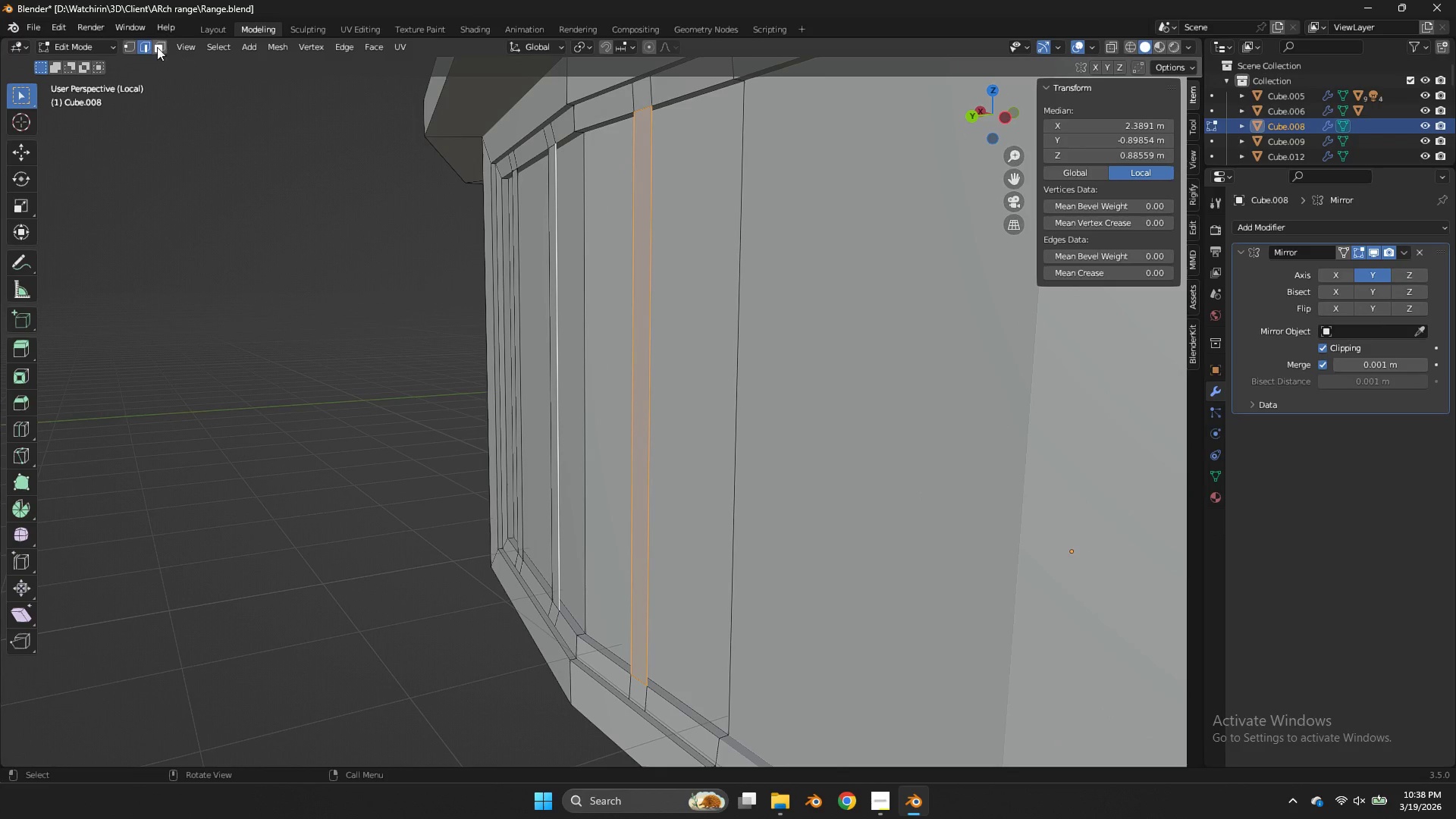 
left_click([162, 48])
 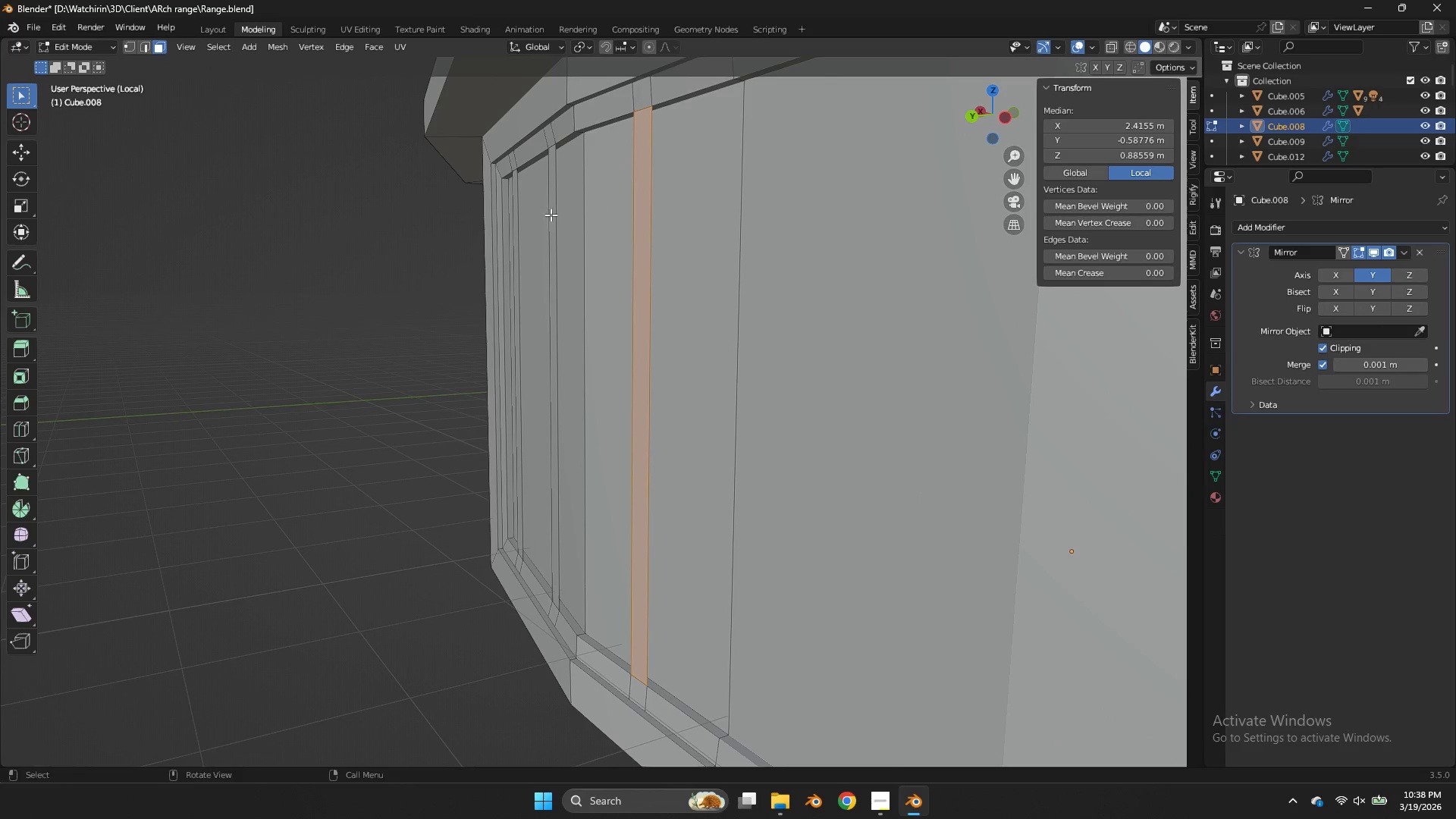 
hold_key(key=ShiftLeft, duration=1.12)
left_click([554, 215])
 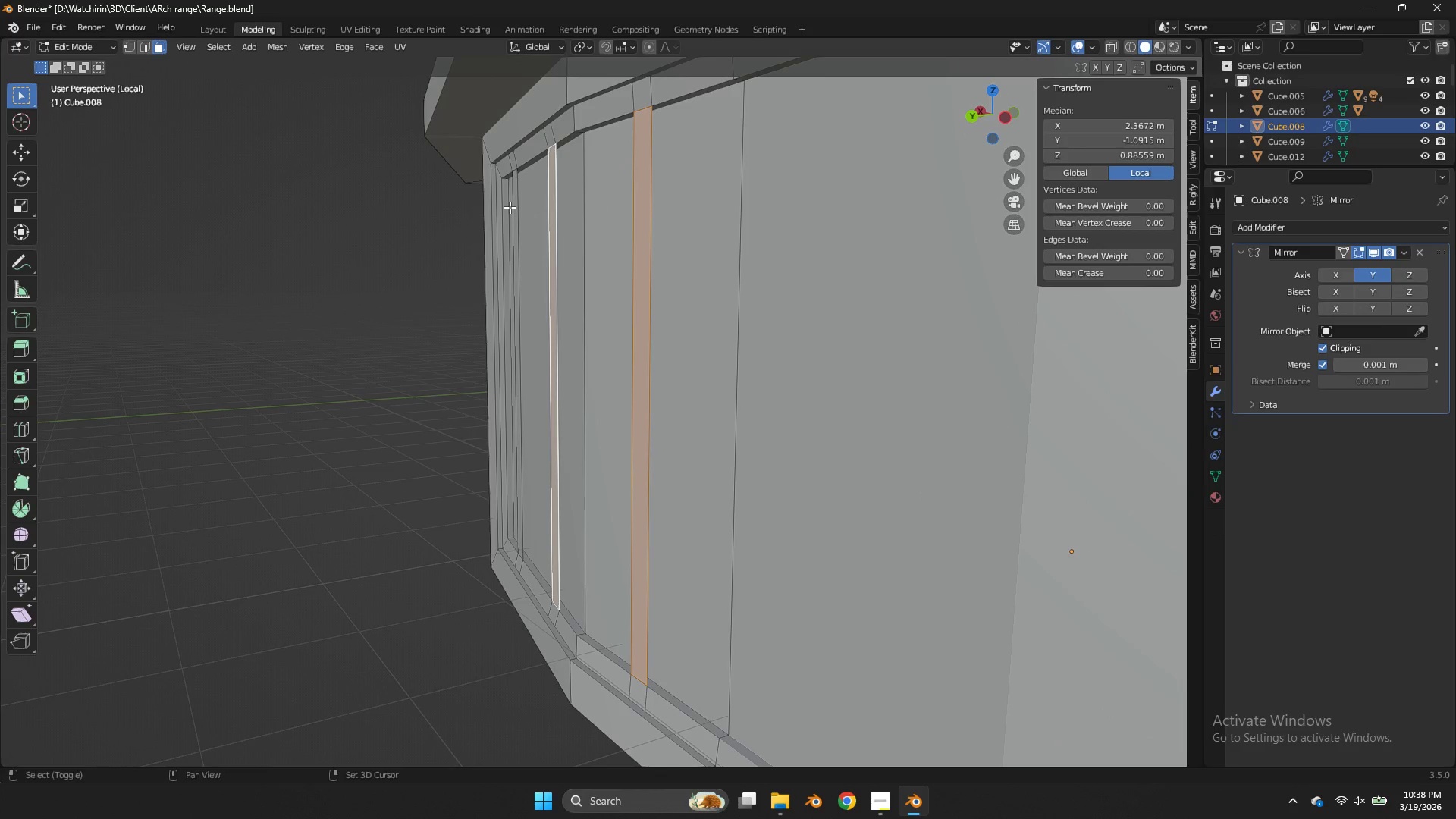 
left_click([516, 211])
 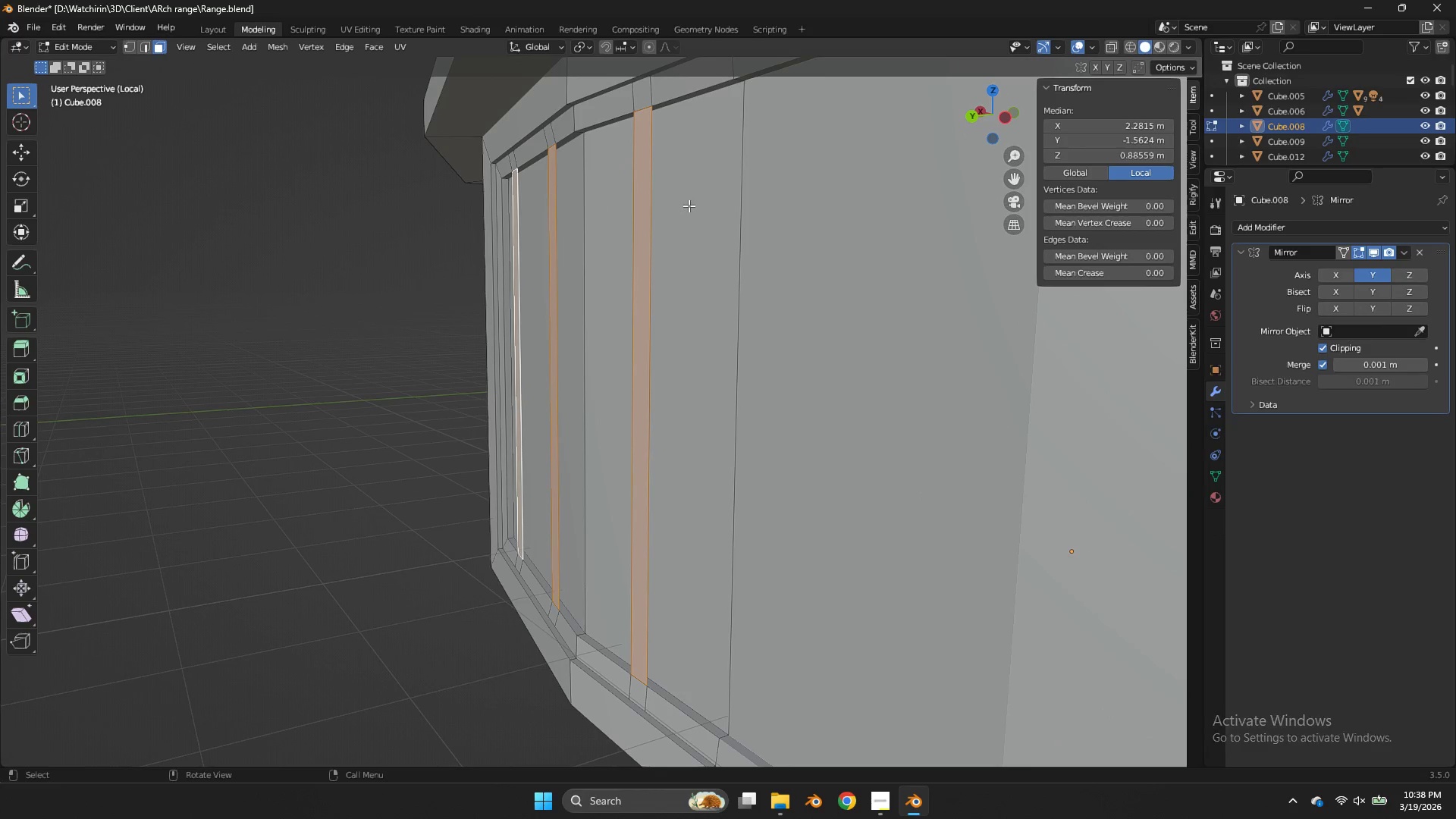 
key(E)
 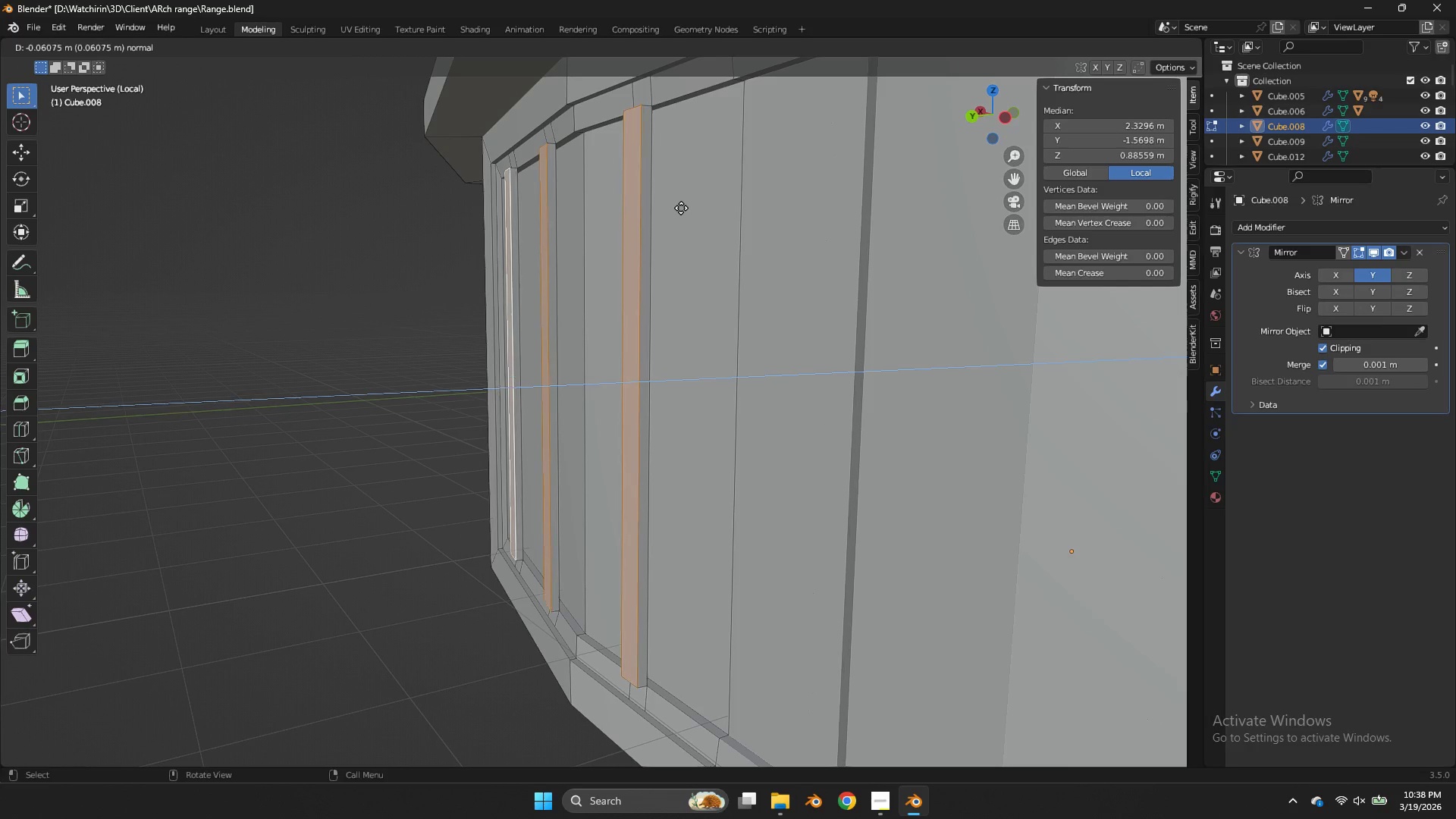 
left_click([679, 208])
 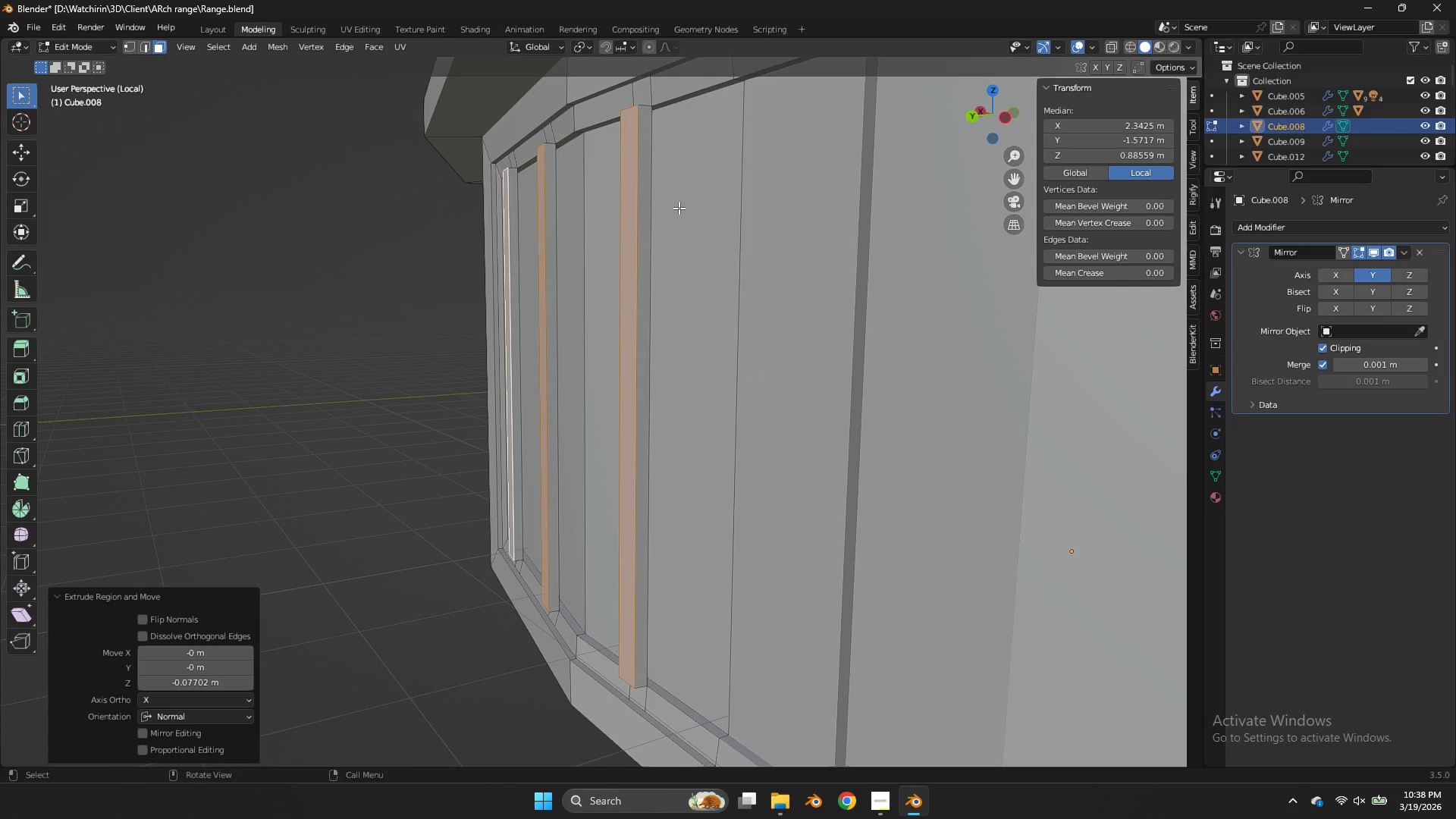 
key(Control+Z)
 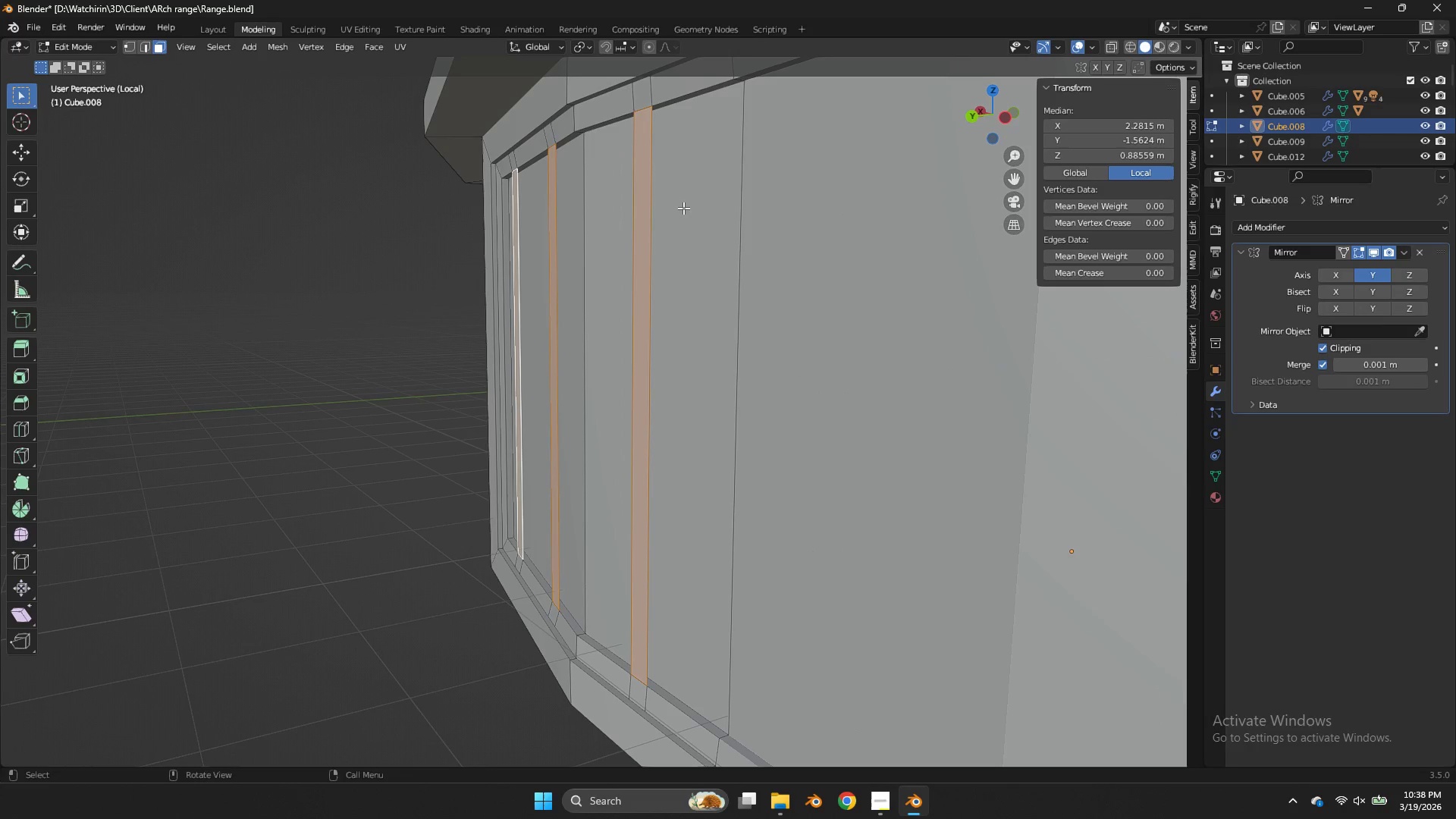 
key(F)
 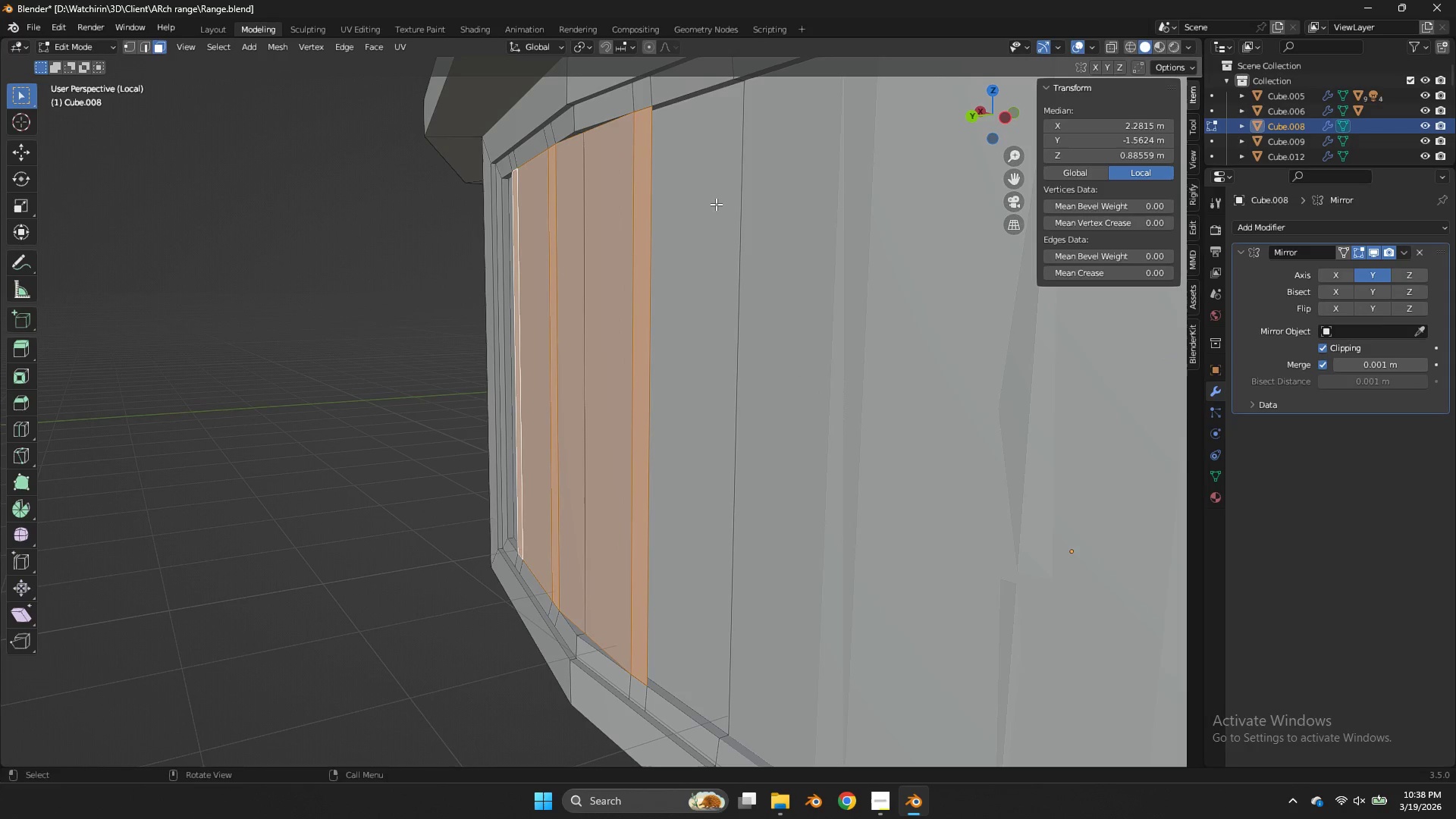 
key(Control+ControlLeft)
 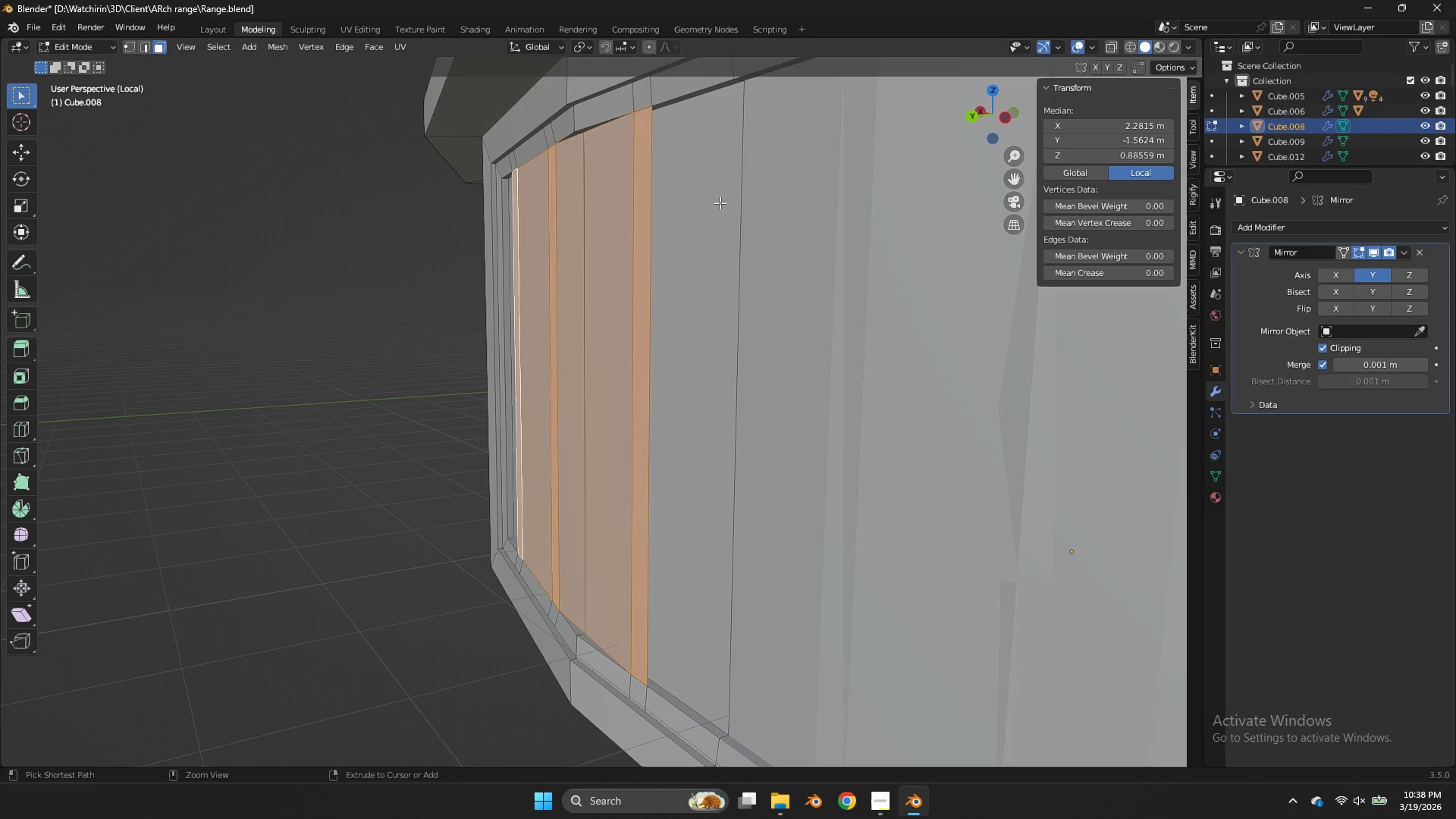 
key(Control+Z)
 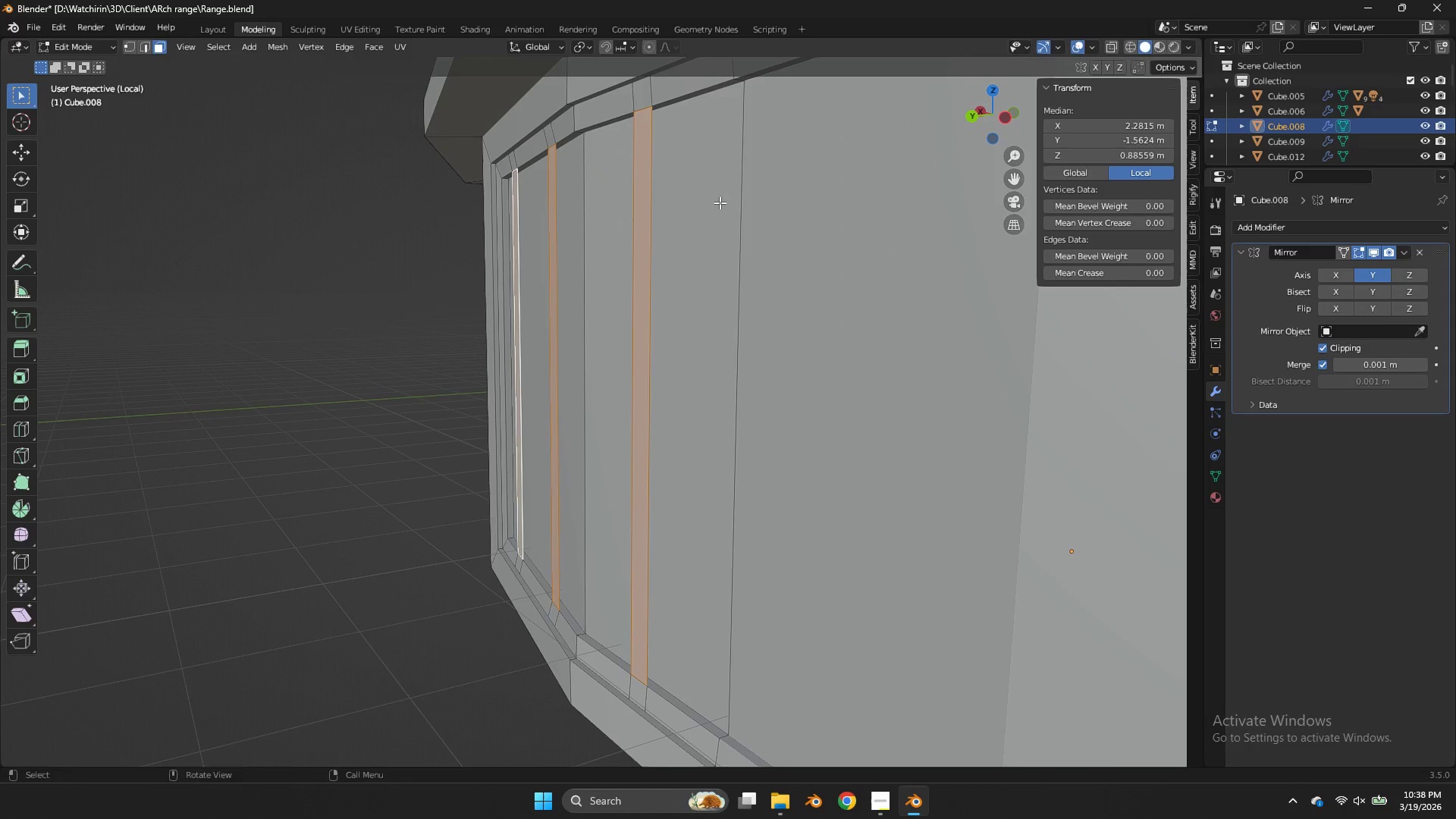 
key(G)
 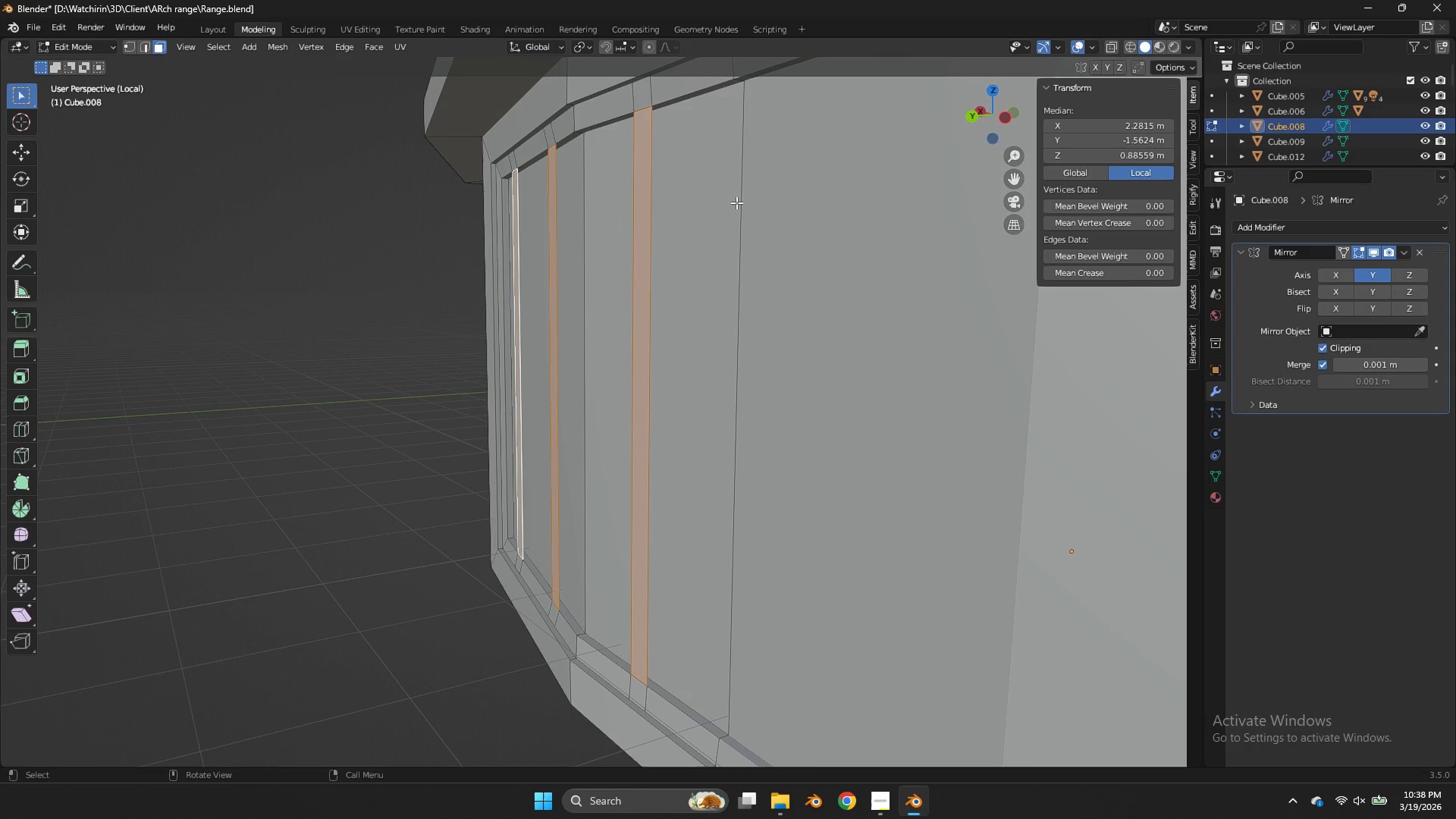 
key(G)
 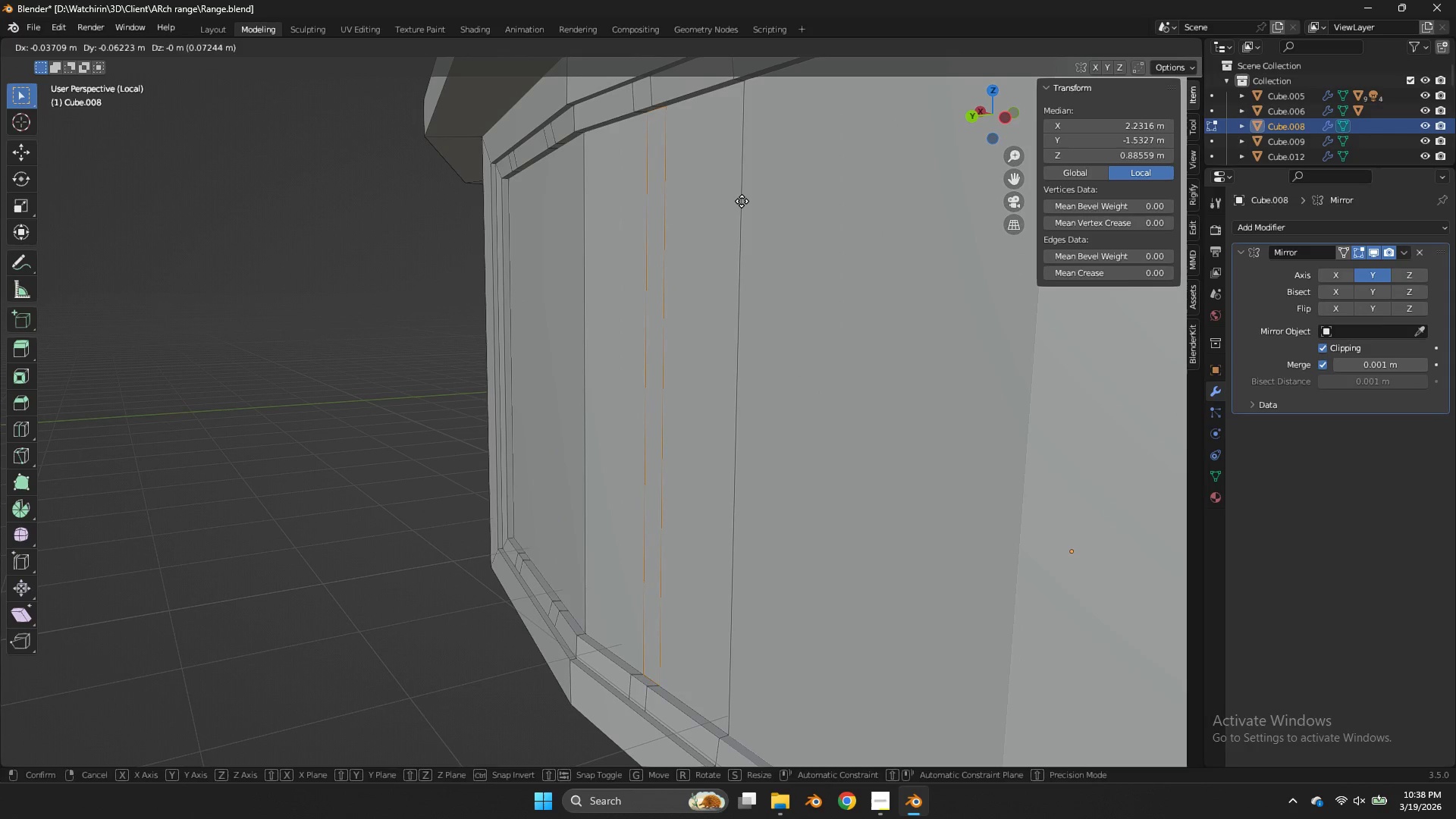 
right_click([737, 199])
 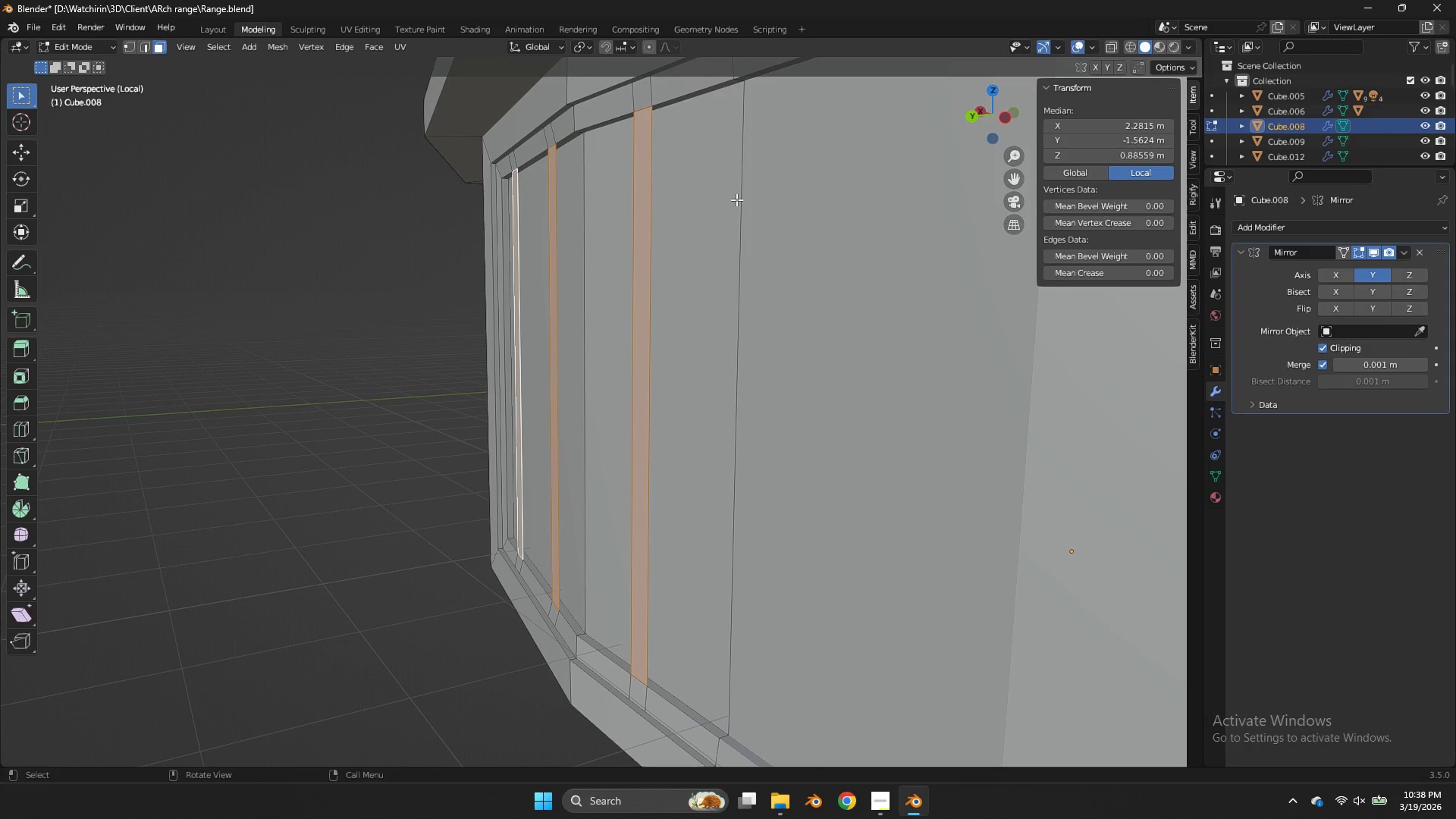 
key(V)
 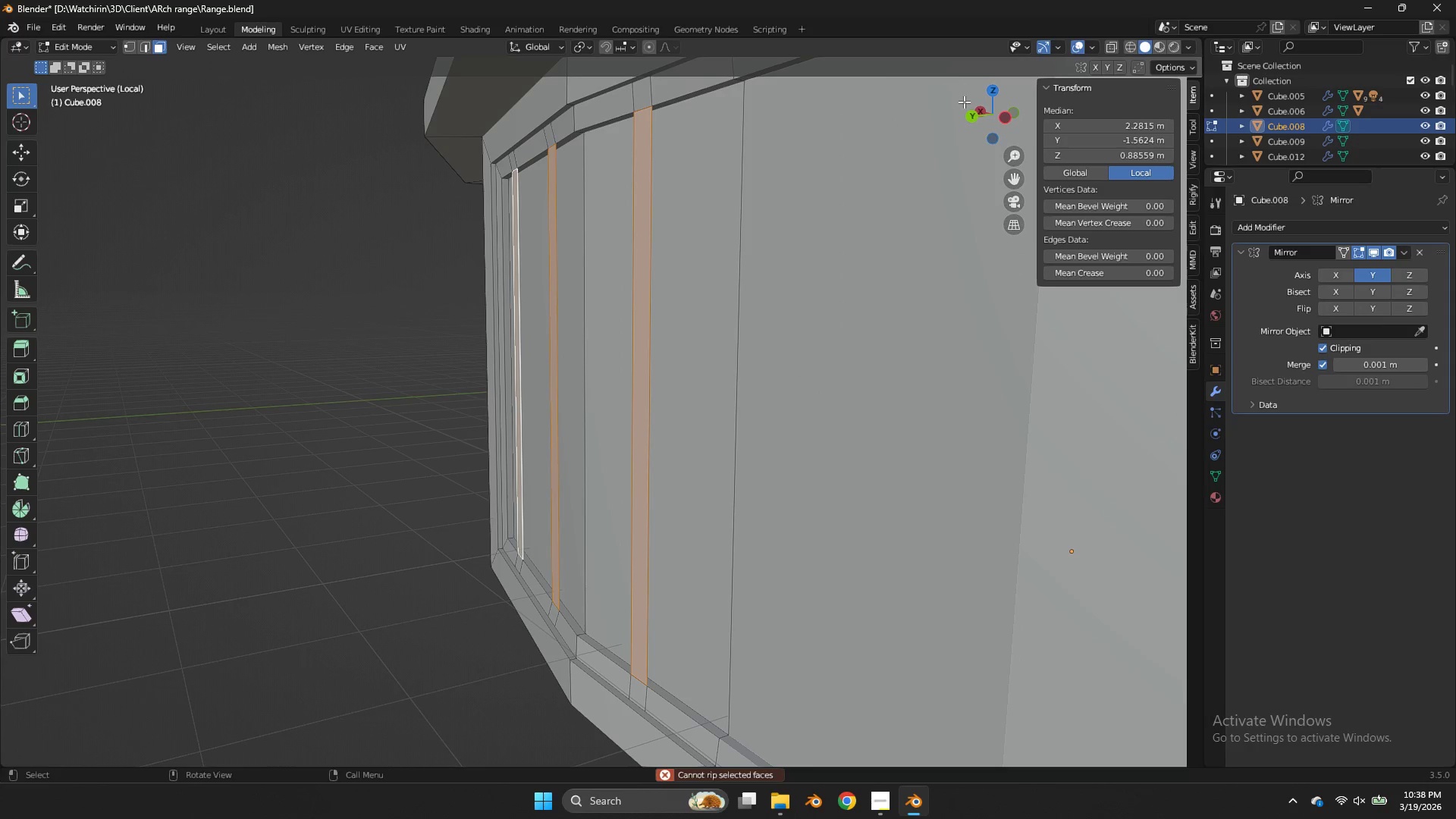 
left_click_drag(start_coordinate=[983, 115], to_coordinate=[1010, 118])
 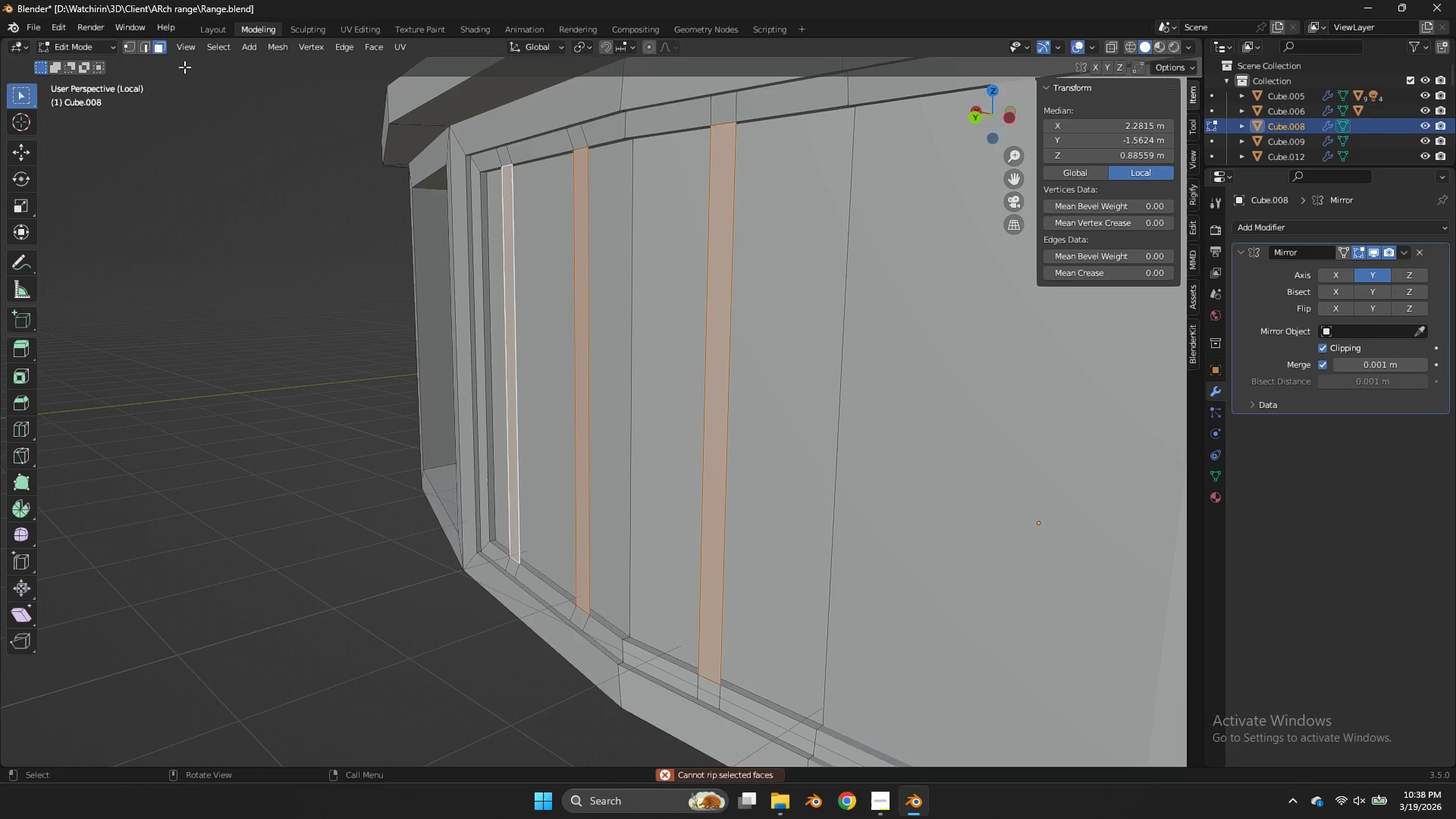 
left_click([147, 47])
 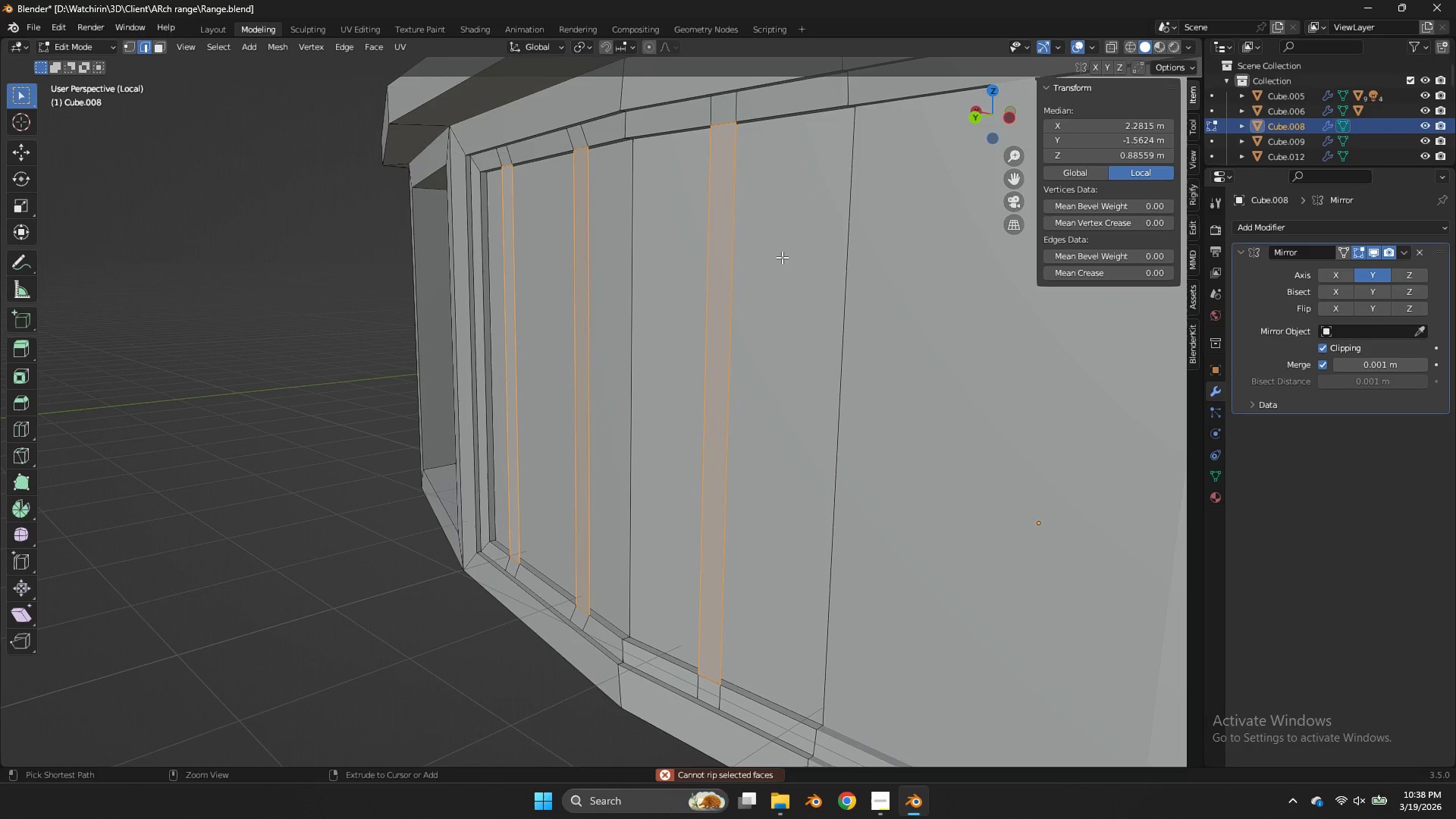 
hold_key(key=ControlLeft, duration=1.19)
left_click_drag(start_coordinate=[902, 277], to_coordinate=[441, 367])
 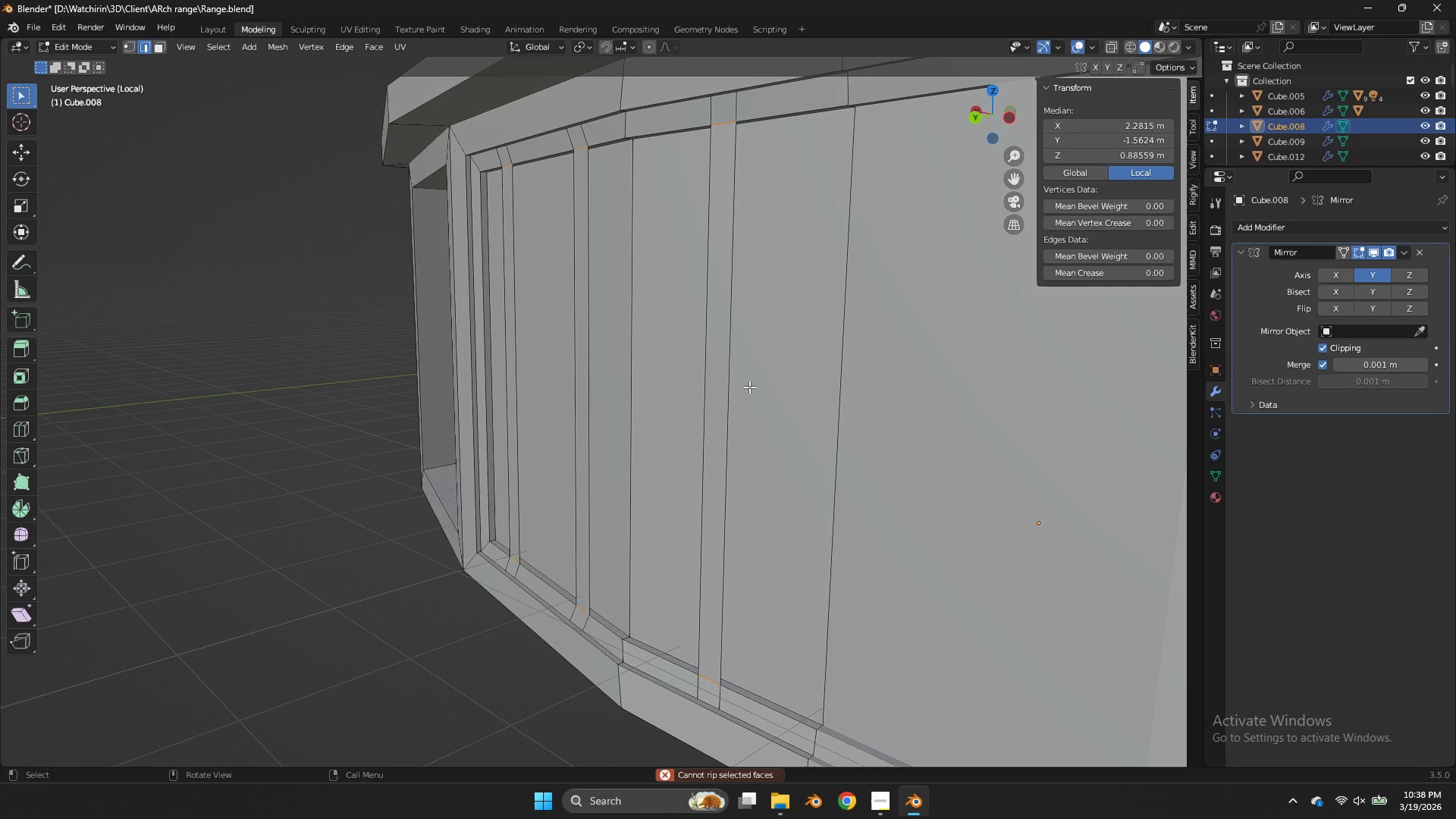 
type(vx)
 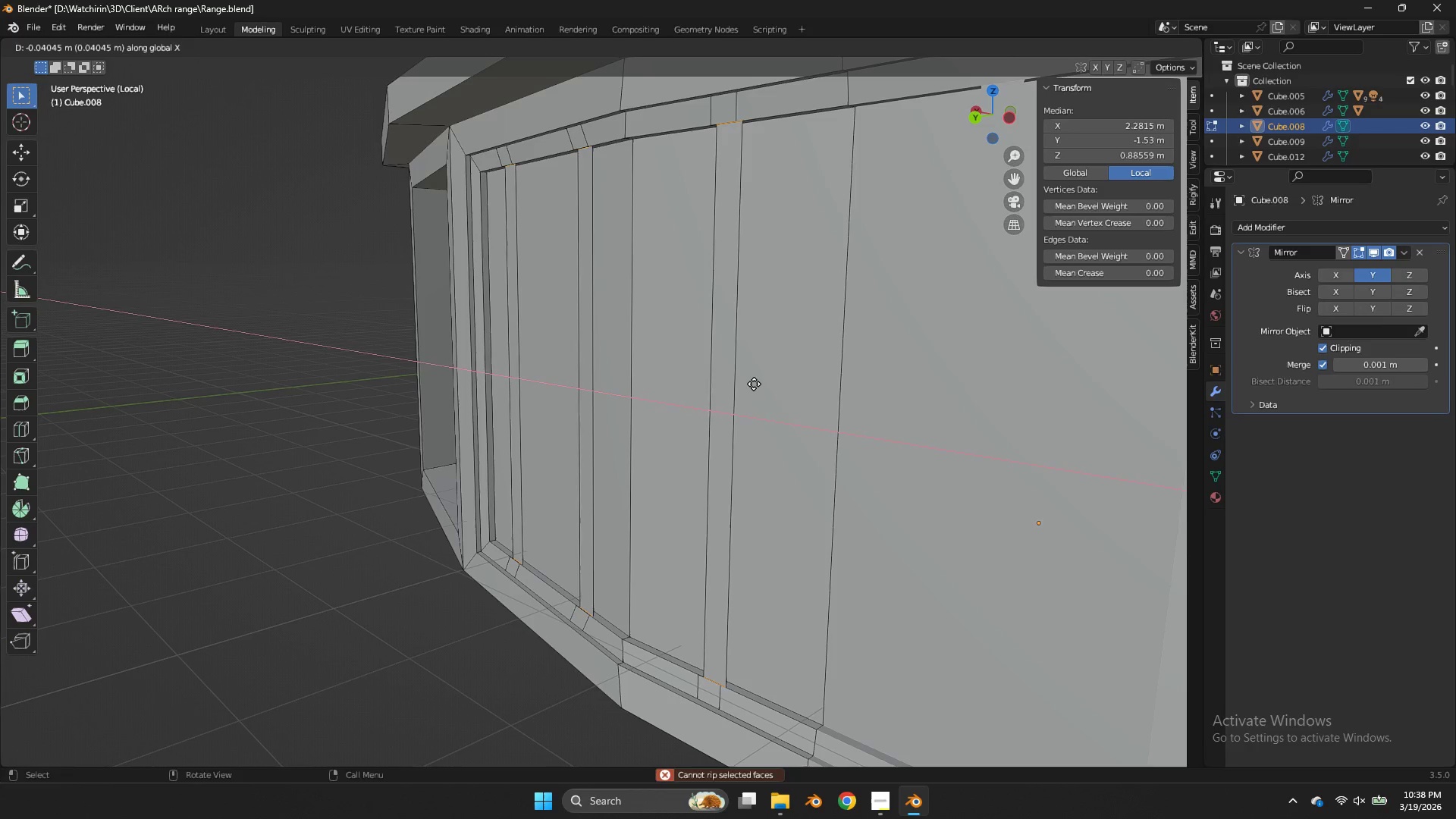 
hold_key(key=ShiftLeft, duration=0.73)
left_click([757, 383])
 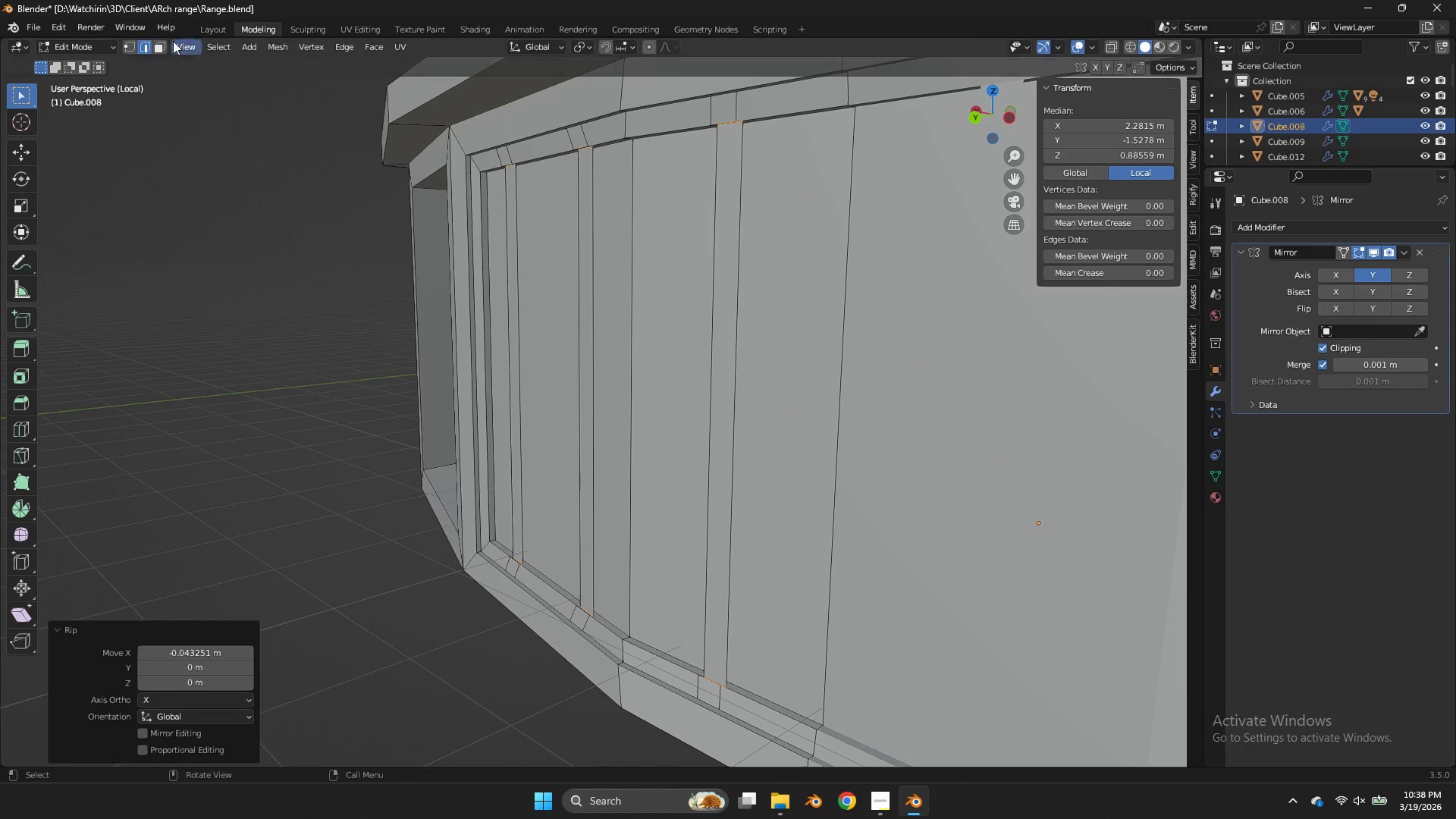 
left_click([162, 45])
 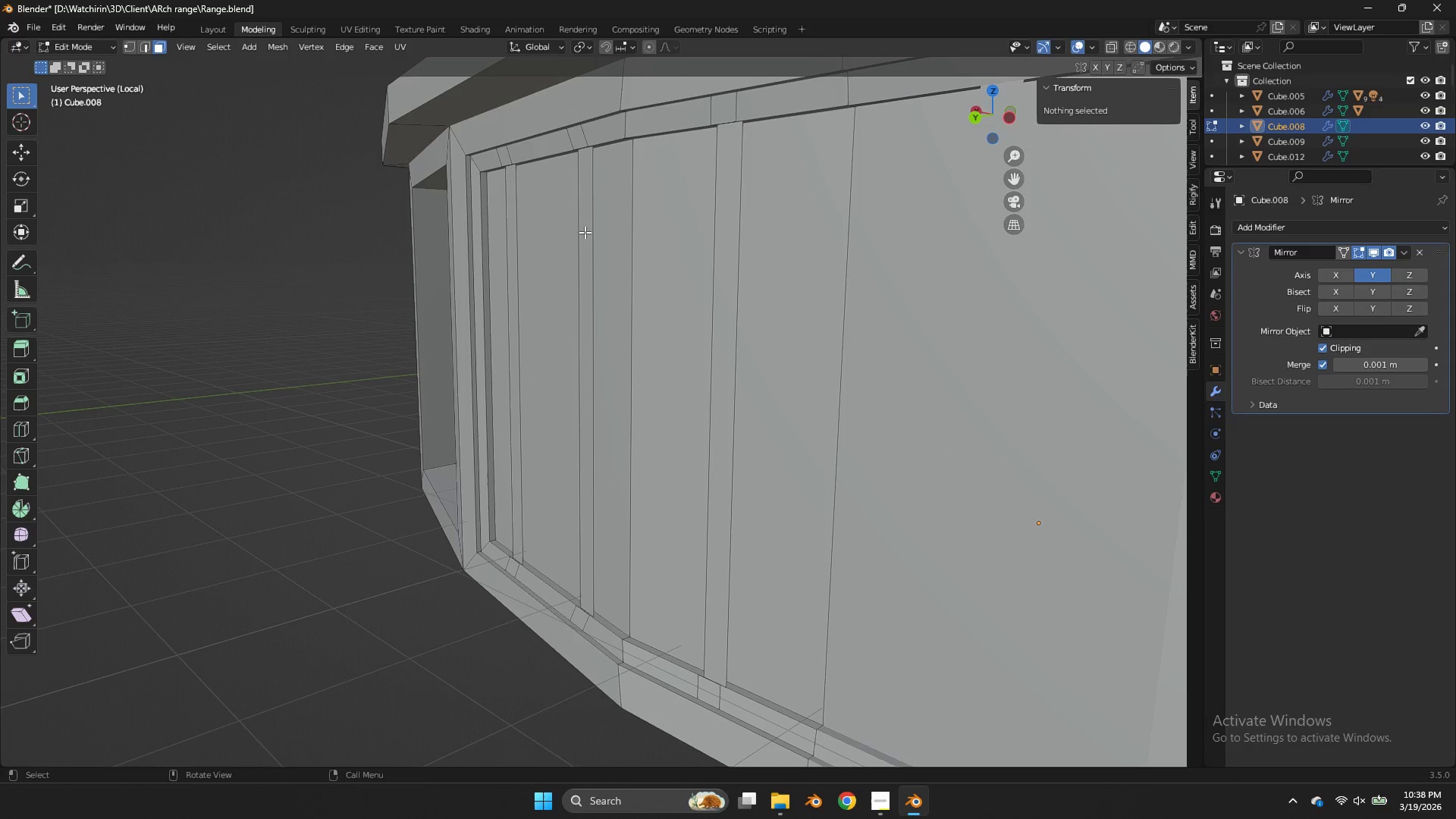 
type(llle)
 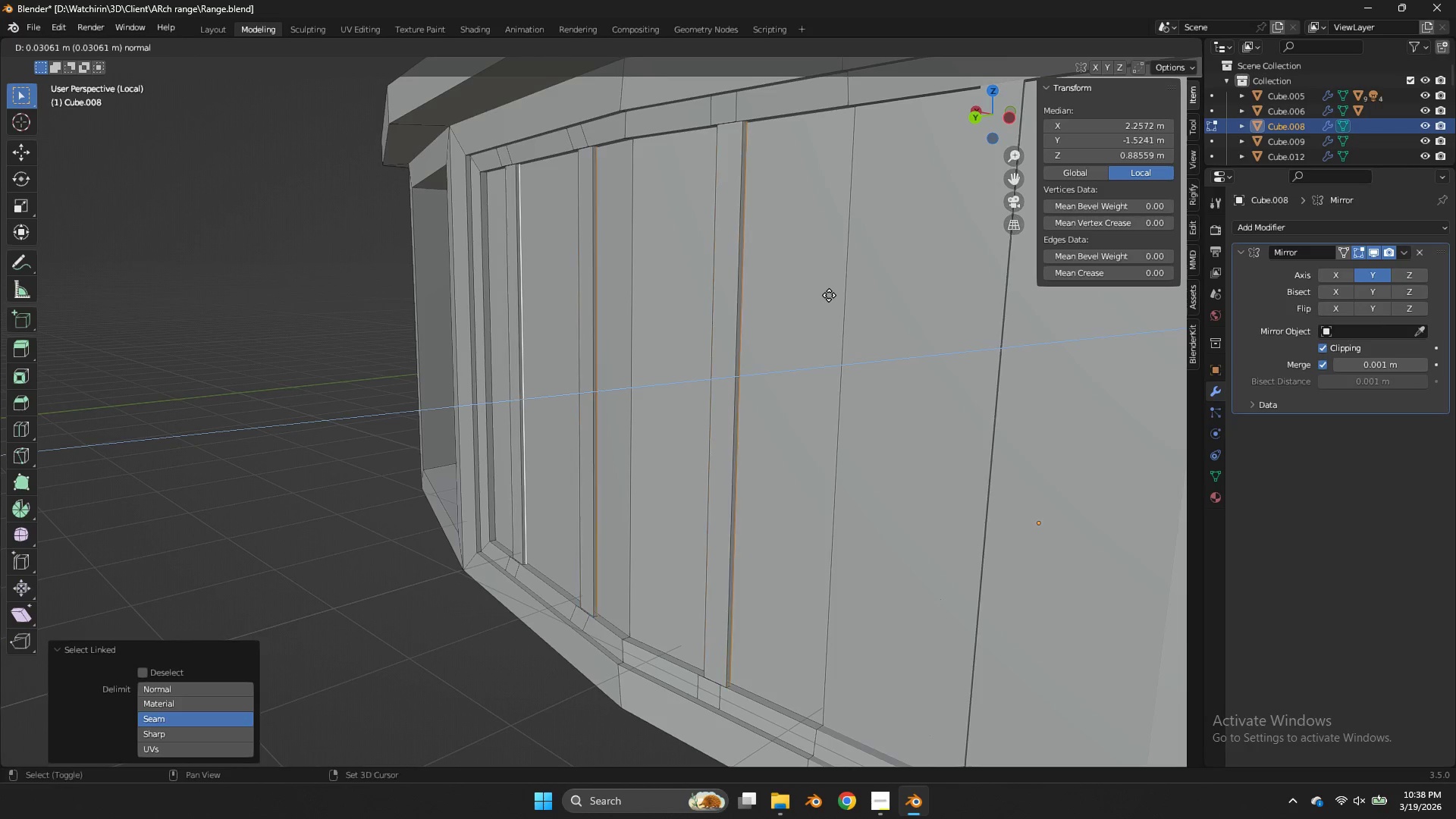 
hold_key(key=ShiftLeft, duration=1.61)
left_click([868, 284])
 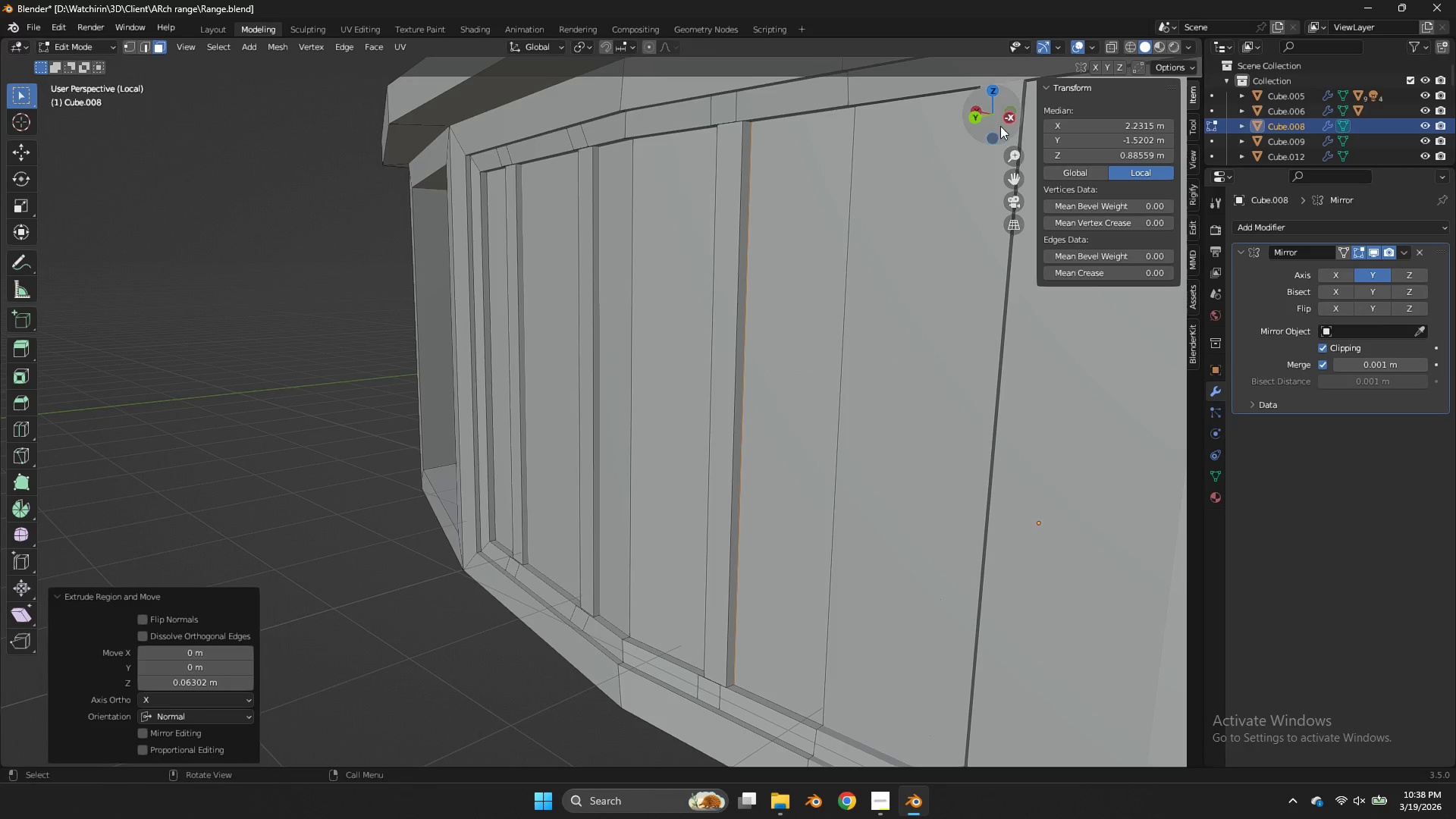 
key(Control+S)
 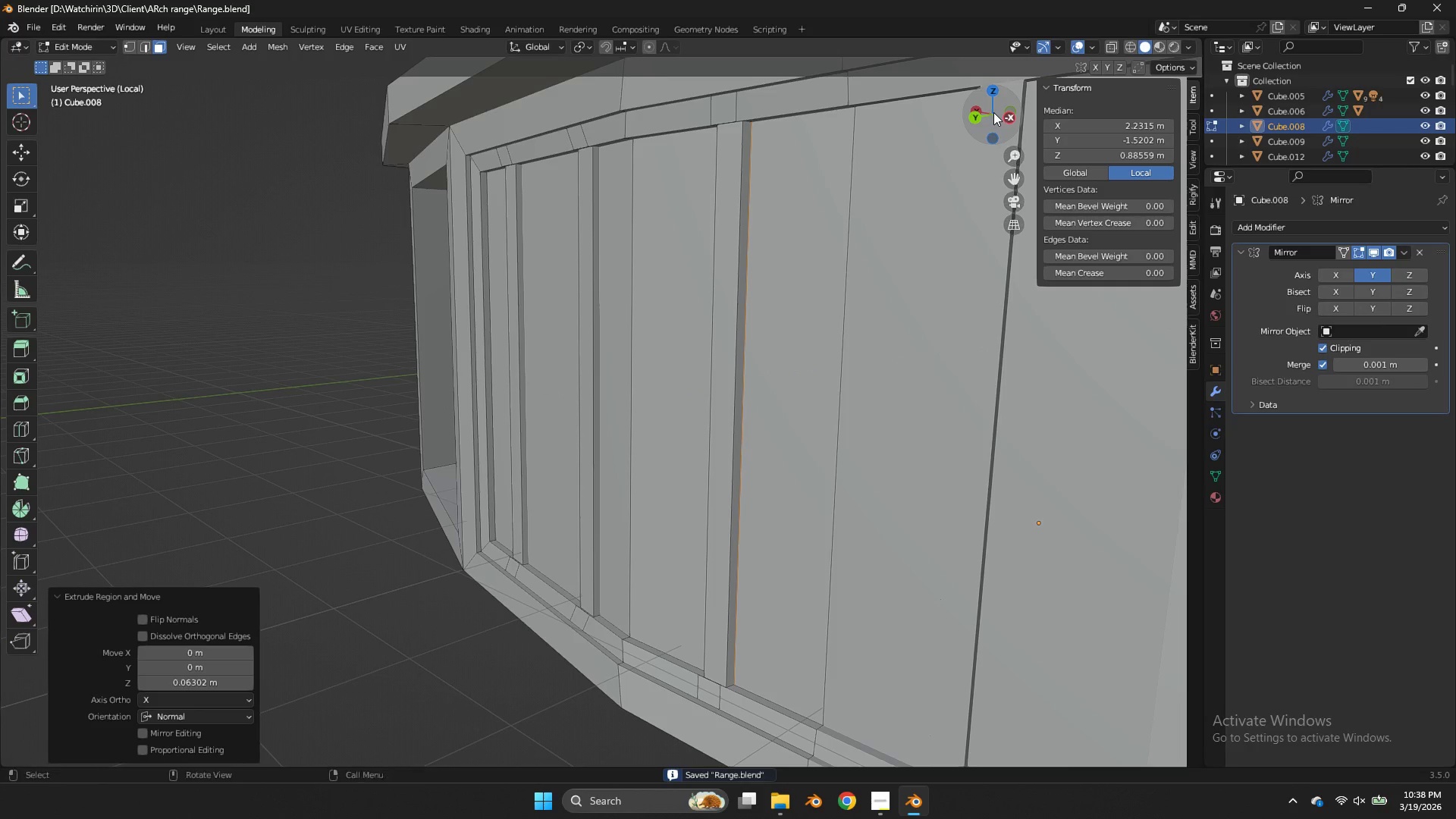 
left_click_drag(start_coordinate=[994, 113], to_coordinate=[40, 121])
 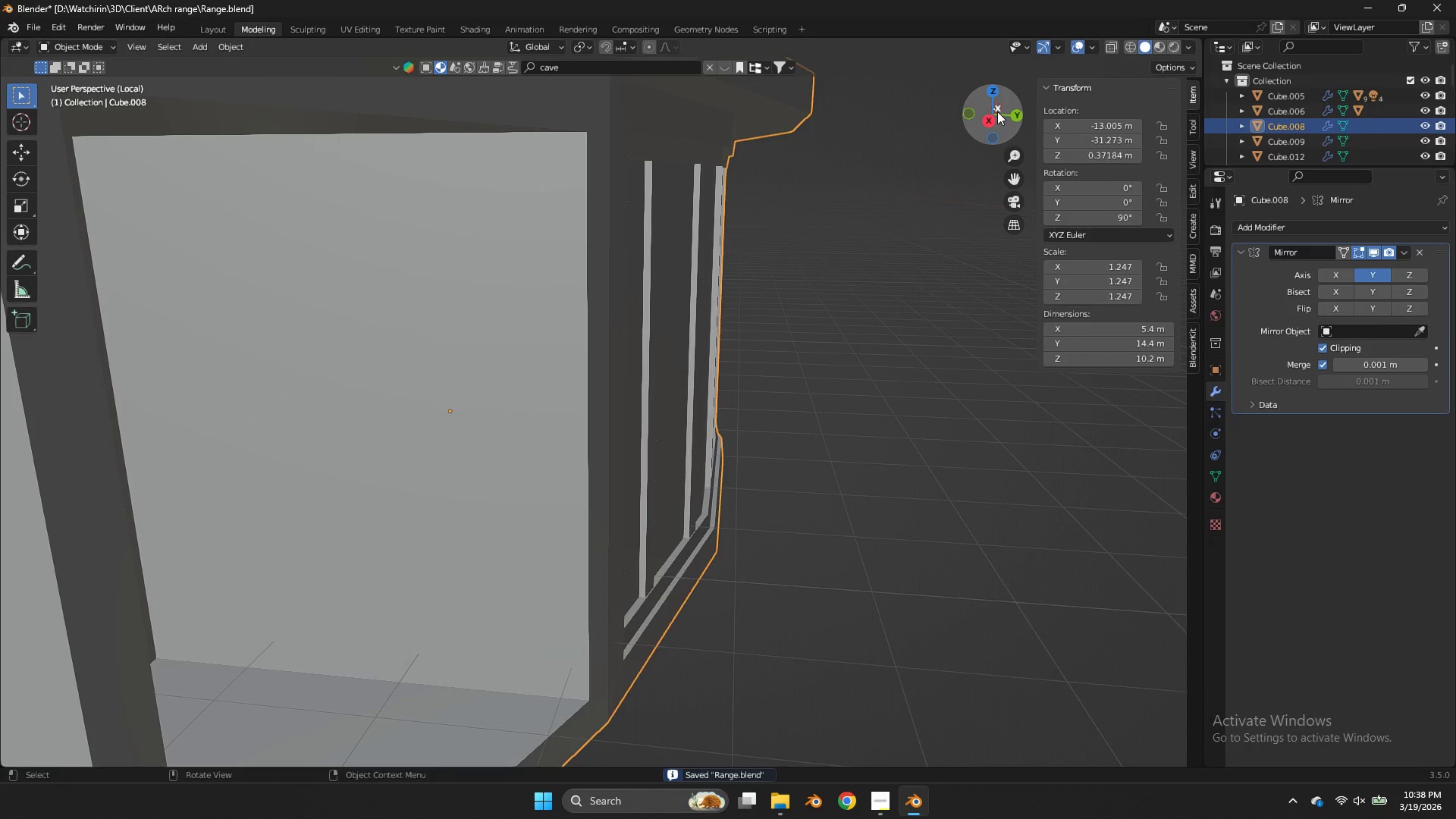 
key(Tab)
 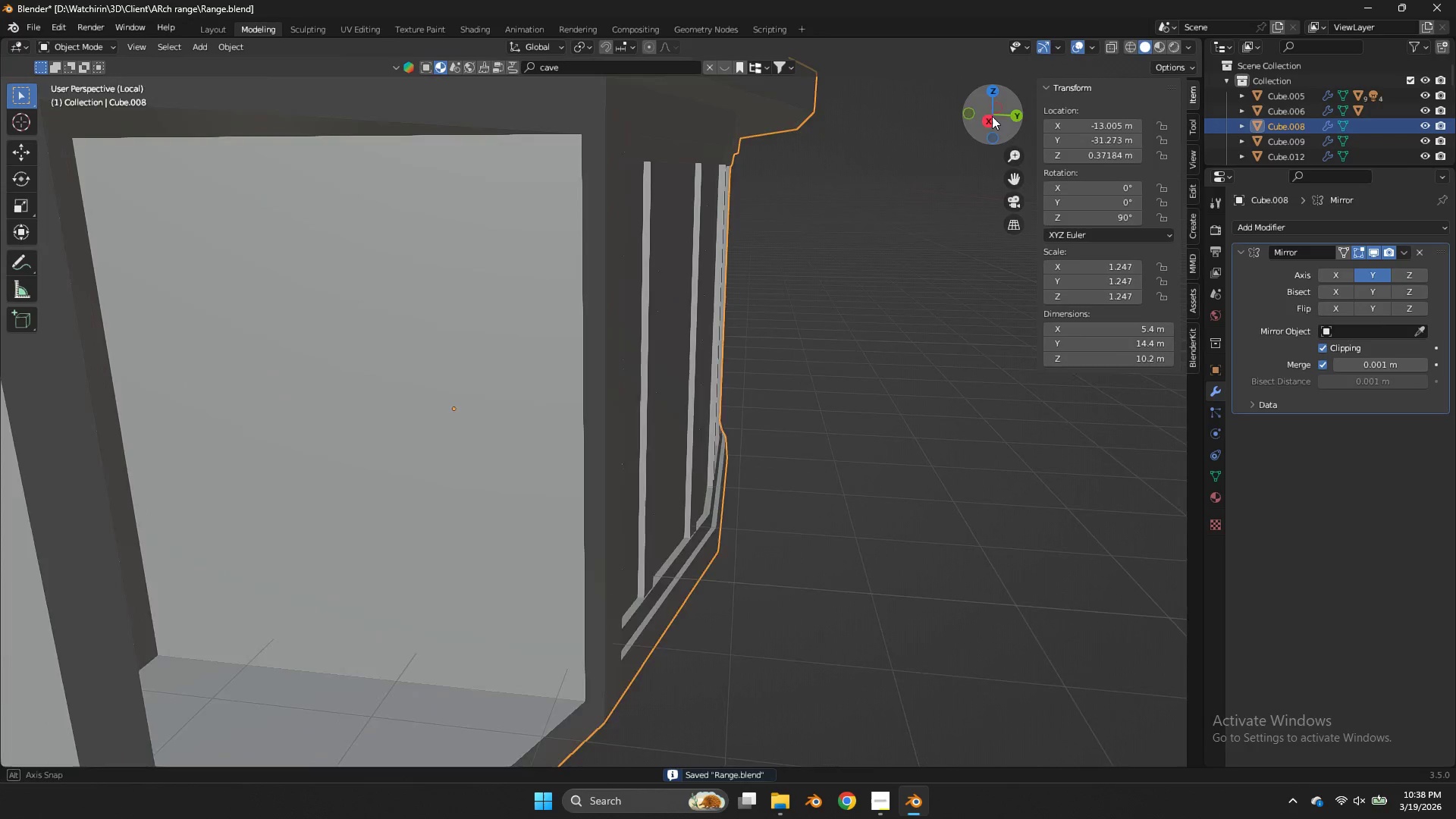 
left_click_drag(start_coordinate=[999, 112], to_coordinate=[804, 133])
 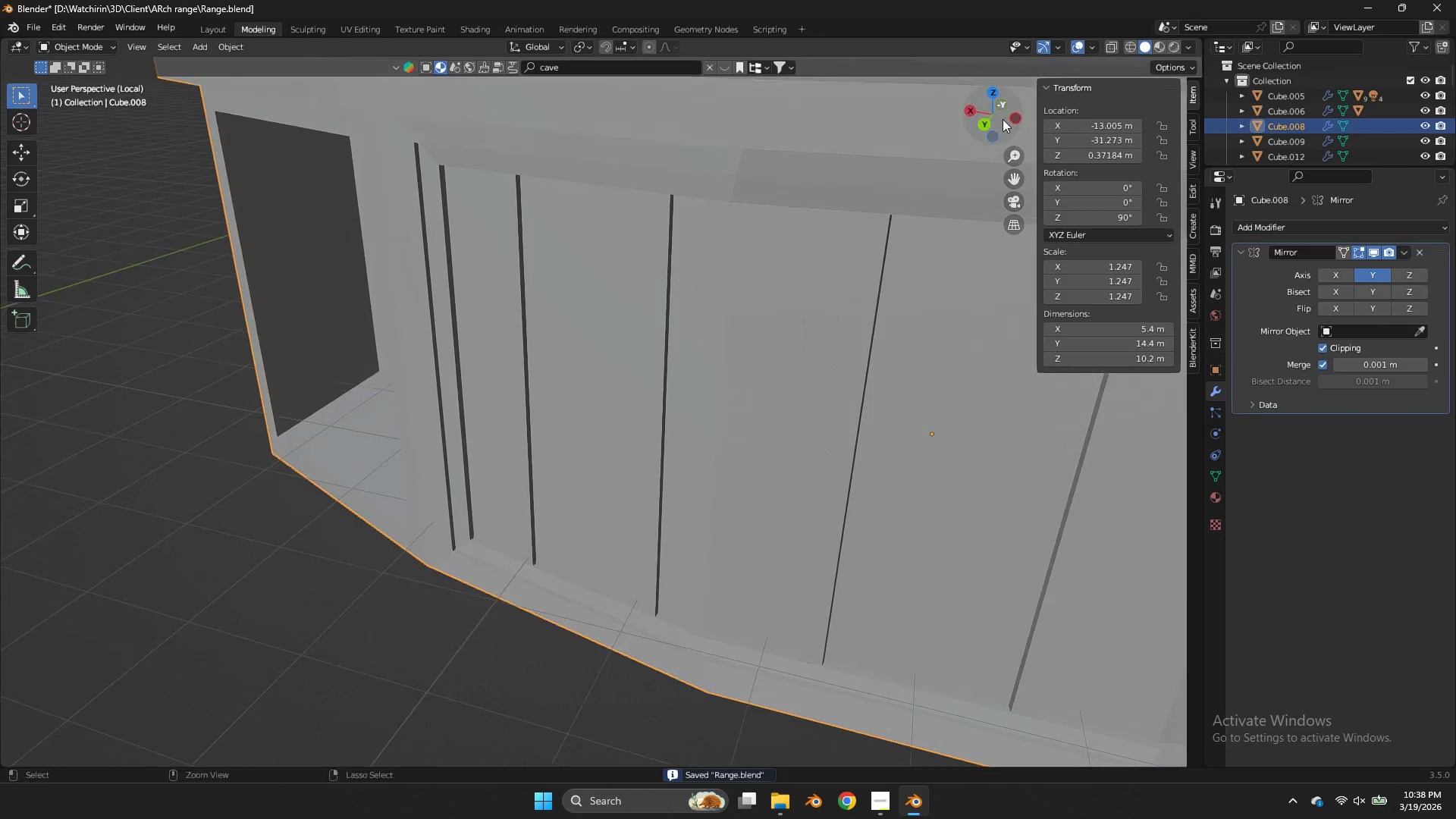 
key(Control+ControlLeft)
 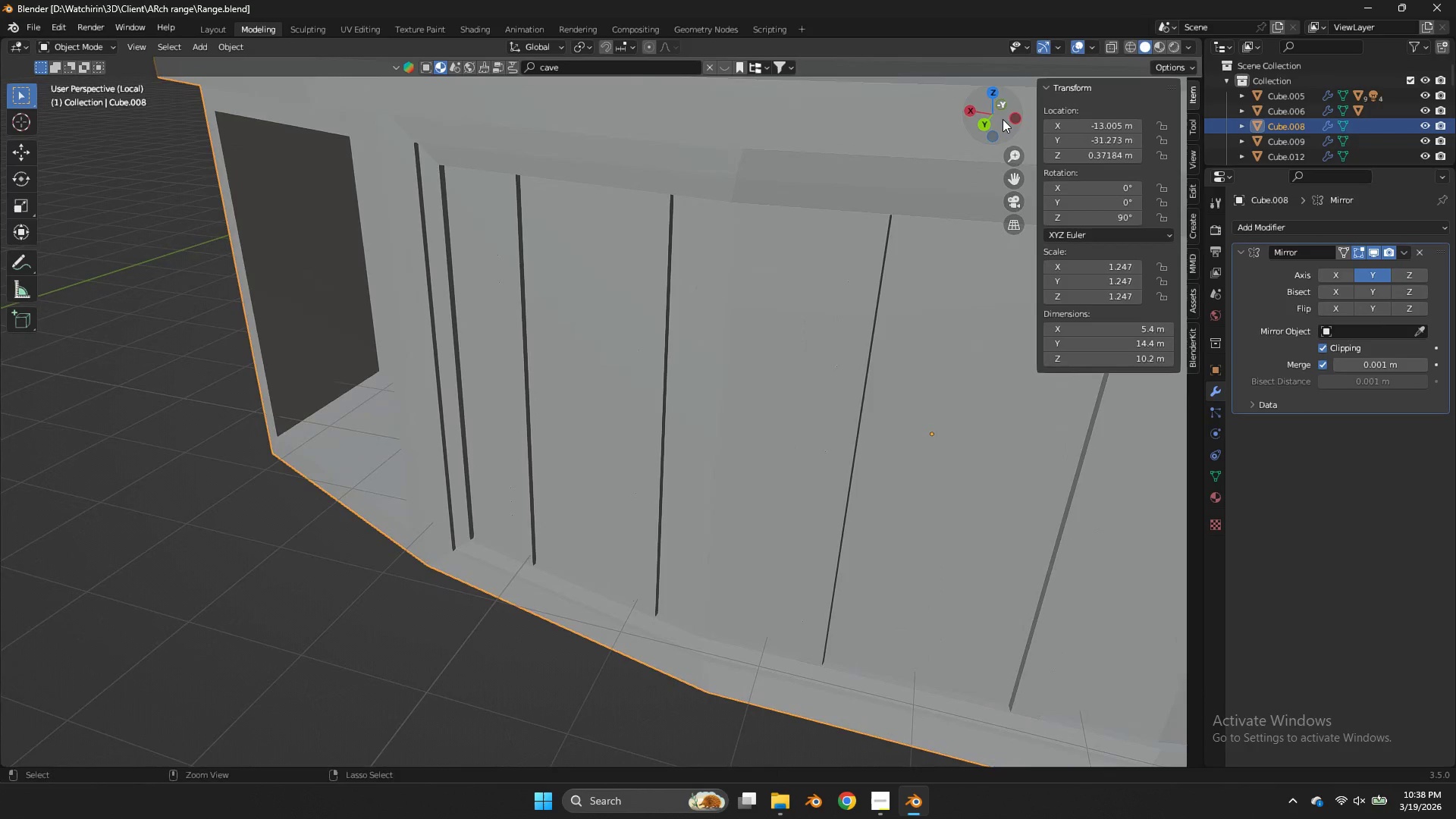 
key(Control+S)
 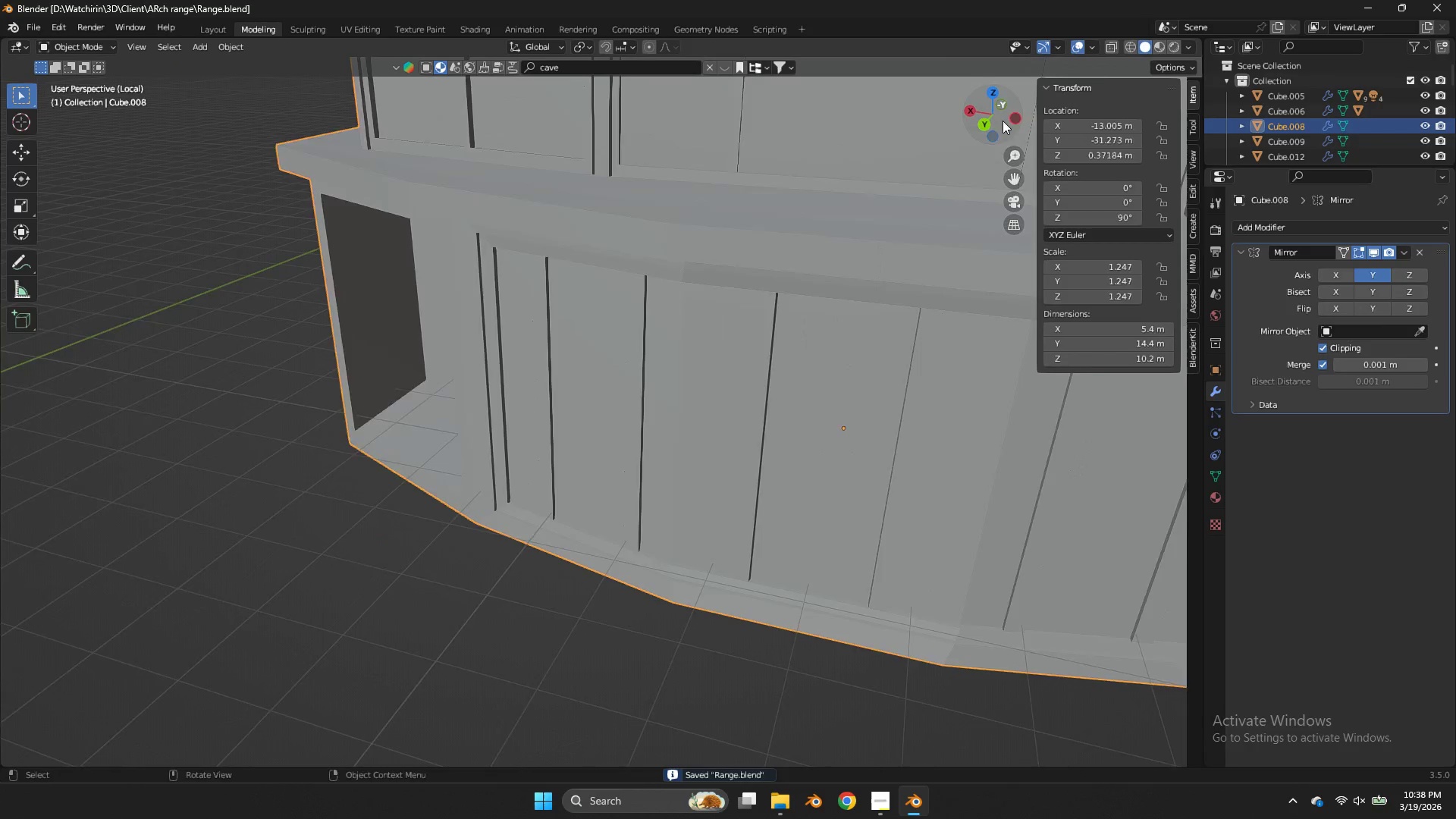 
key(Z)
 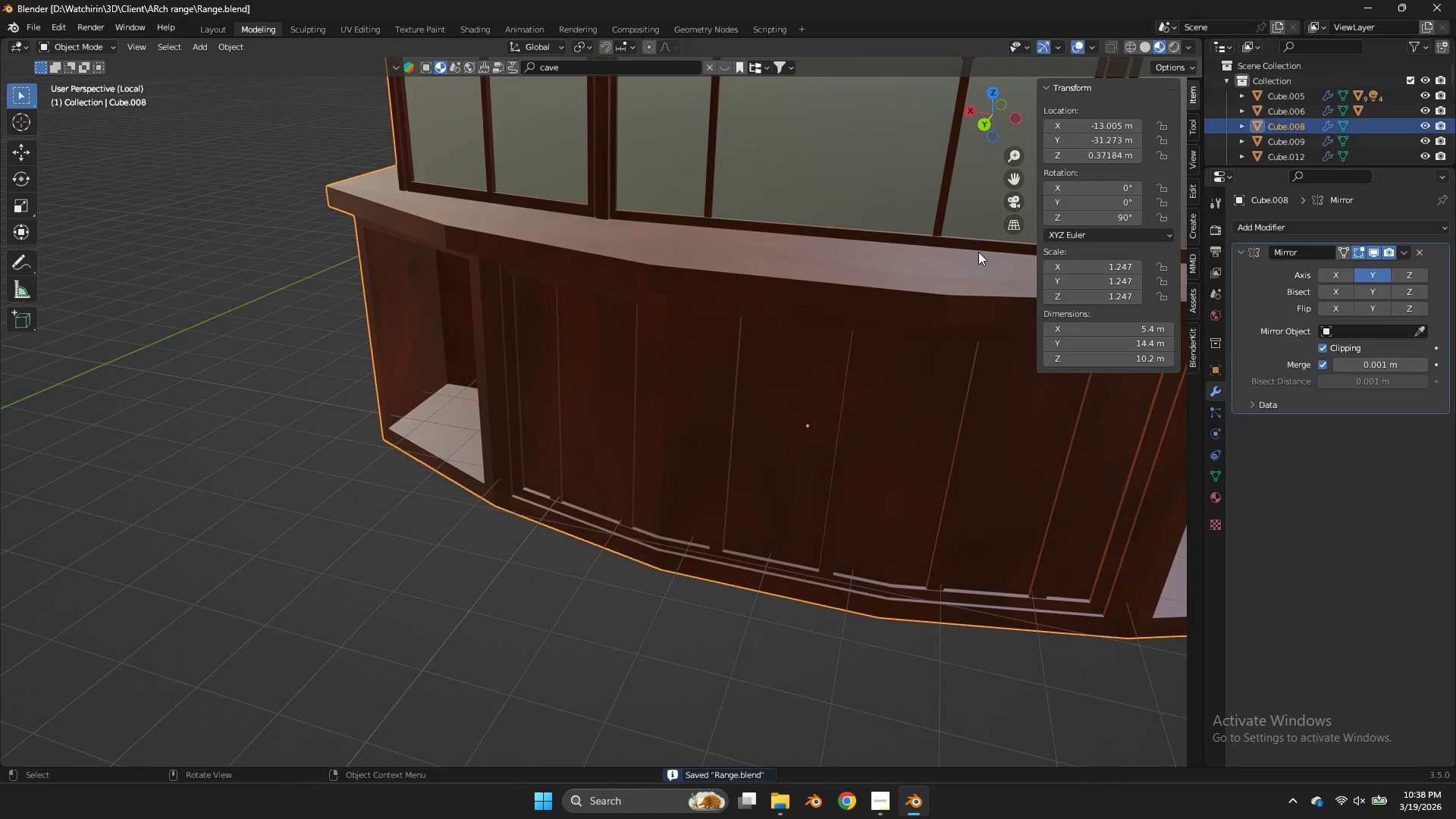 
scroll: coordinate [1003, 119], scroll_direction: down, amount: 3.0
 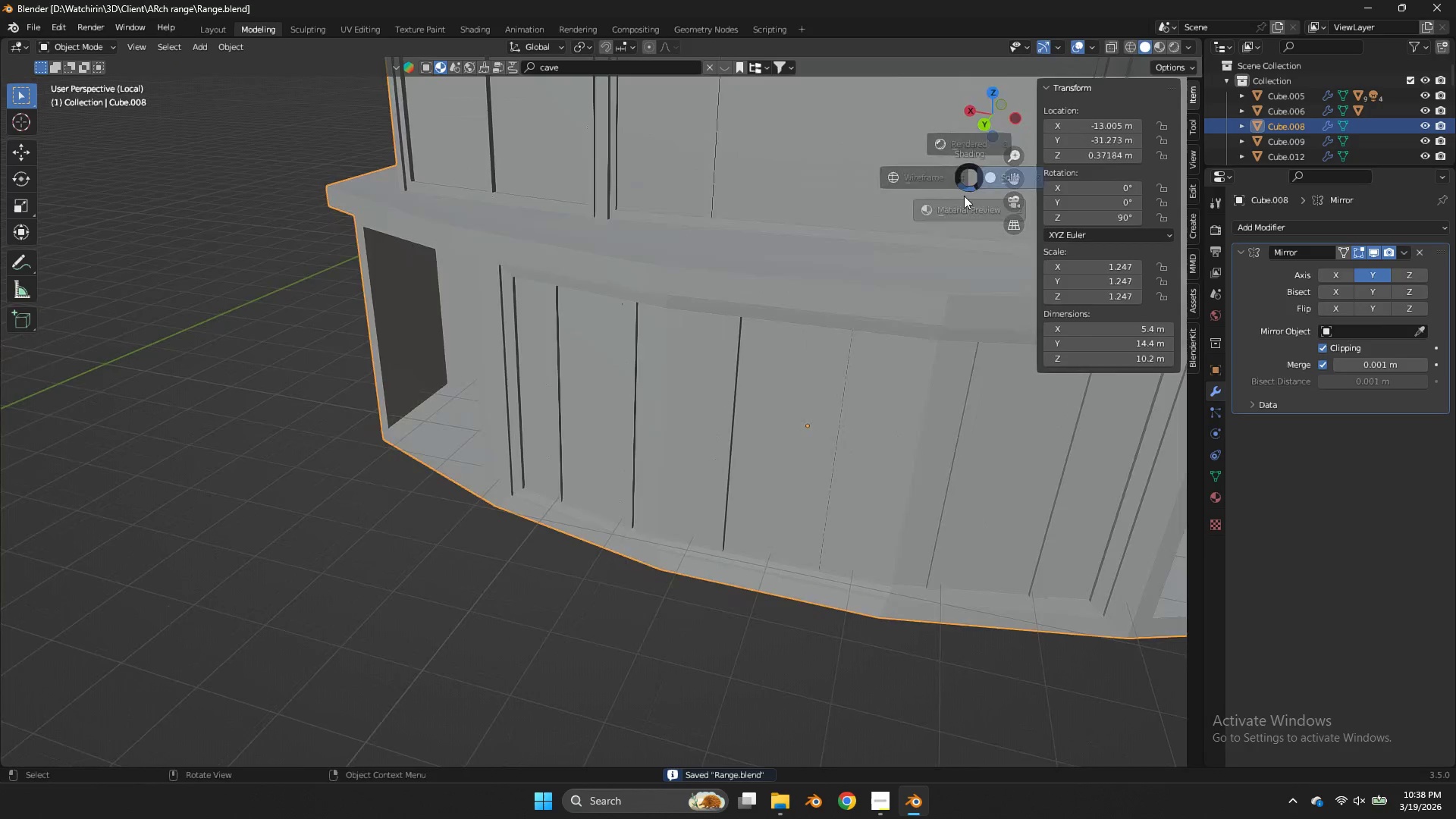 
key(Tab)
 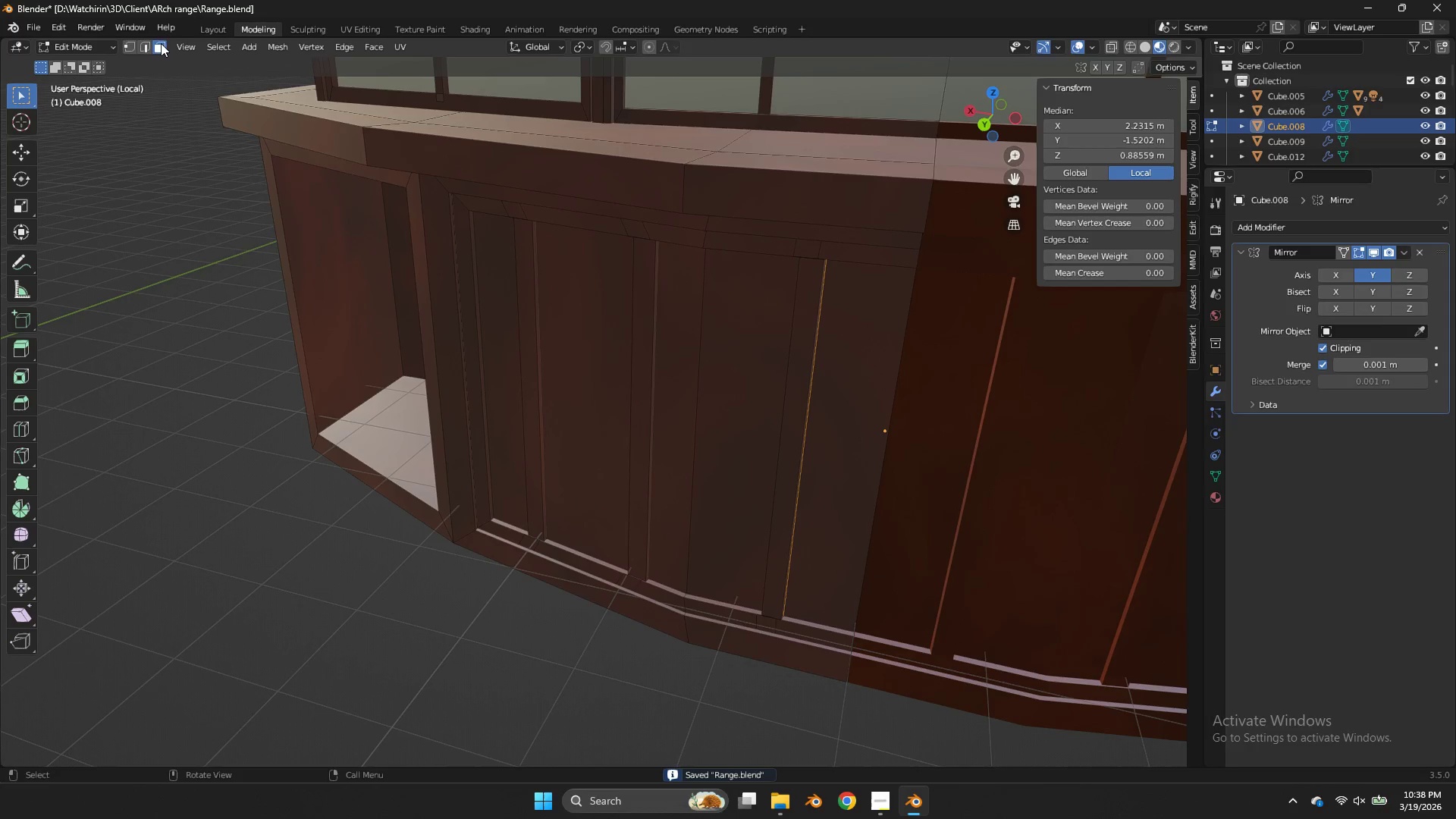 
scroll: coordinate [978, 252], scroll_direction: up, amount: 2.0
 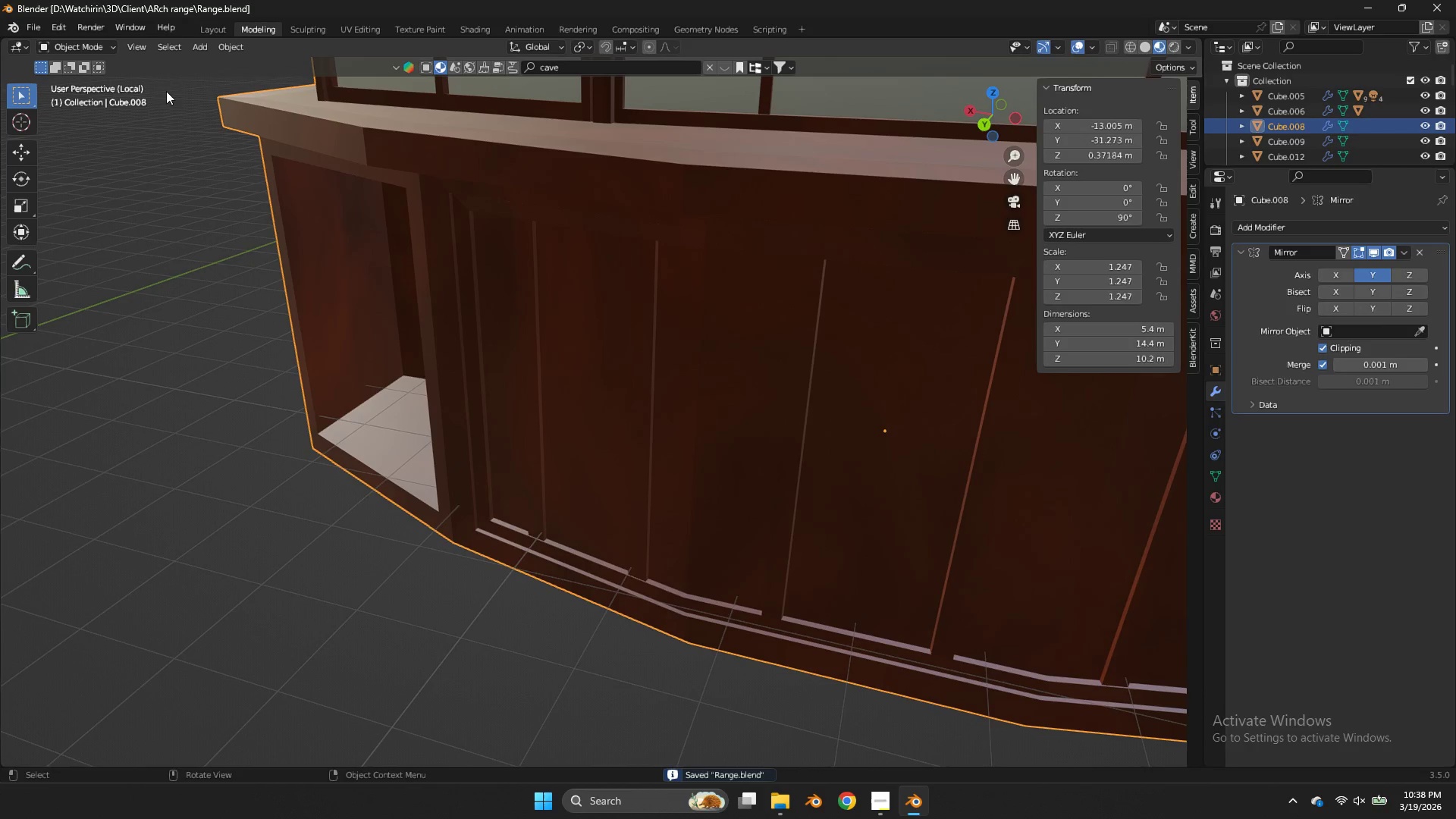 
double_click([544, 280])
 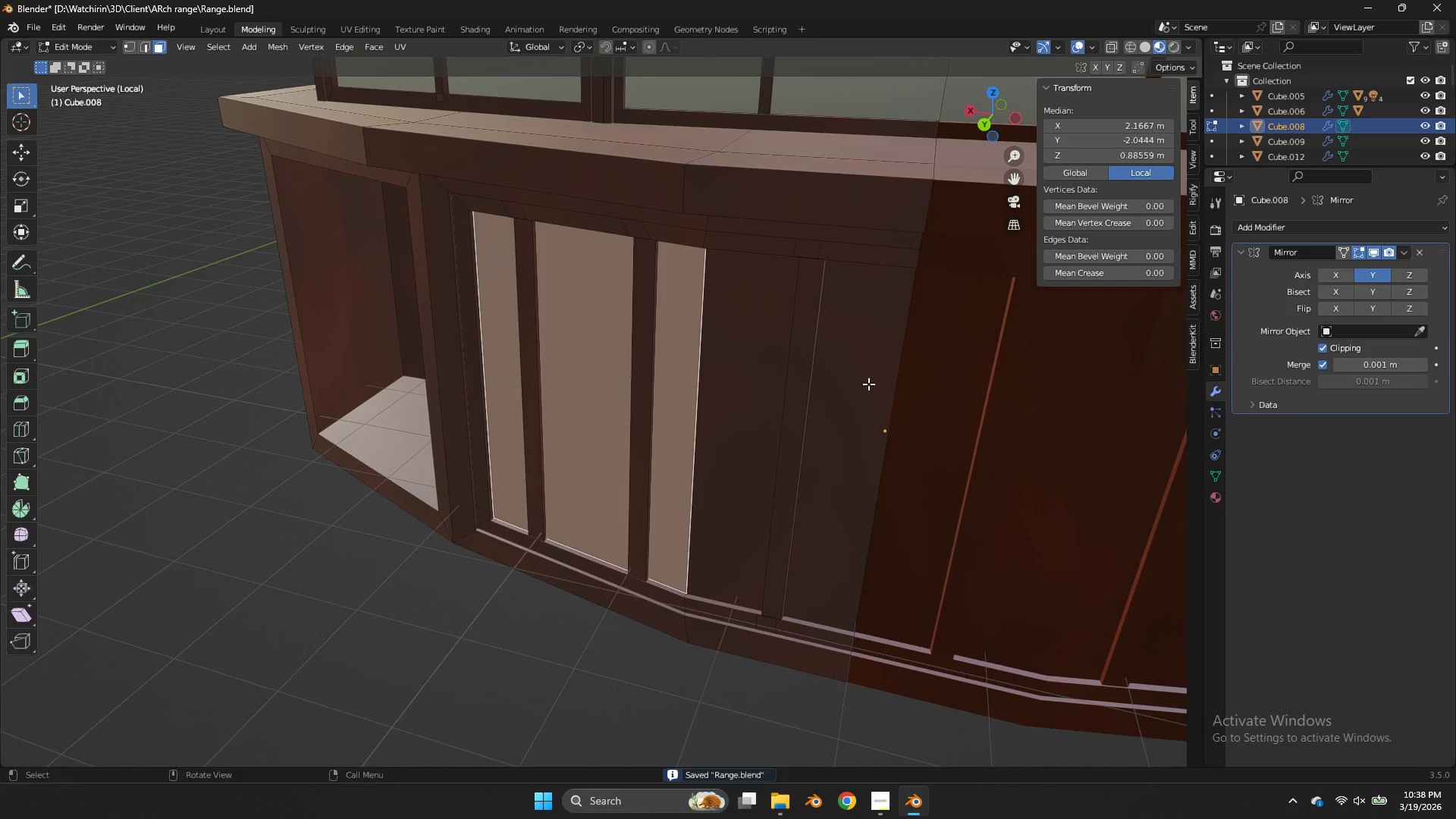 
hold_key(key=ShiftLeft, duration=0.64)
left_click([751, 372])
 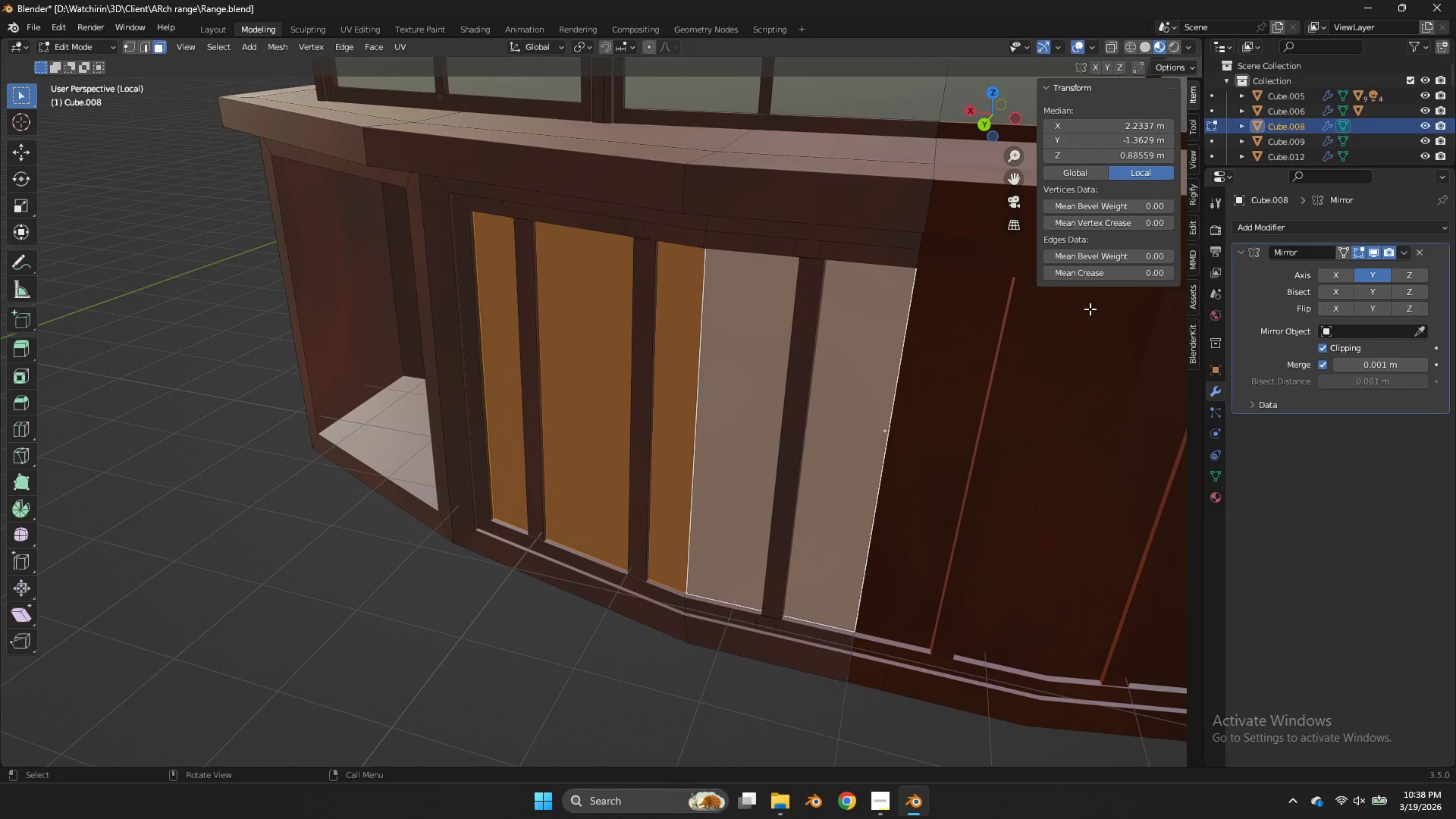 
key(Control+S)
 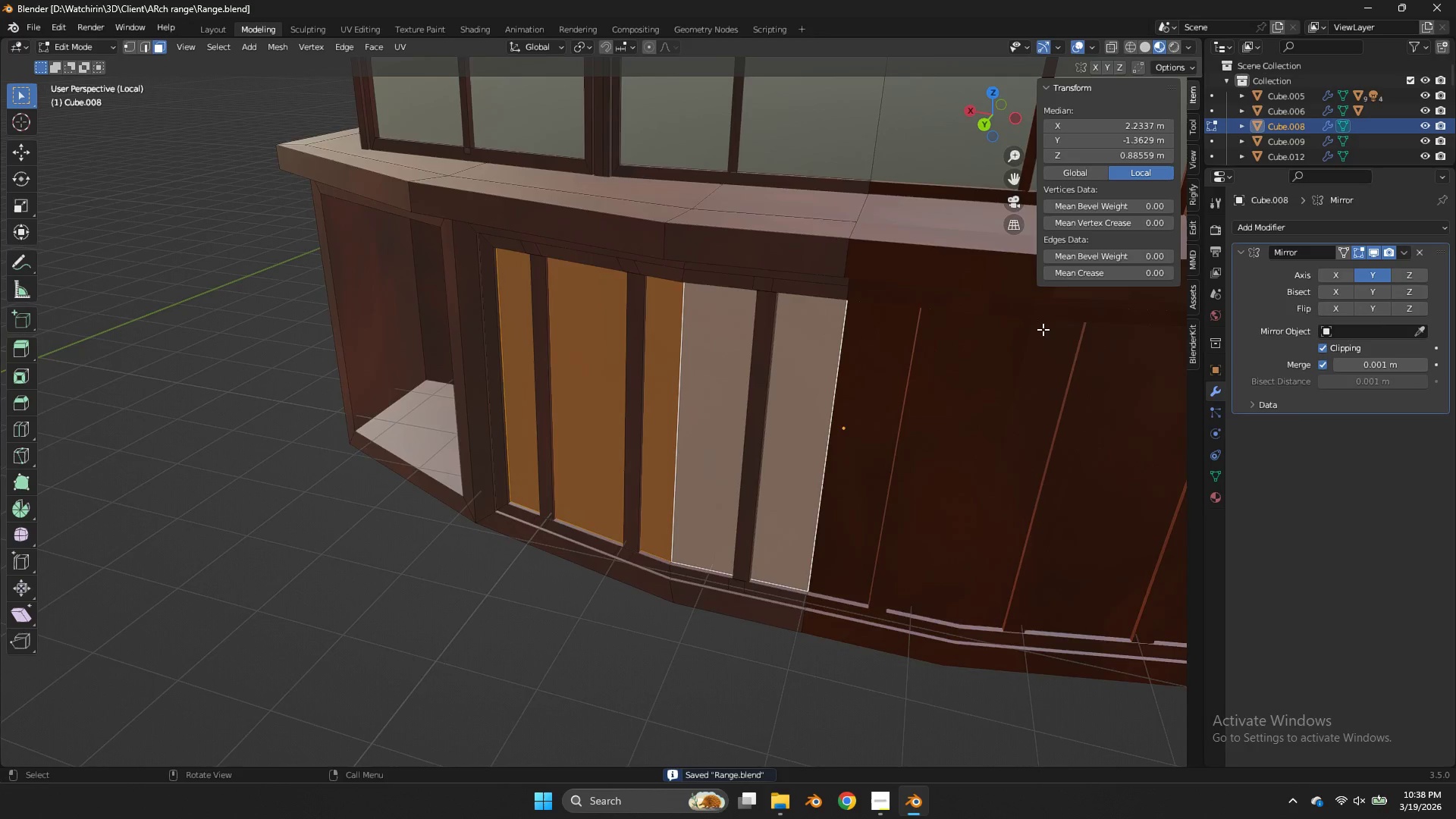 
left_click([1219, 472])
 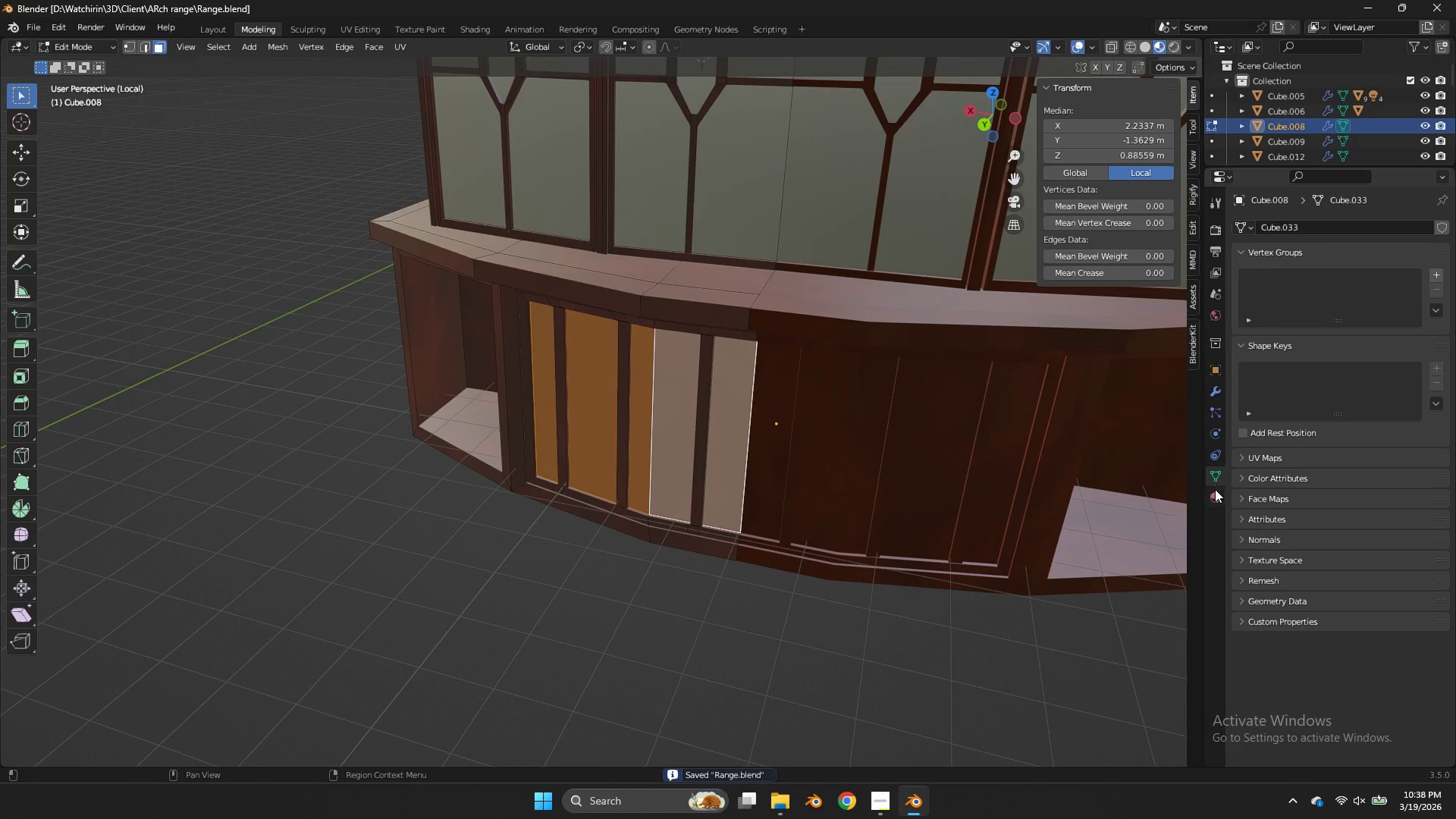 
scroll: coordinate [1043, 329], scroll_direction: down, amount: 3.0
 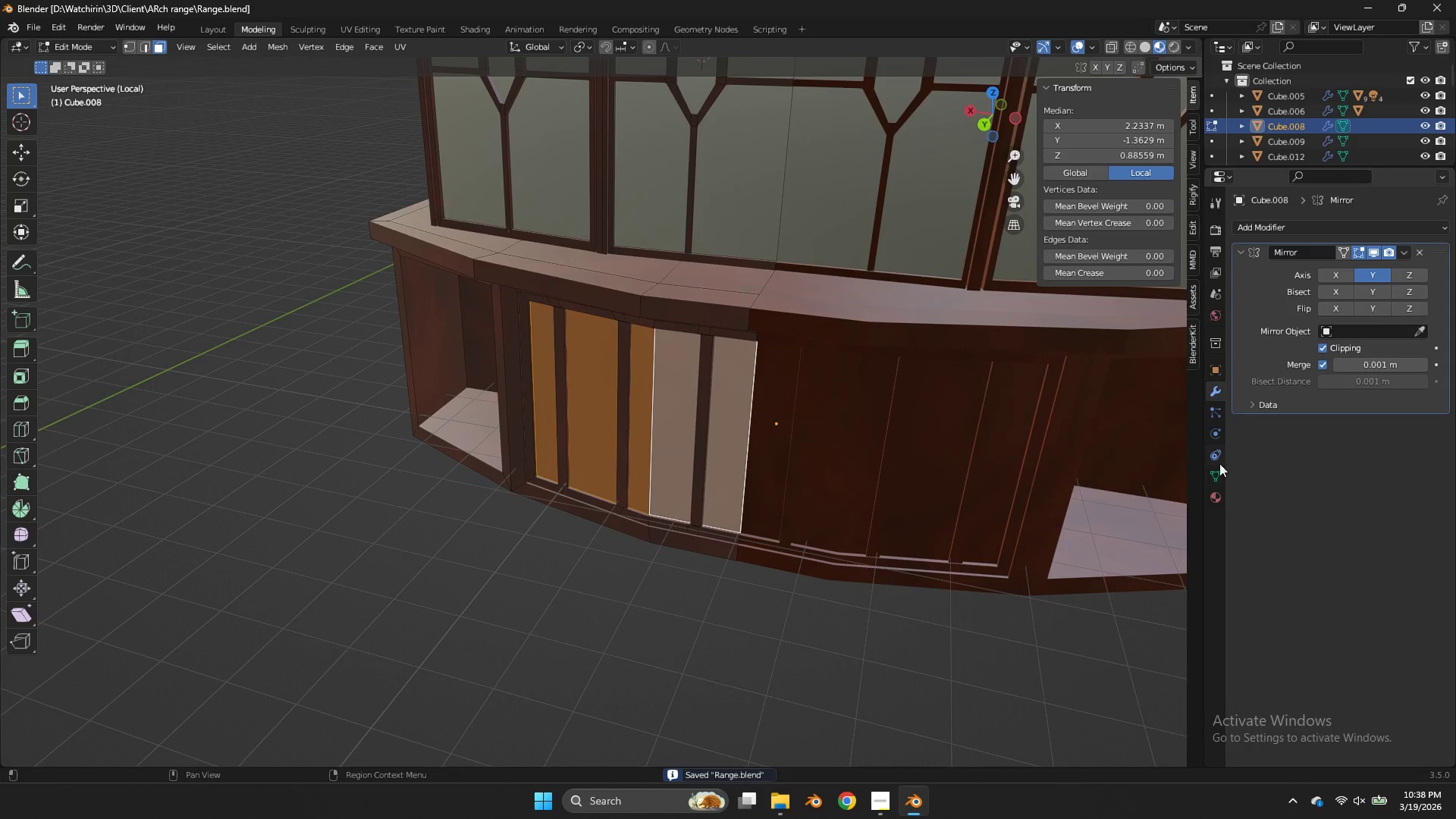 
left_click([1215, 489])
 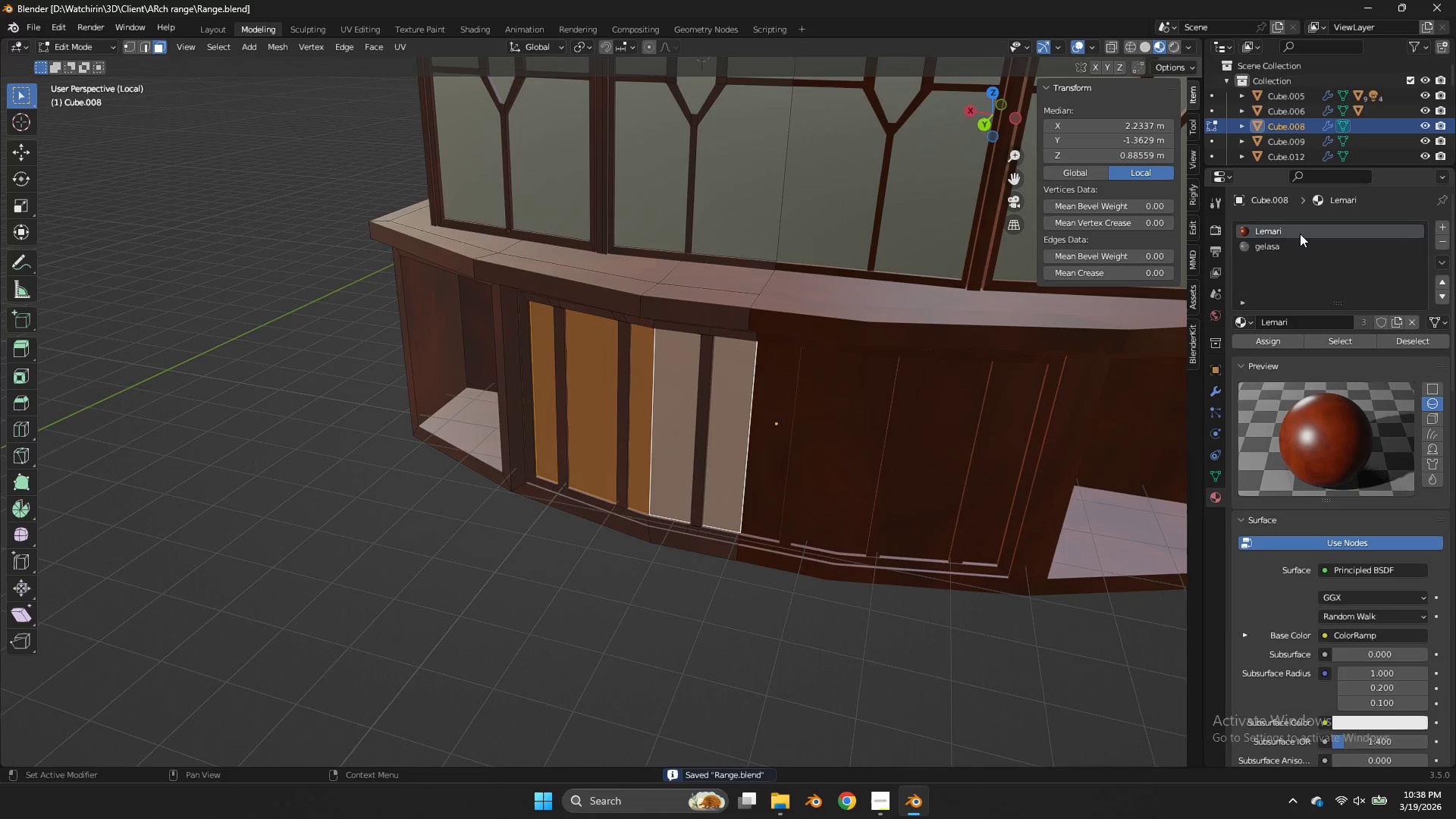 
left_click([1296, 249])
 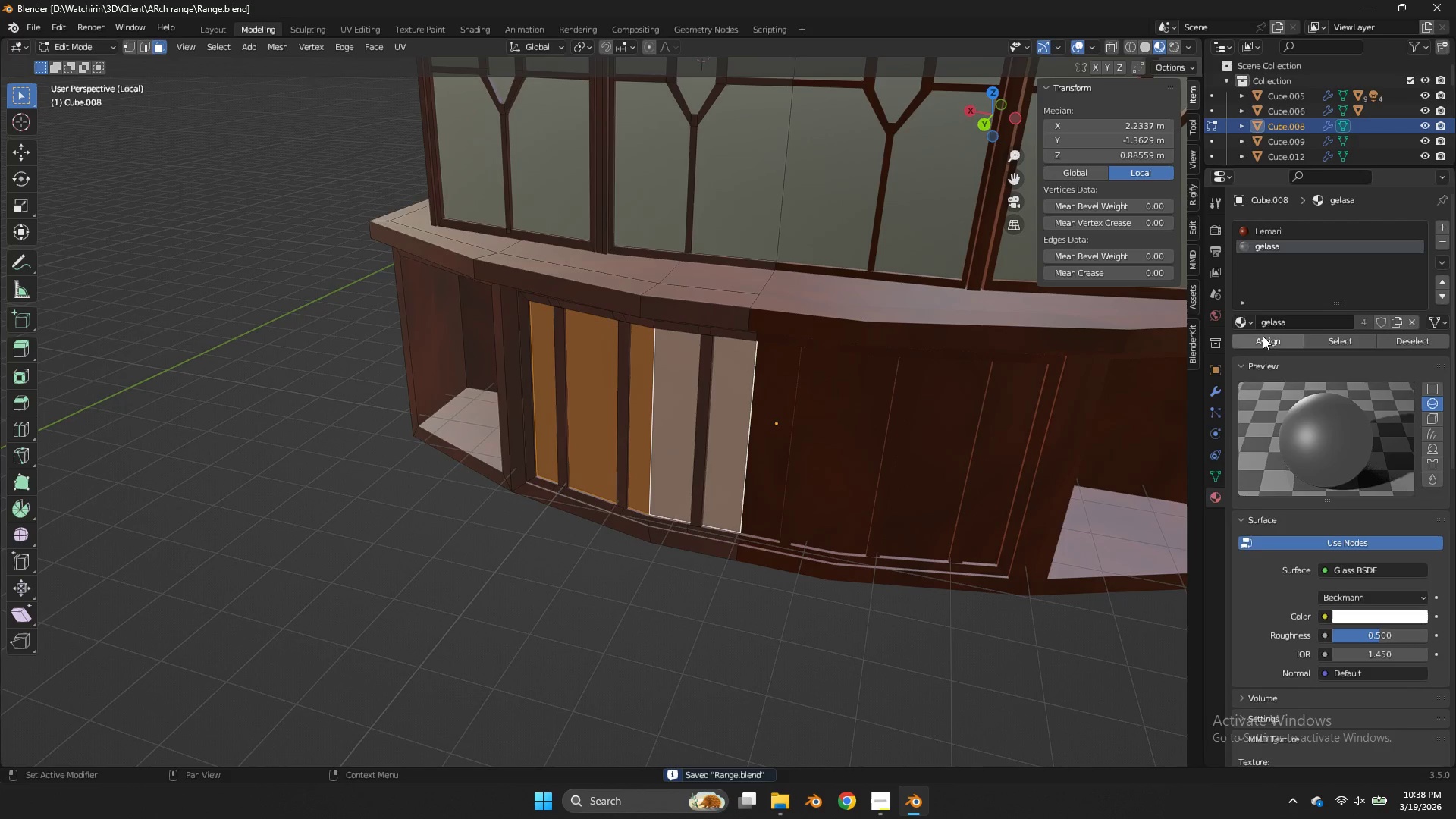 
left_click([1263, 336])
 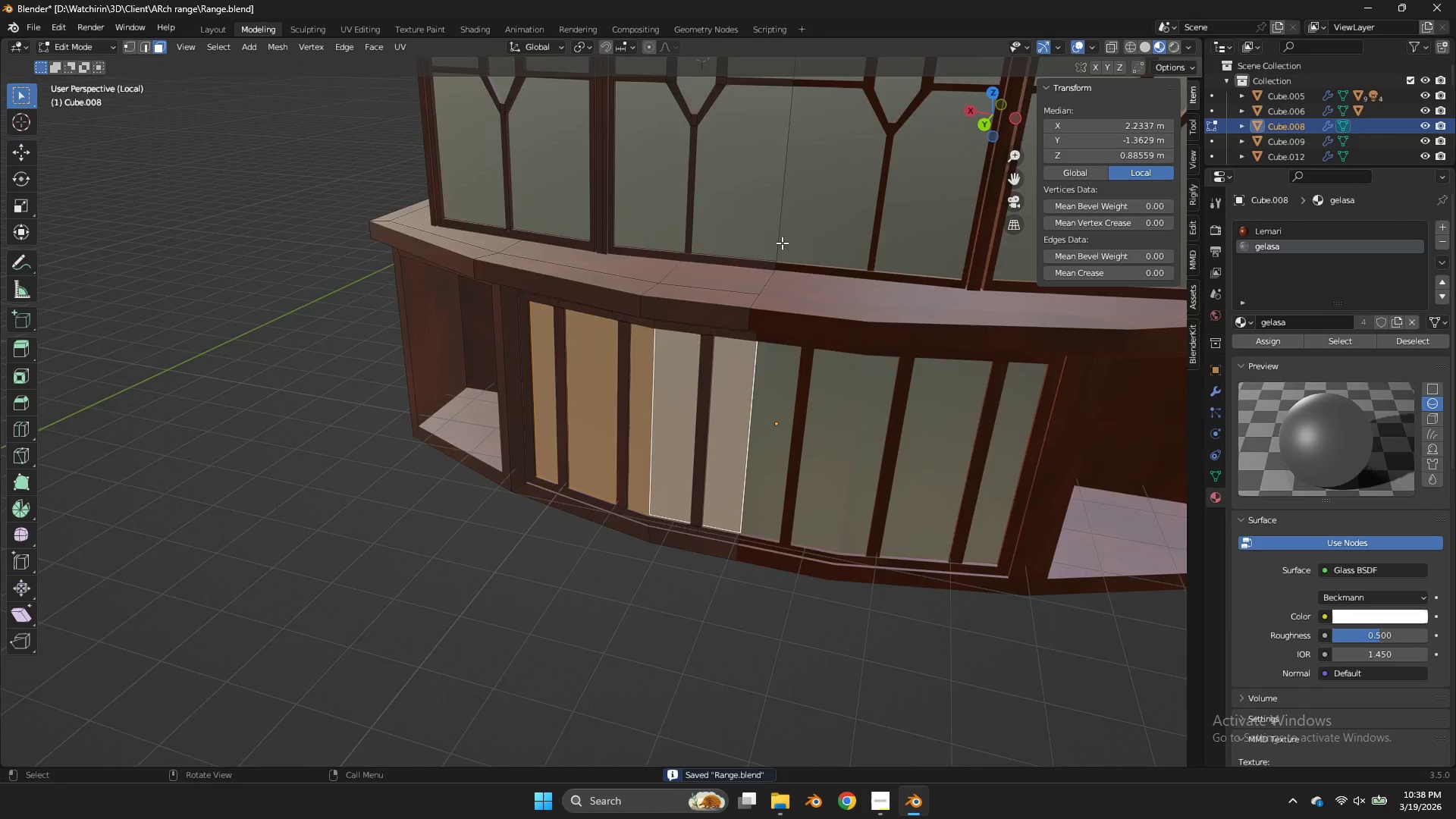 
key(Control+ControlLeft)
 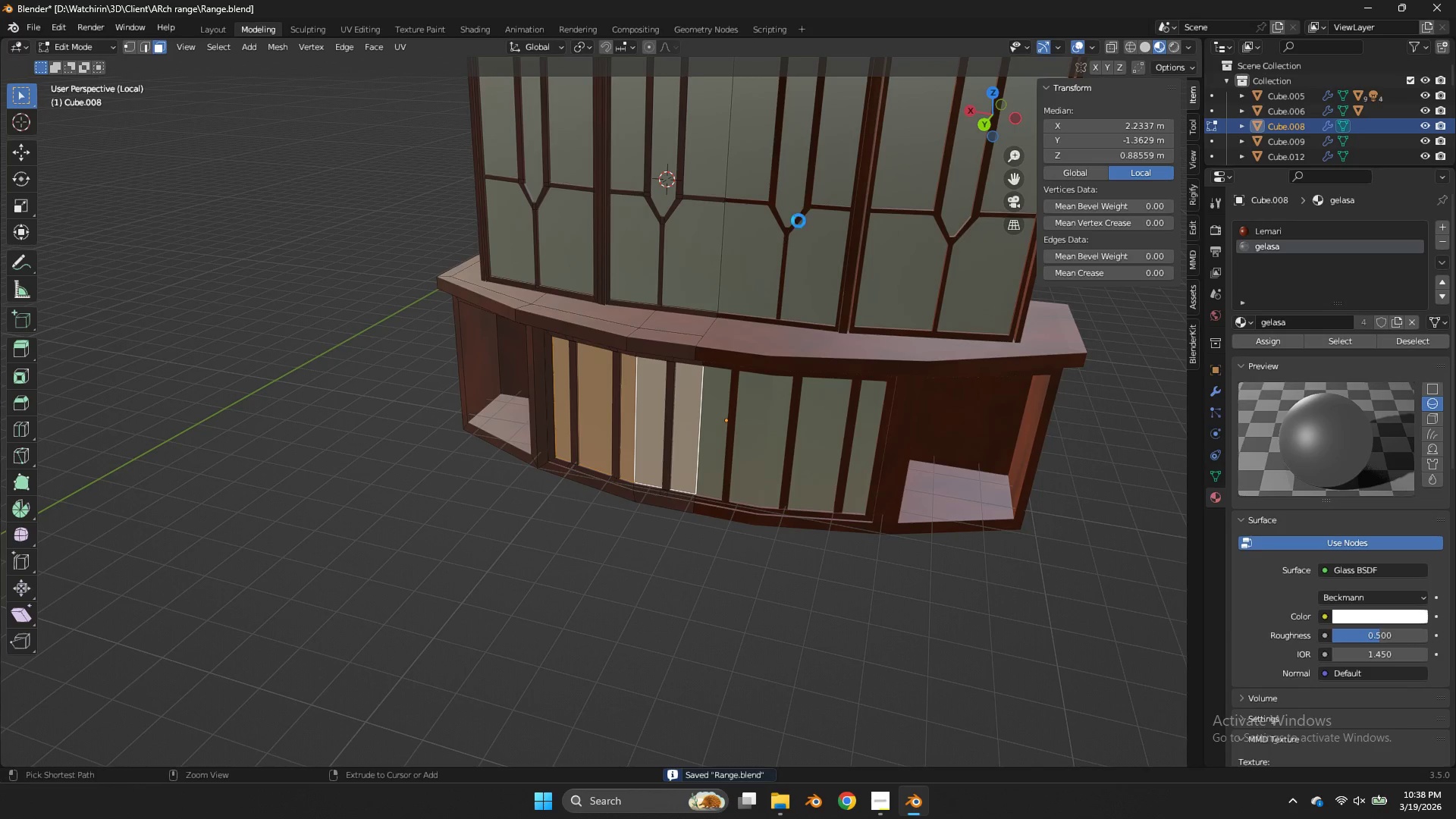 
key(Control+S)
 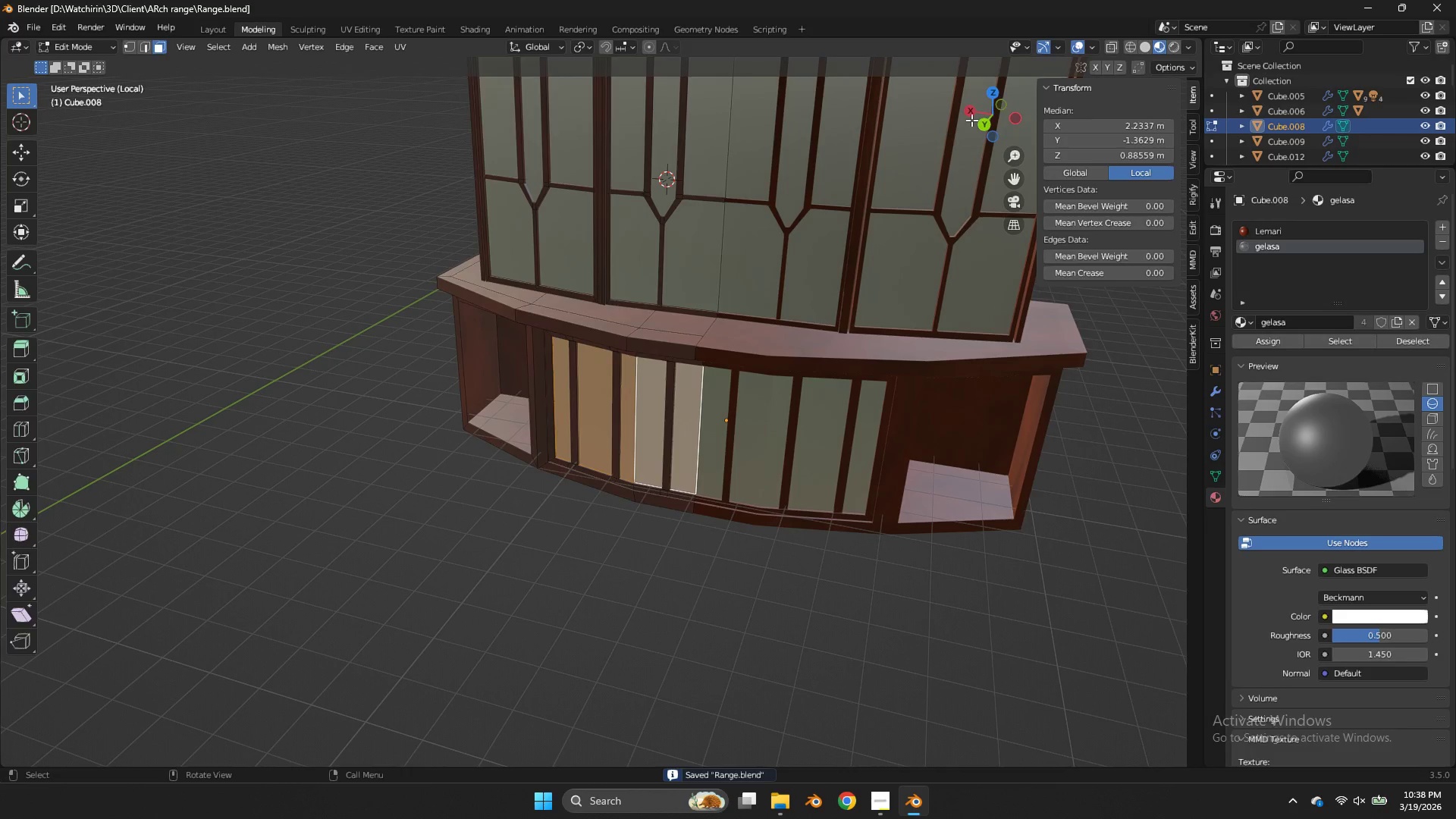 
key(Tab)
 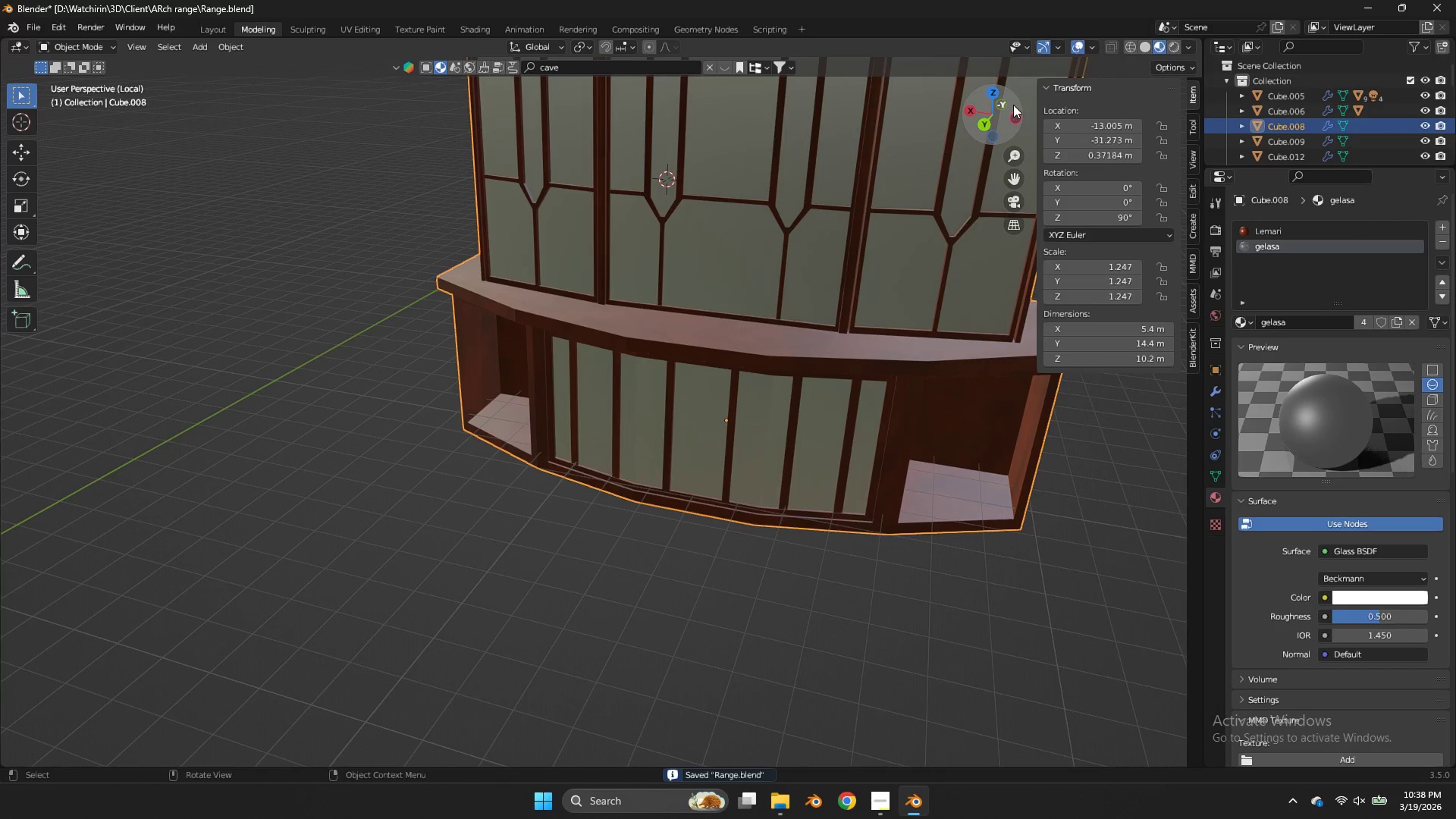 
left_click_drag(start_coordinate=[1013, 105], to_coordinate=[1059, 62])
 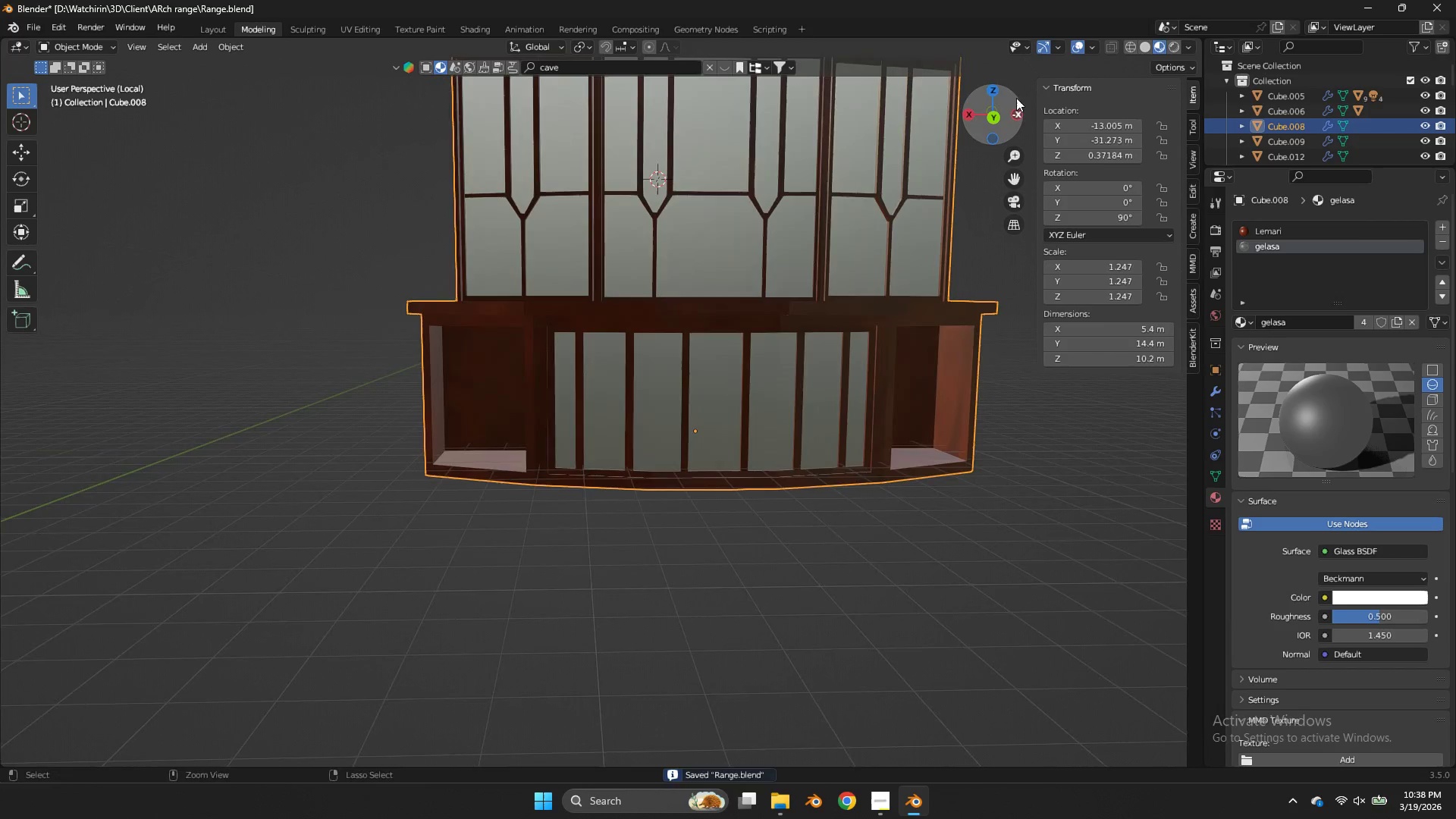 
scroll: coordinate [782, 243], scroll_direction: down, amount: 2.0
 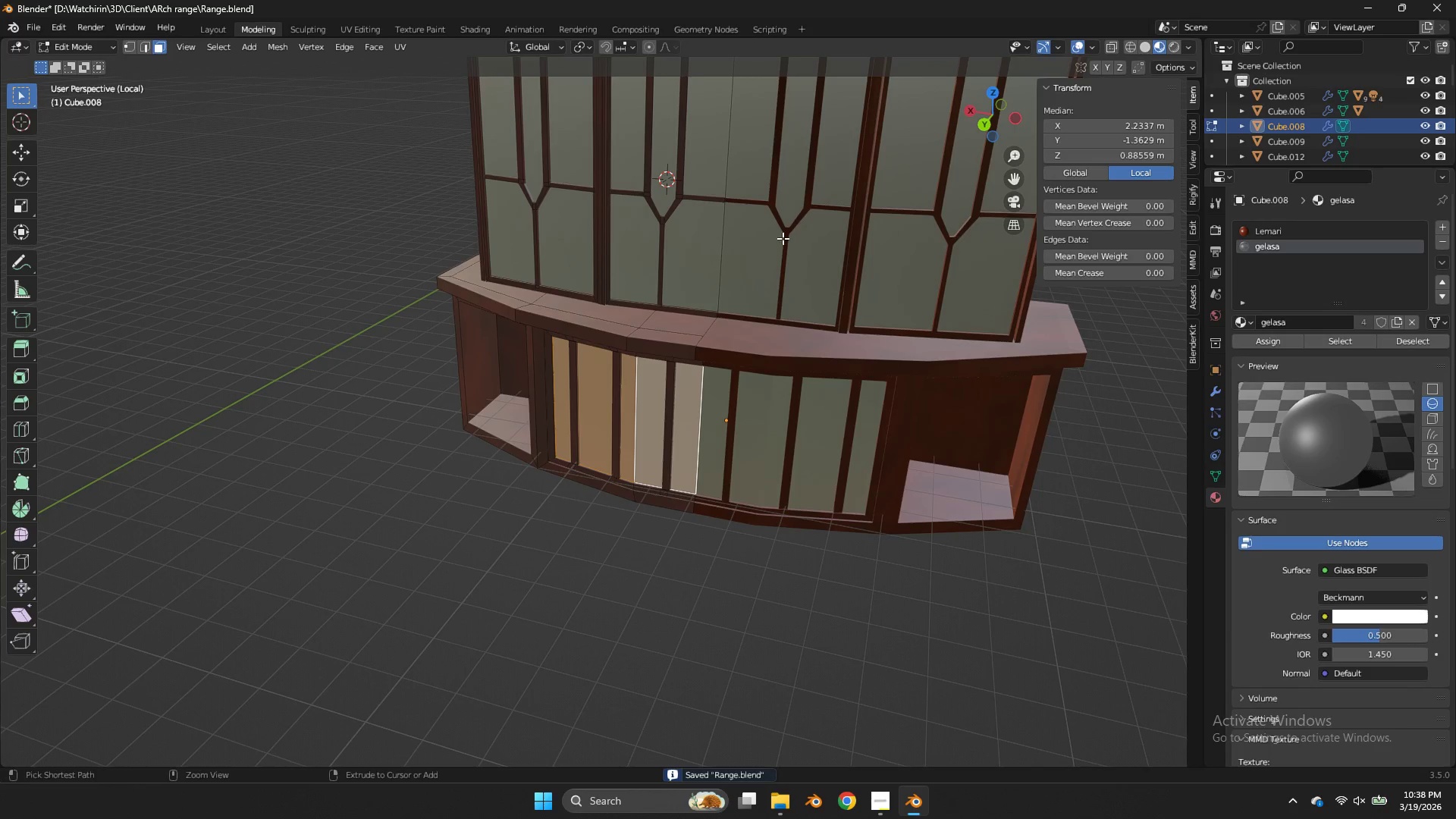 
key(Control+ControlLeft)
 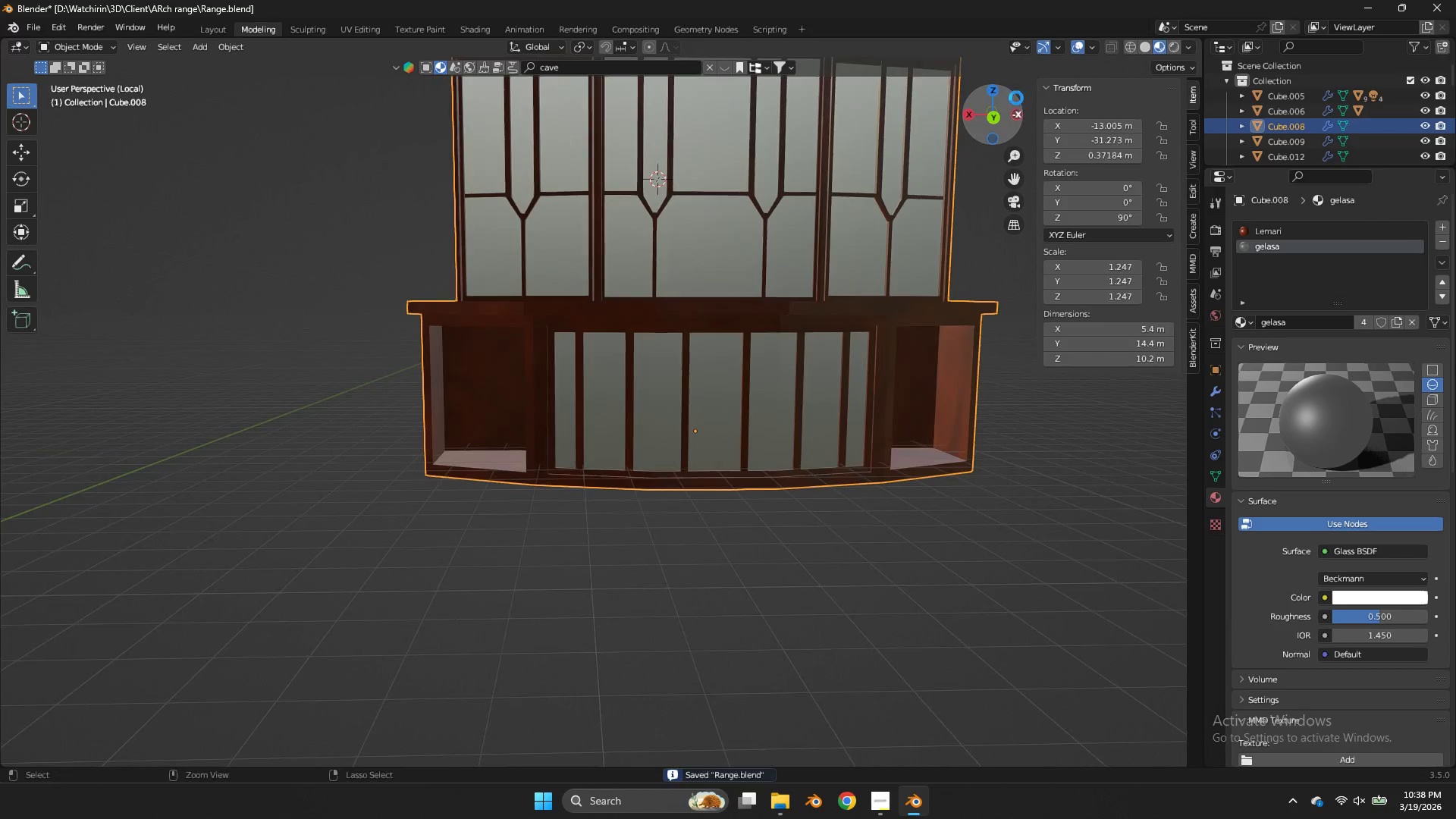 
key(Control+S)
 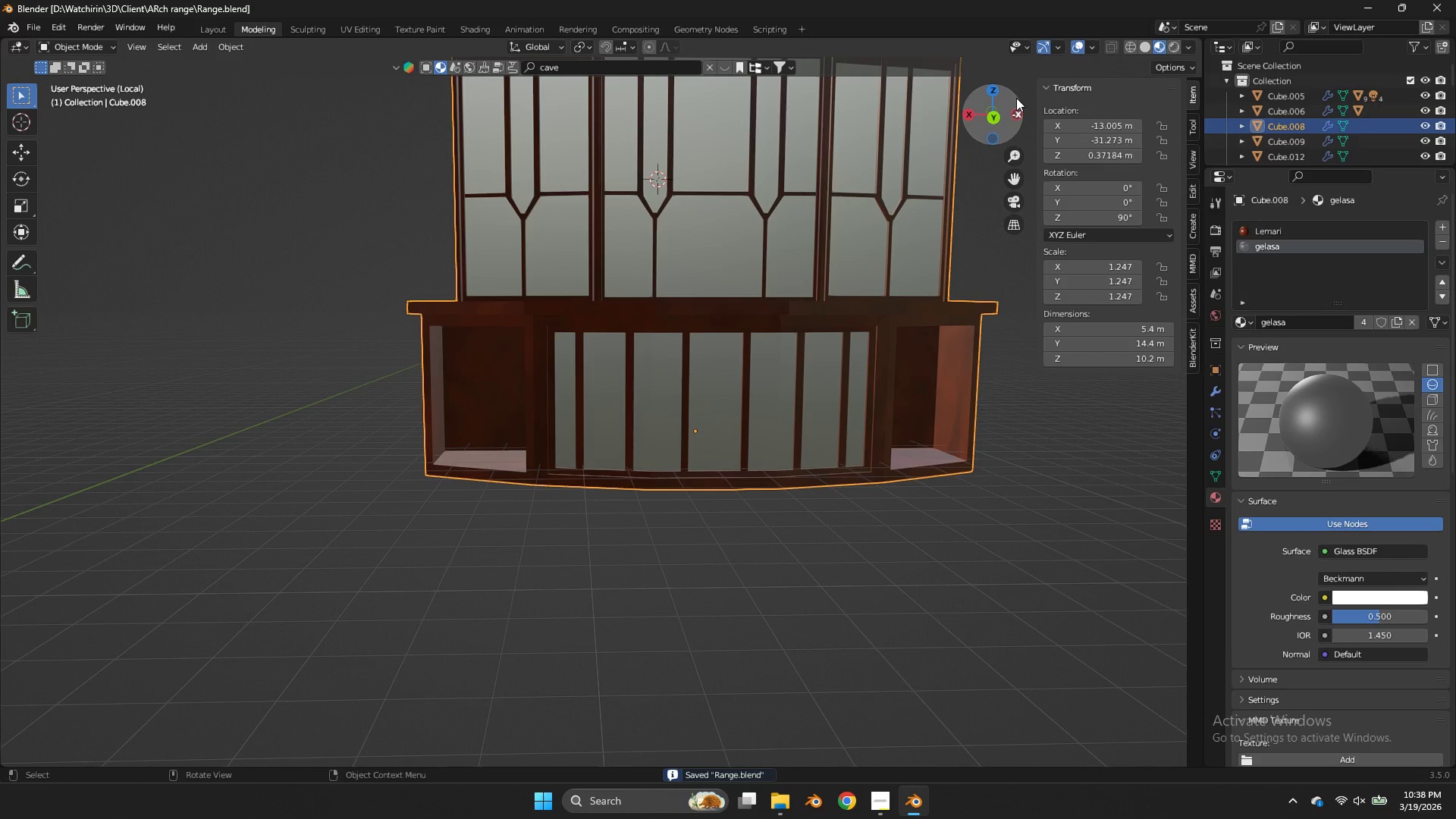 
wait(5.41)
 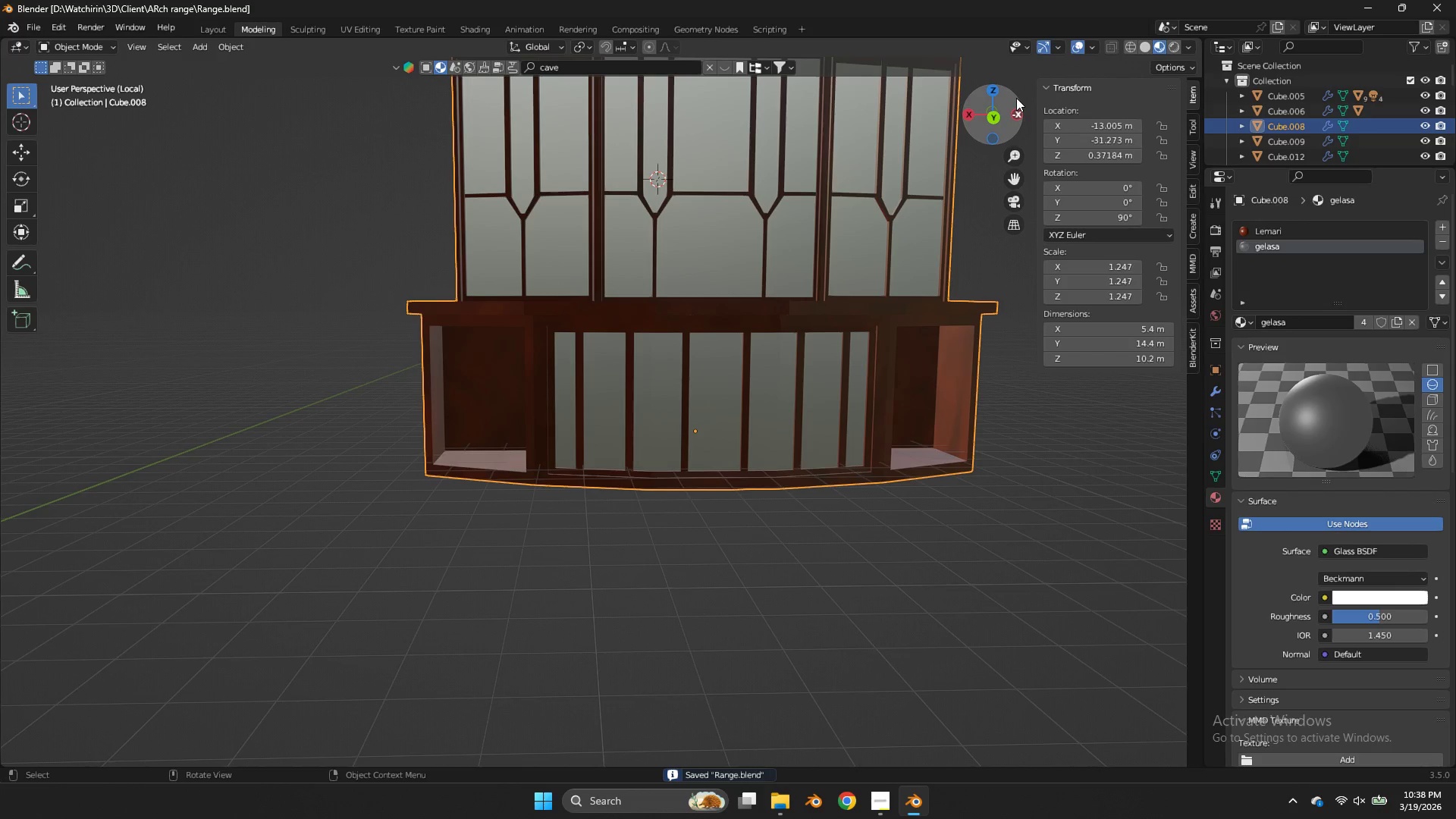 
key(Alt+AltLeft)
 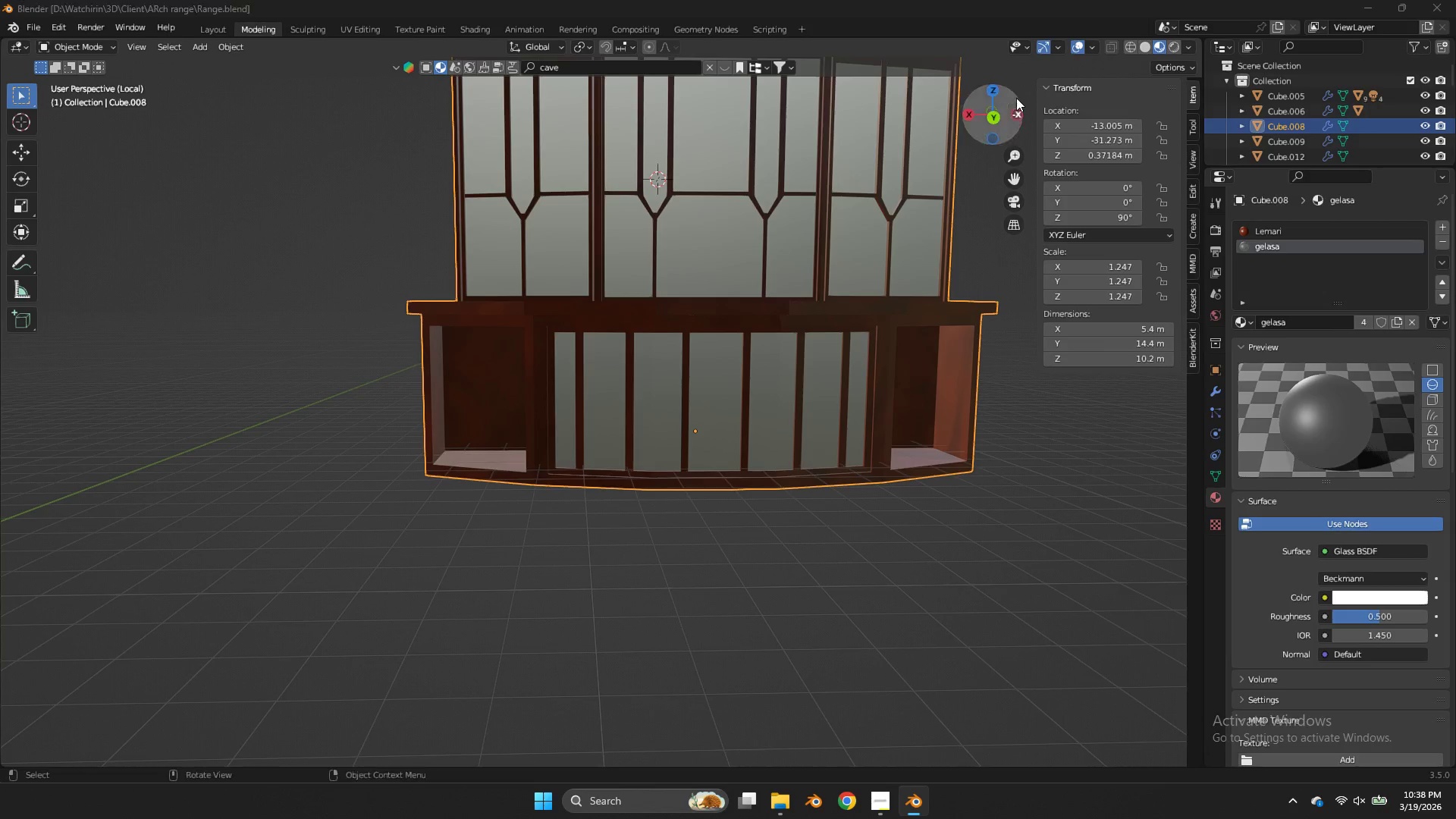 
key(Alt+Tab)
 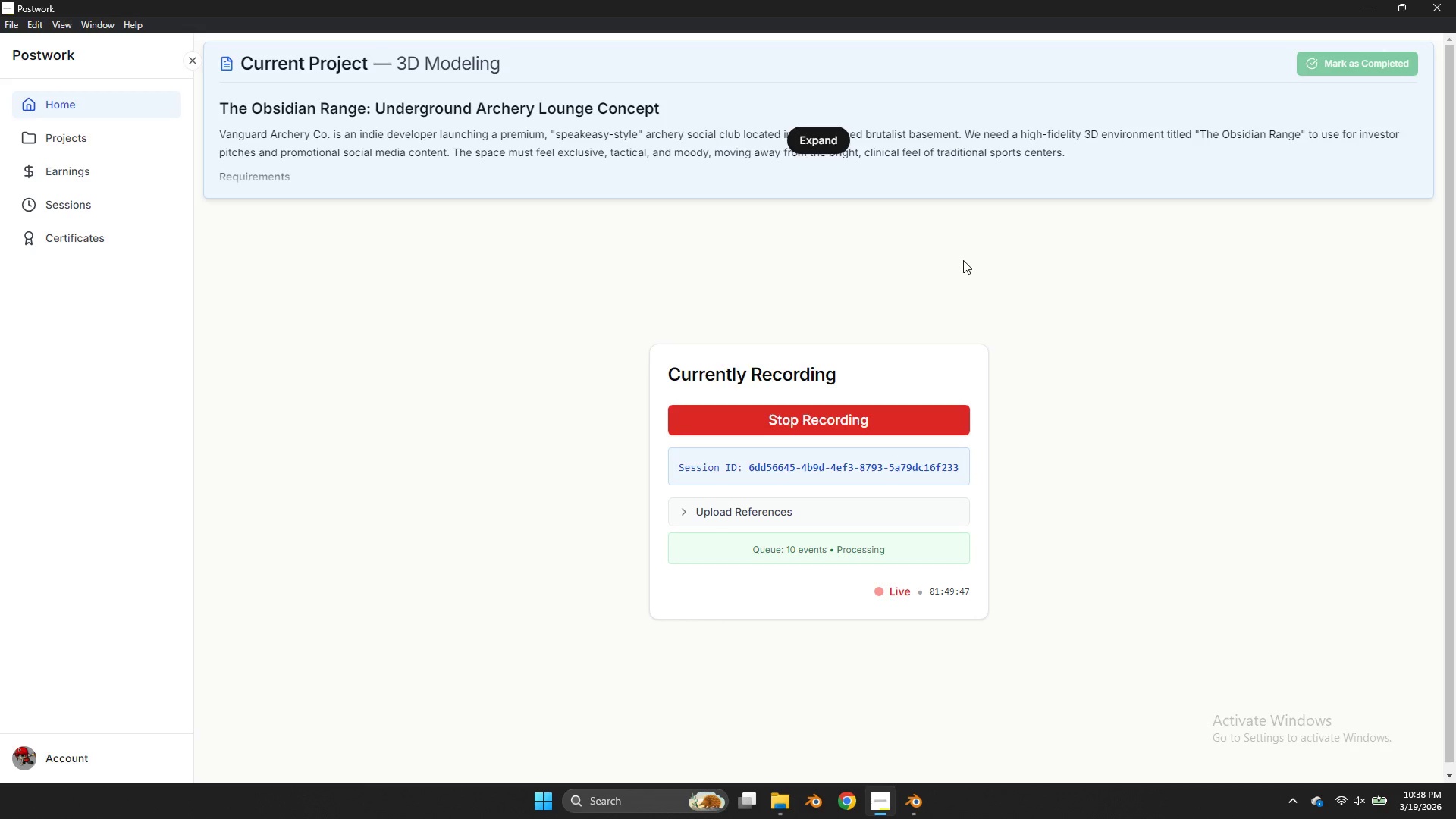 
key(Alt+AltLeft)
 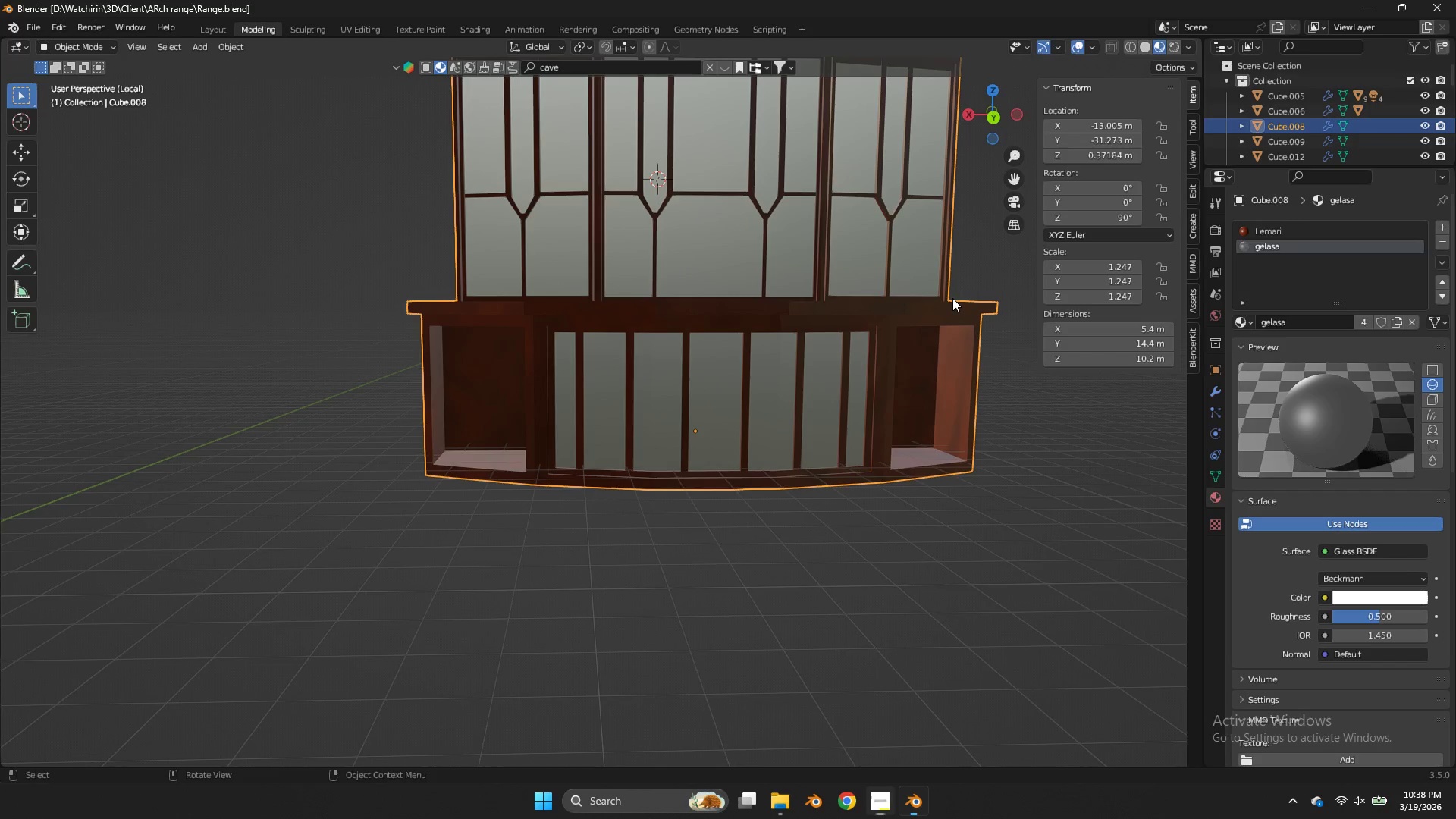 
key(Alt+Tab)
 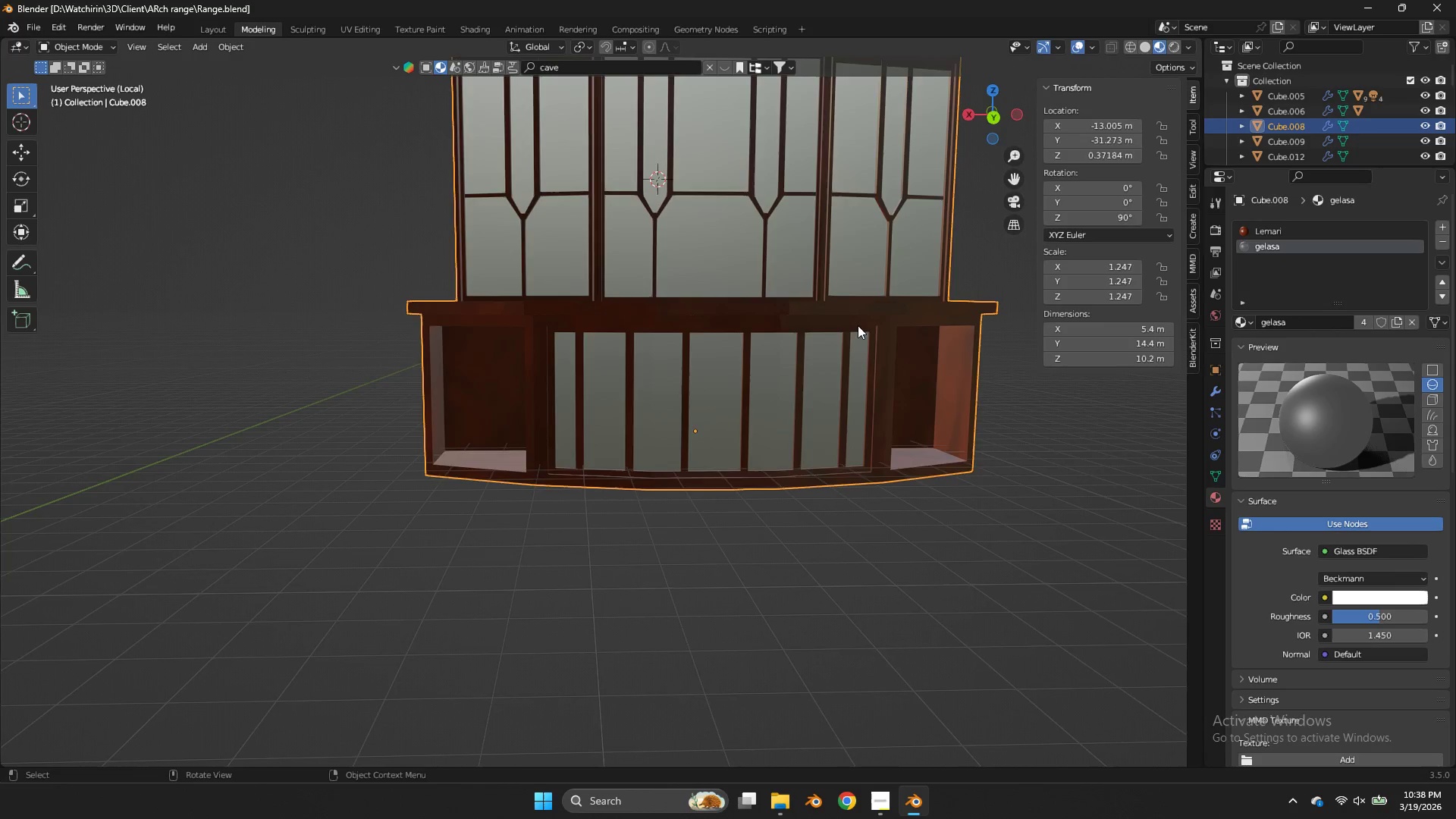 
key(Control+ControlLeft)
 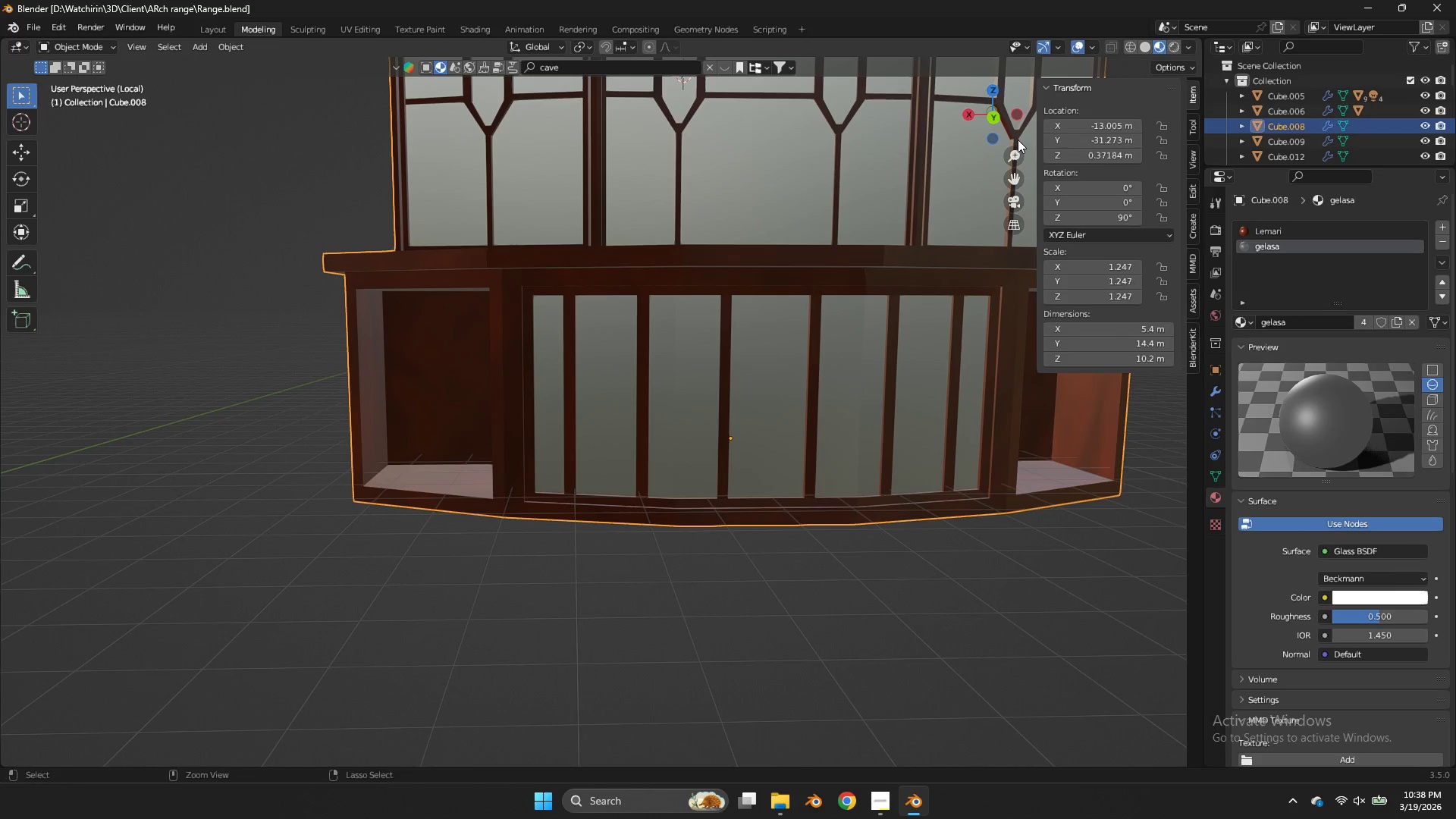 
key(Control+S)
 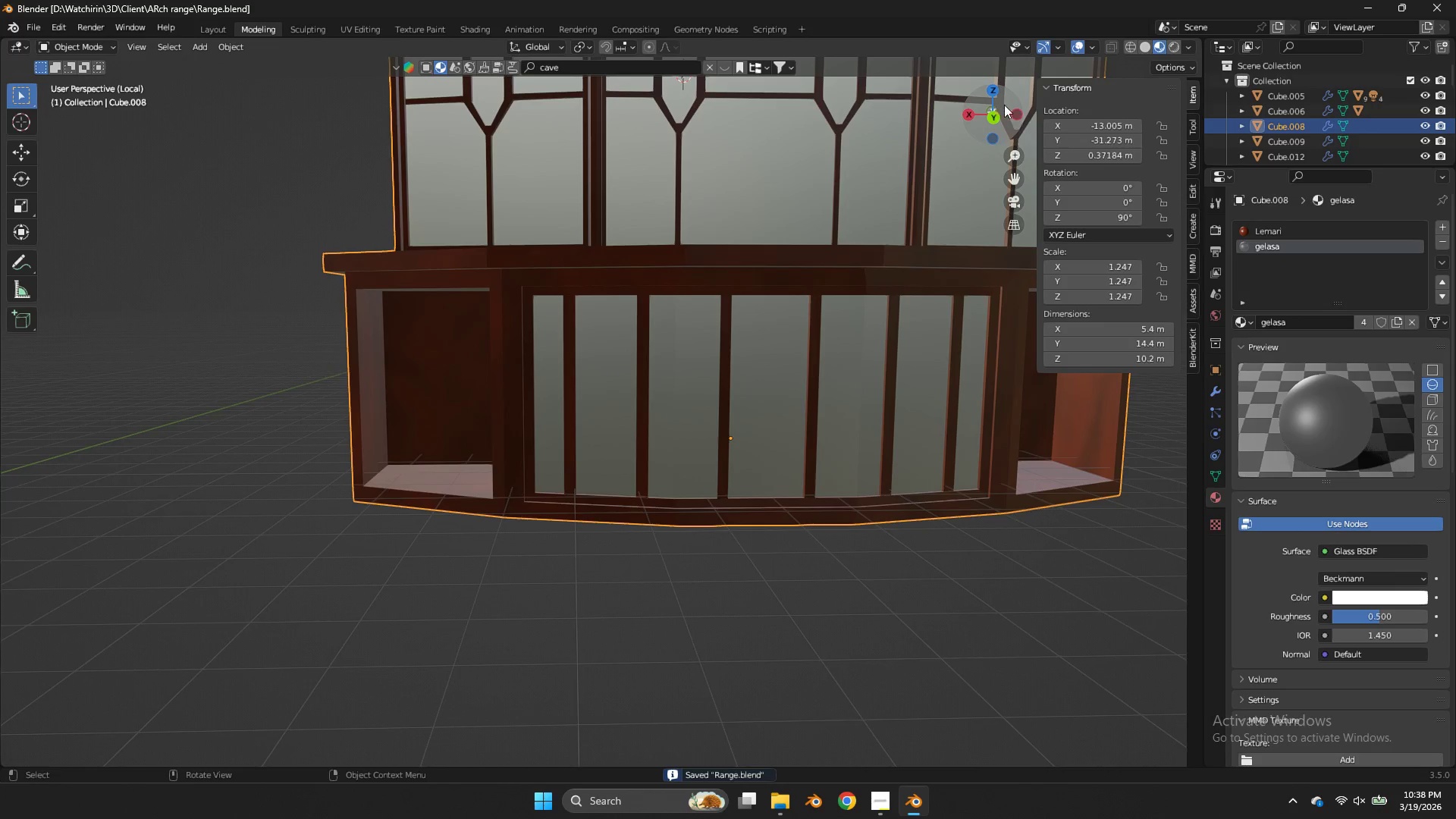 
left_click_drag(start_coordinate=[999, 105], to_coordinate=[1049, 84])
 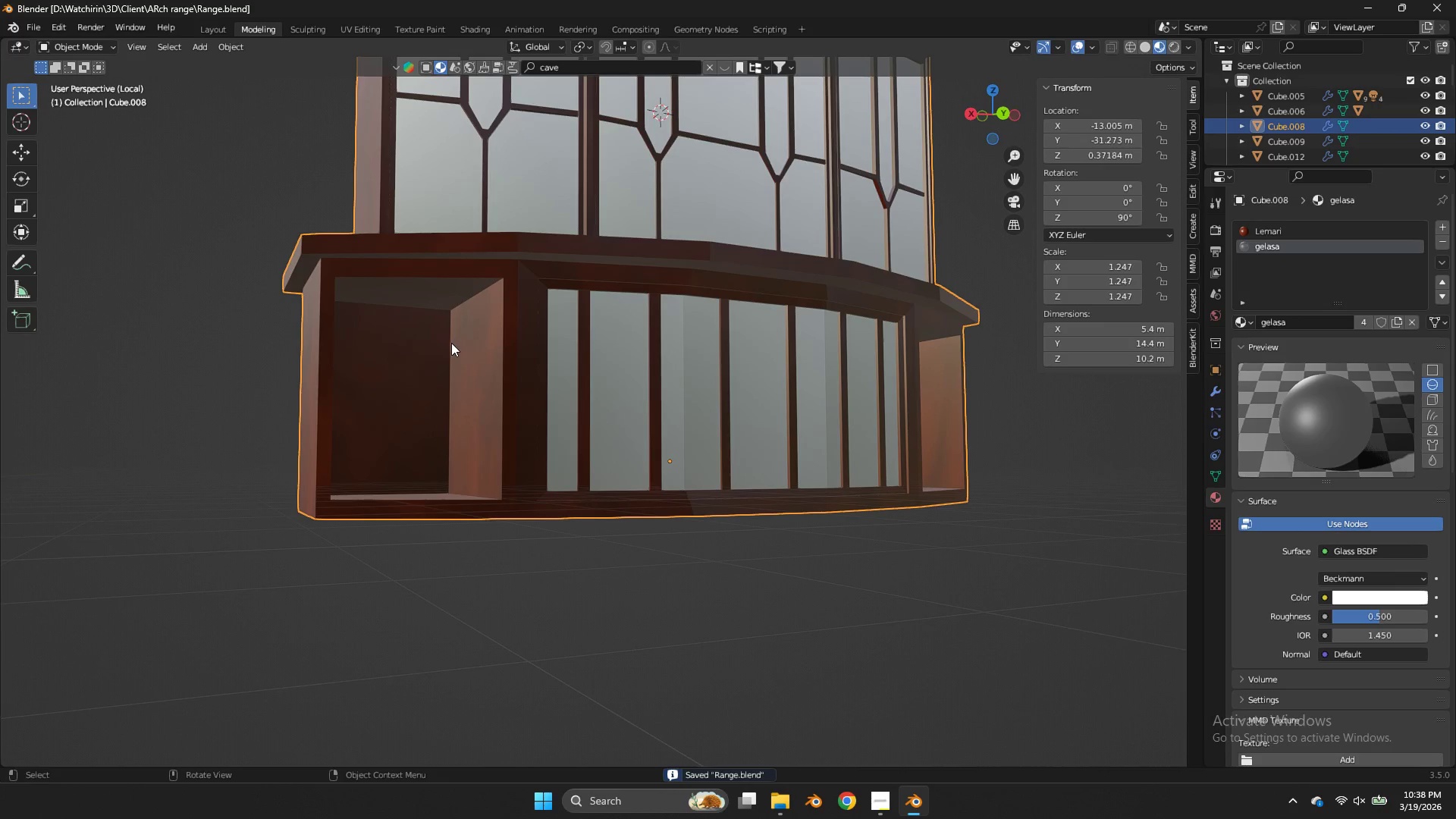 
scroll: coordinate [858, 325], scroll_direction: up, amount: 2.0
 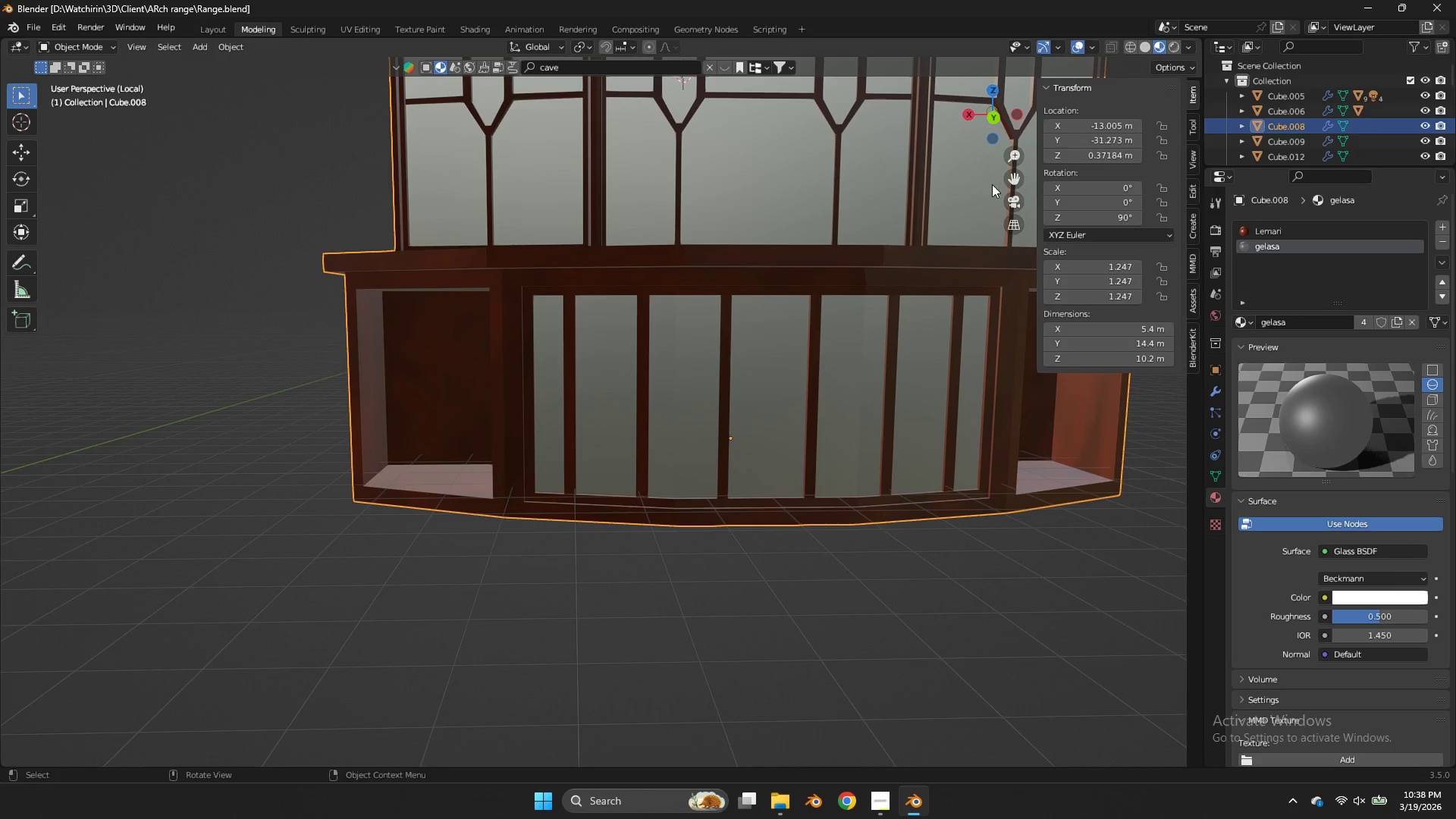 
left_click([440, 348])
 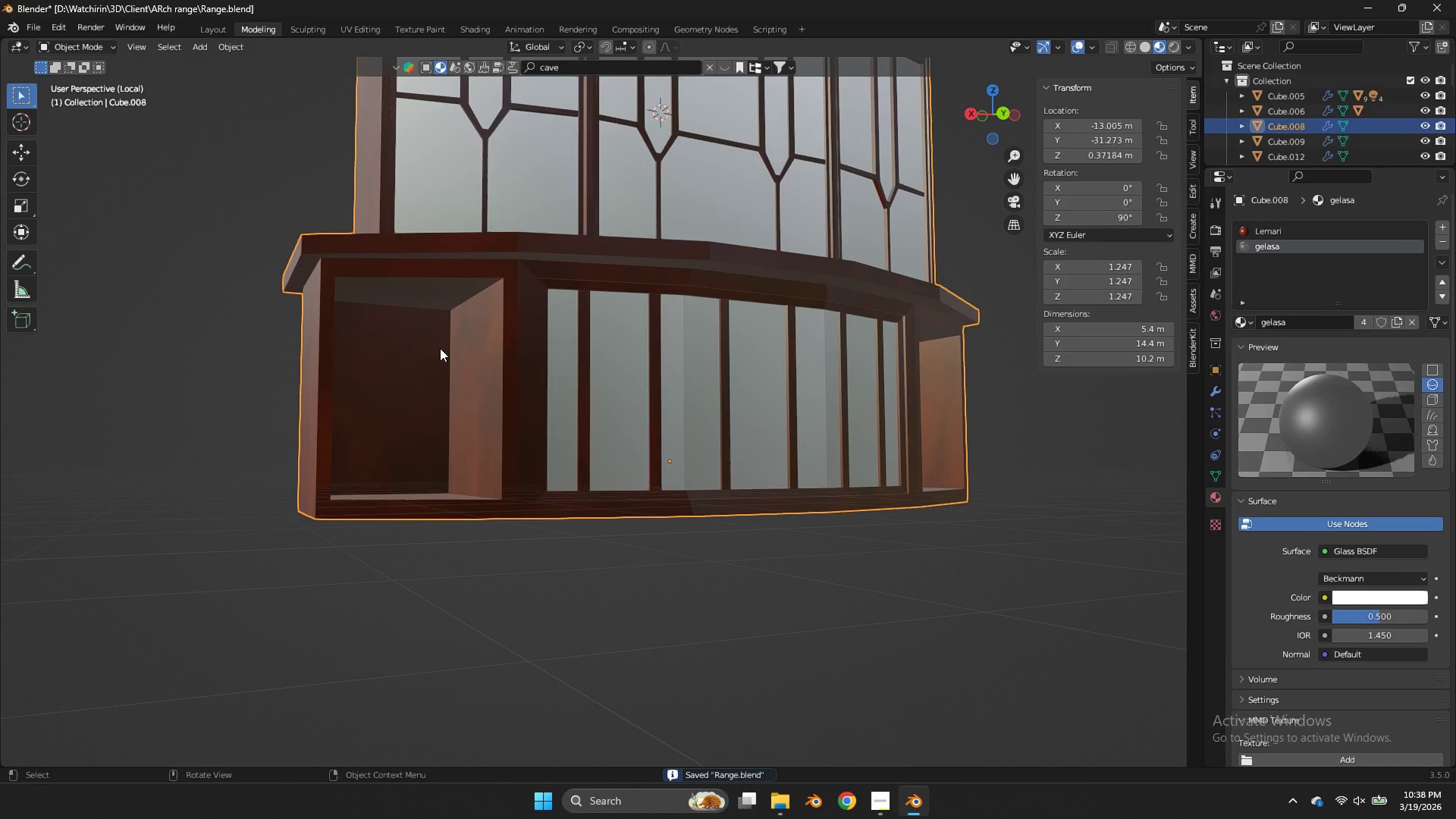 
key(Tab)
 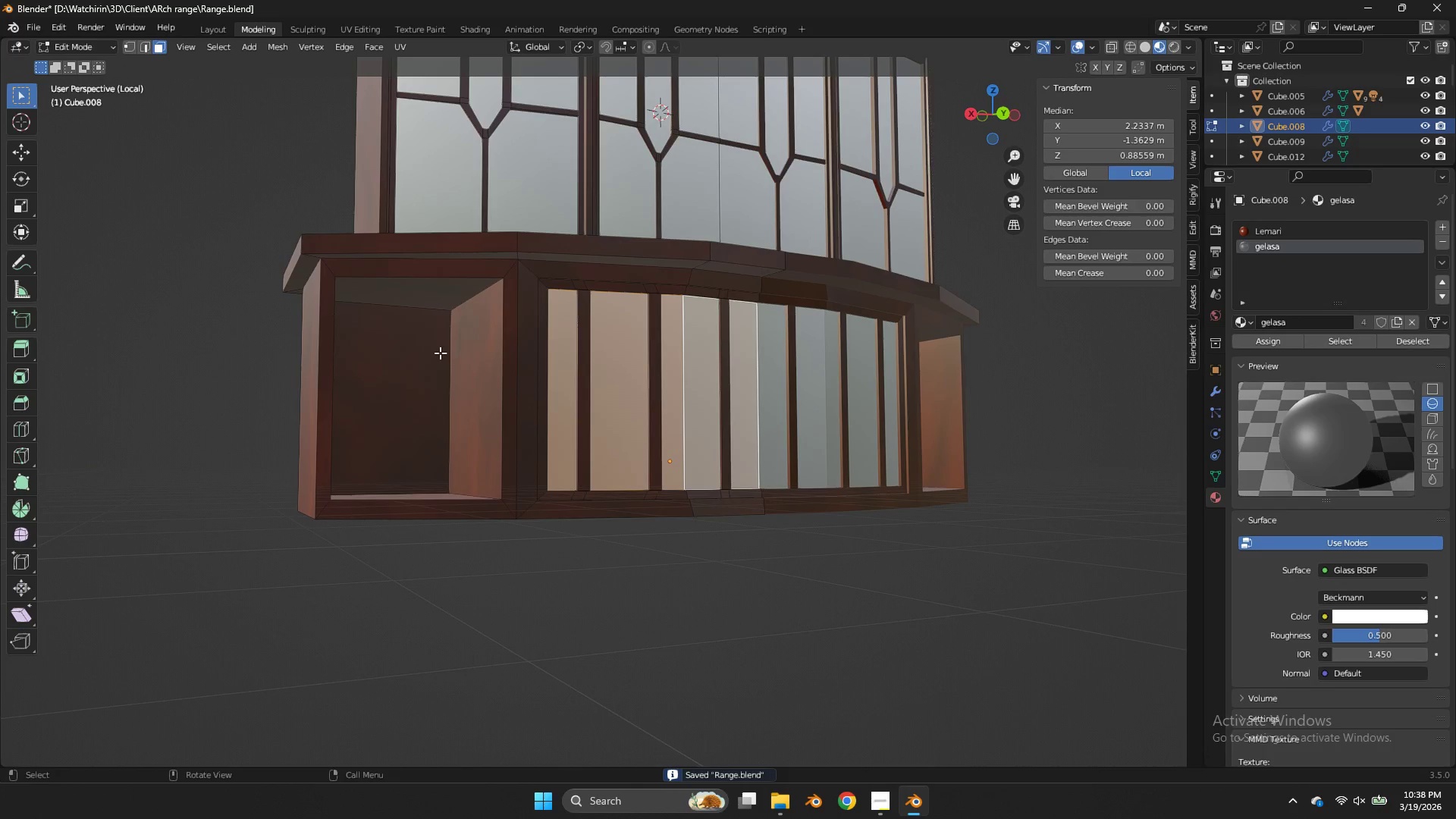 
left_click([426, 353])
 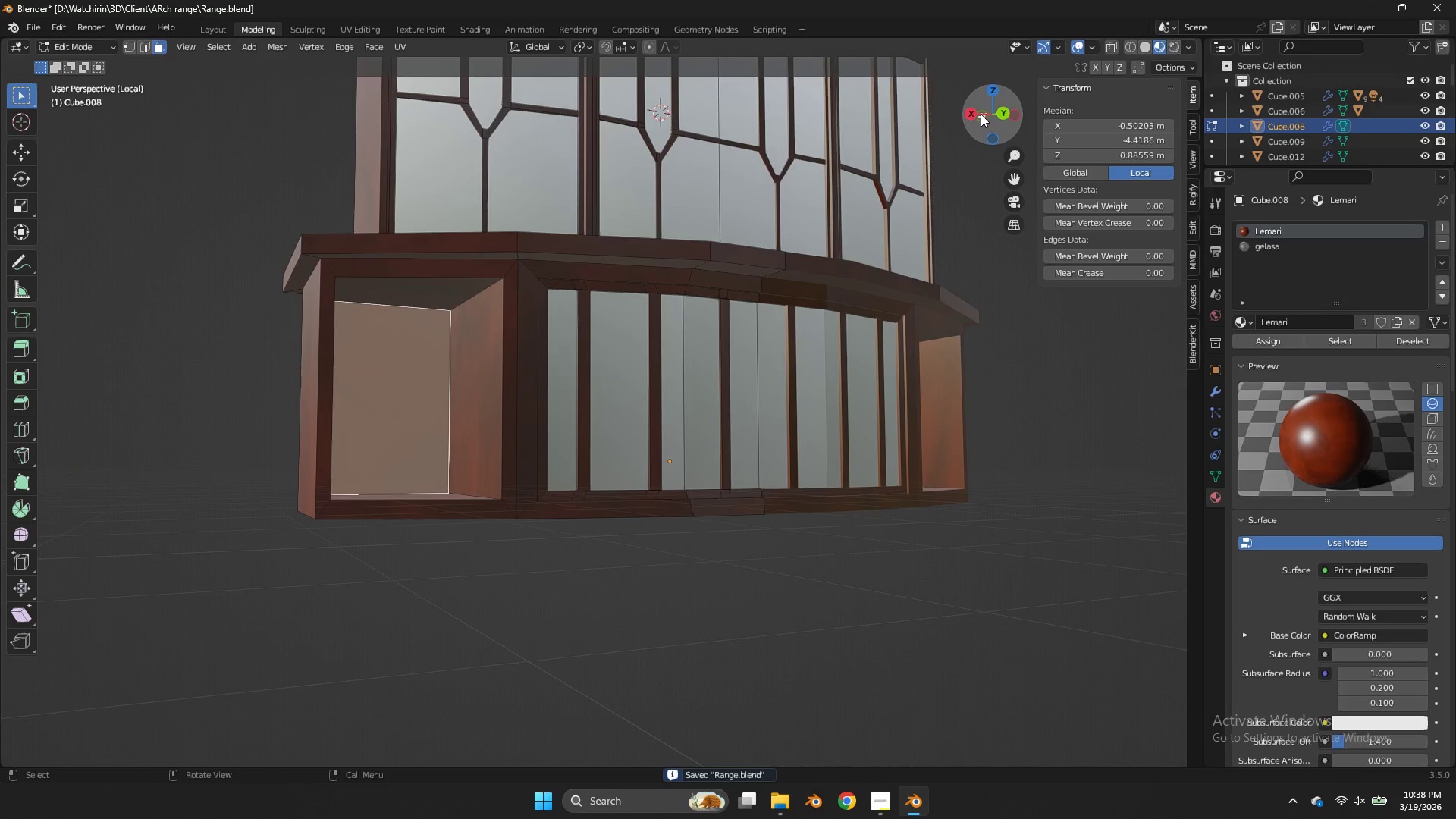 
left_click_drag(start_coordinate=[980, 115], to_coordinate=[989, 174])
 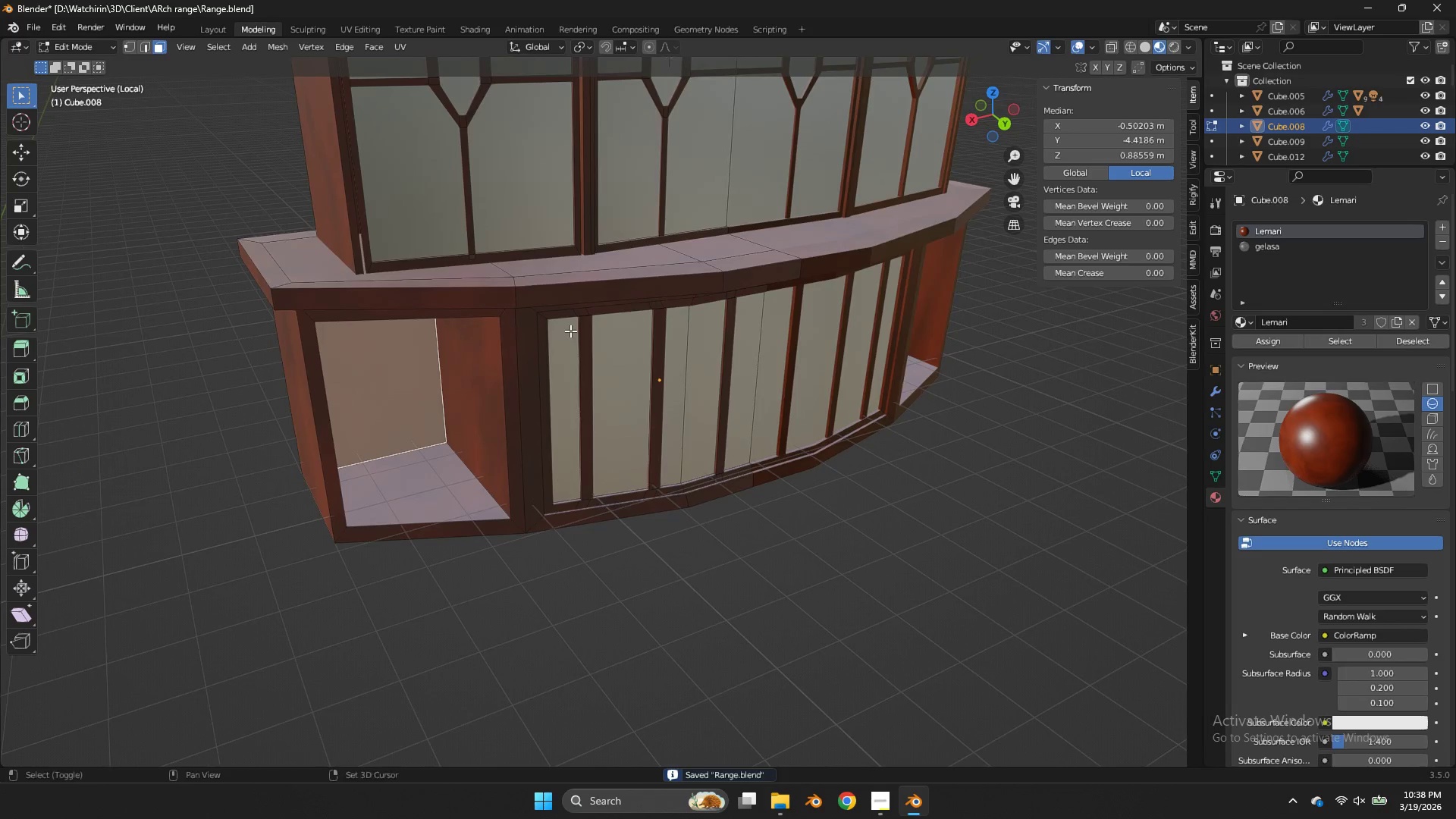 
type(Dy)
 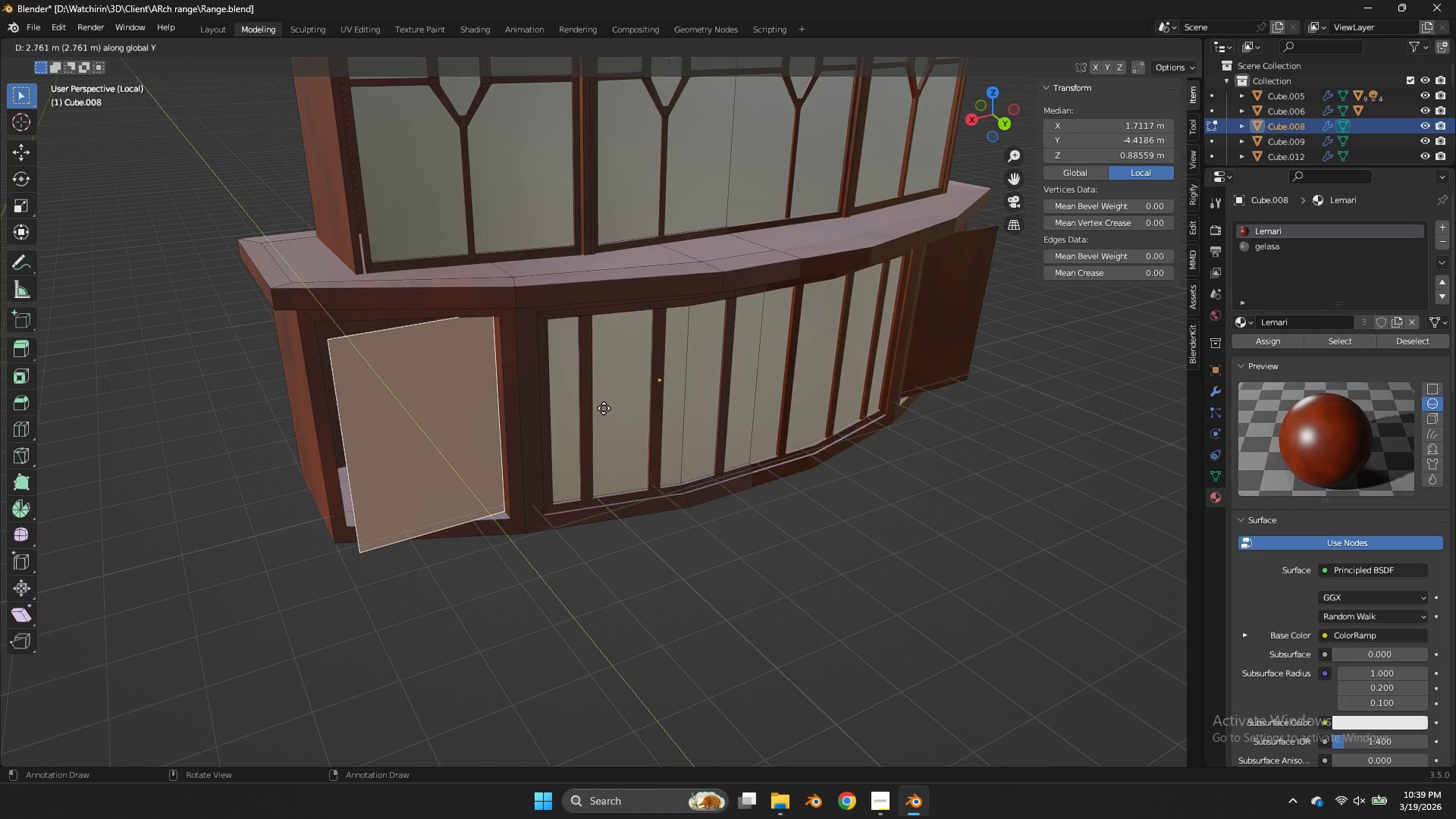 
right_click([598, 400])
 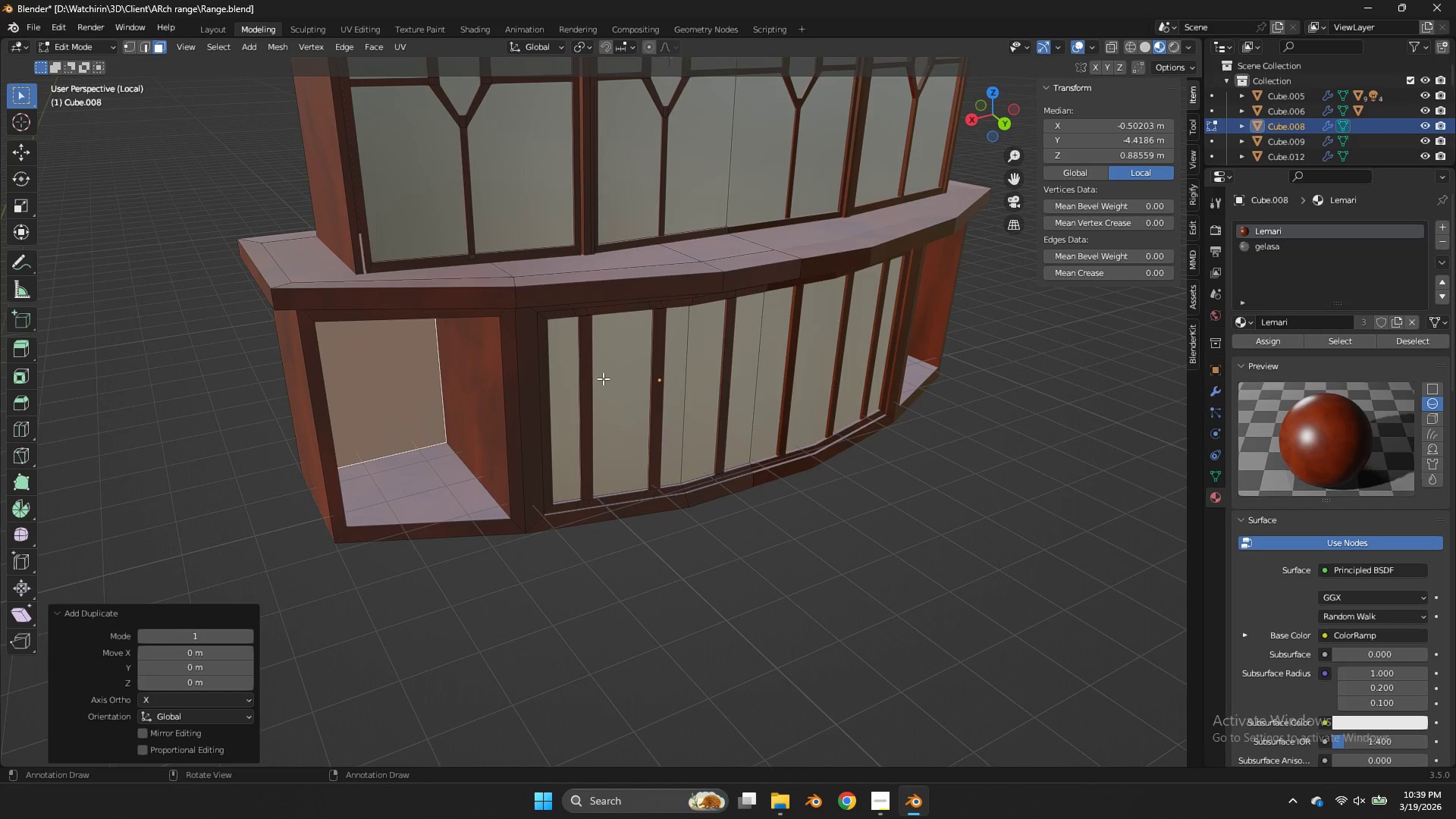 
key(Control+Z)
 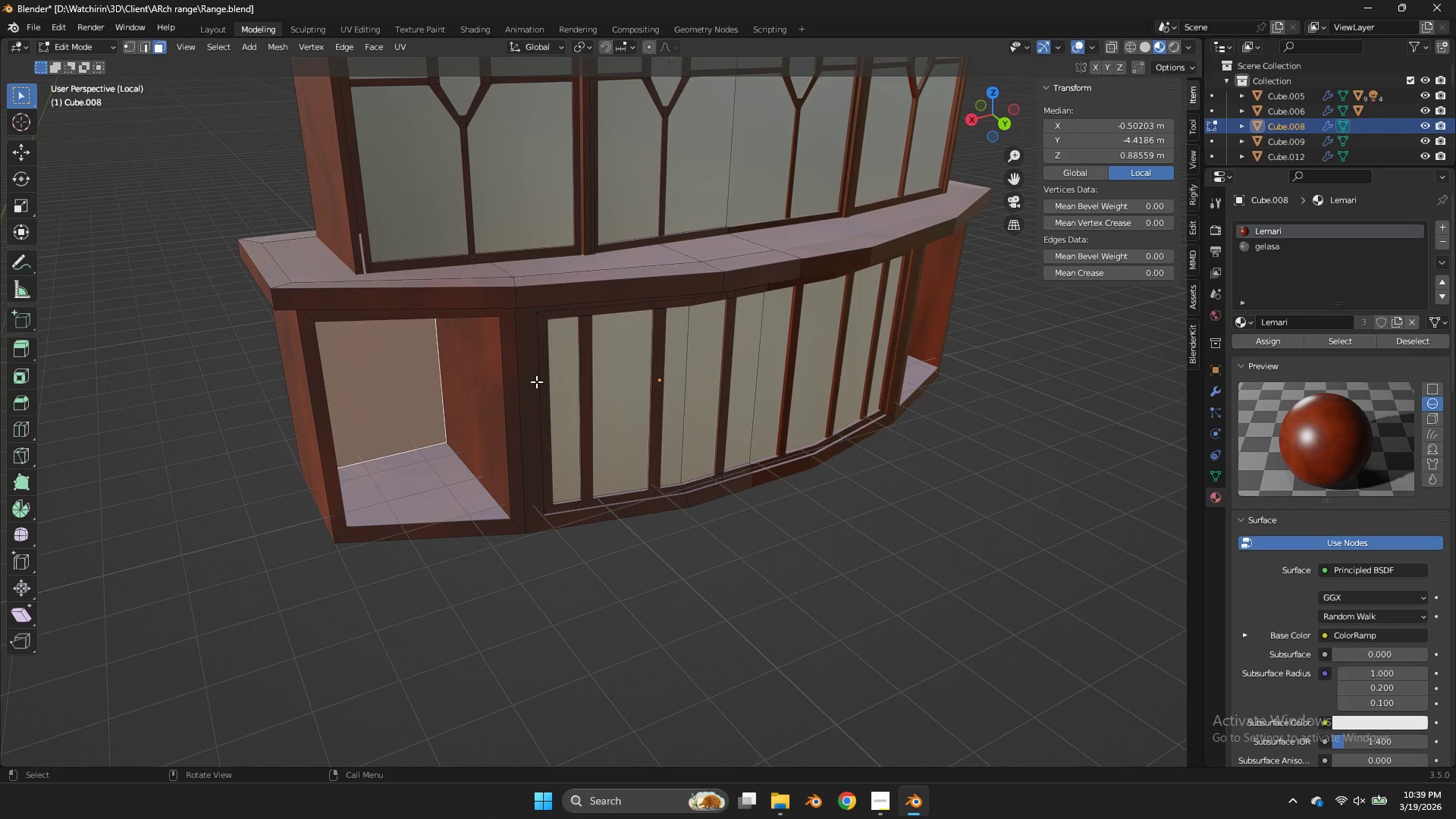 
key(G)
 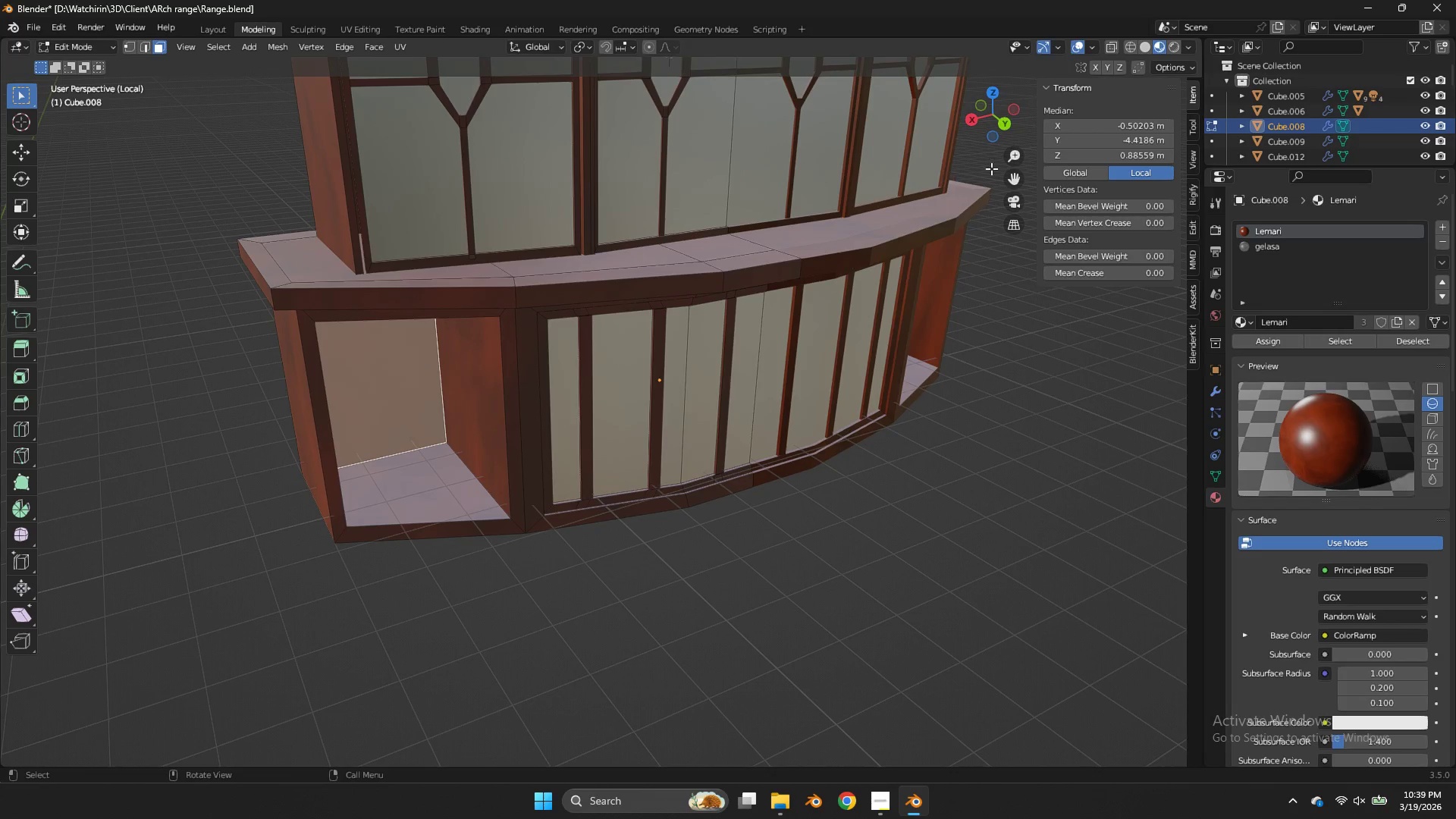 
left_click_drag(start_coordinate=[974, 111], to_coordinate=[986, 105])
 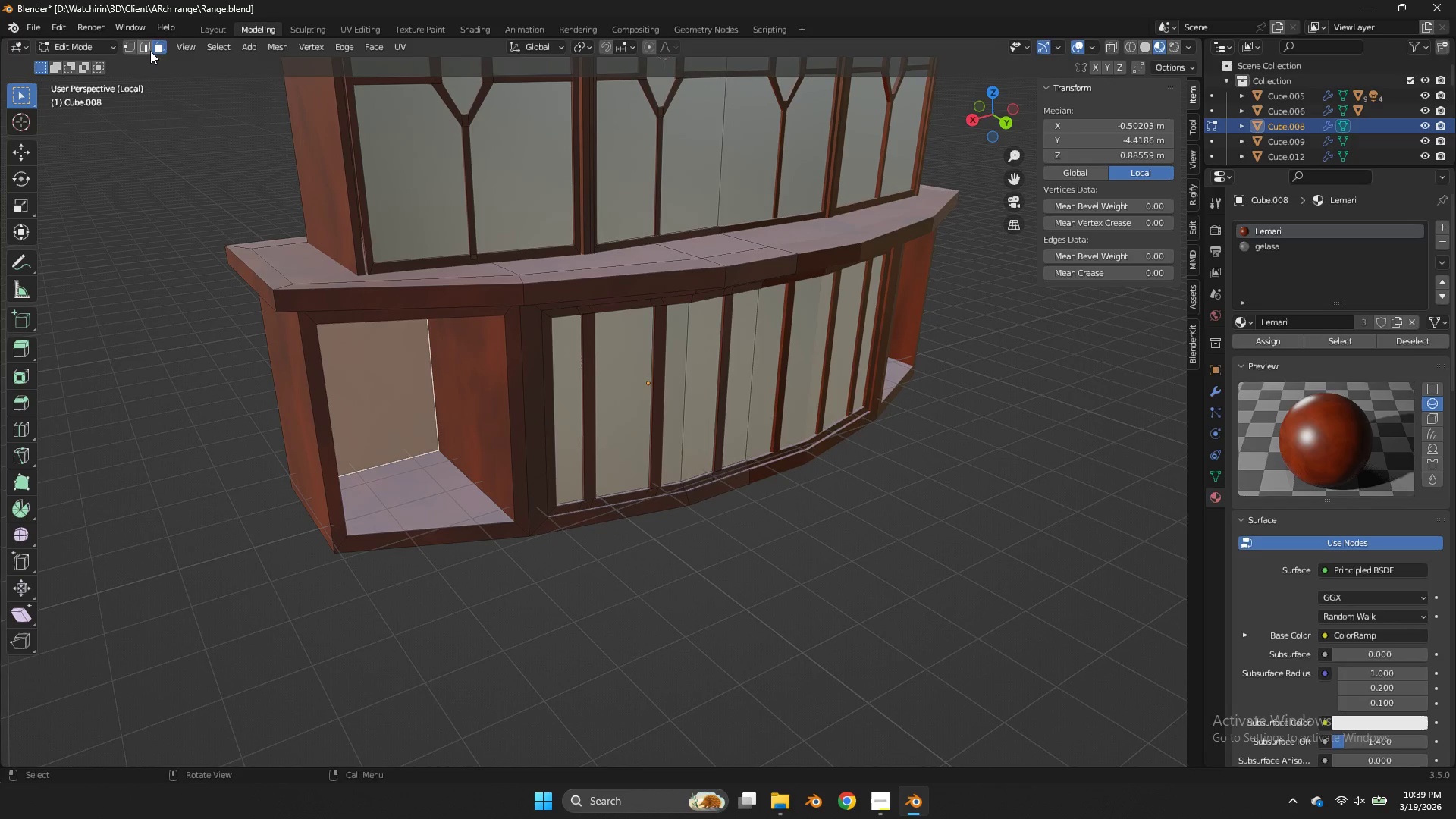 
left_click([146, 46])
 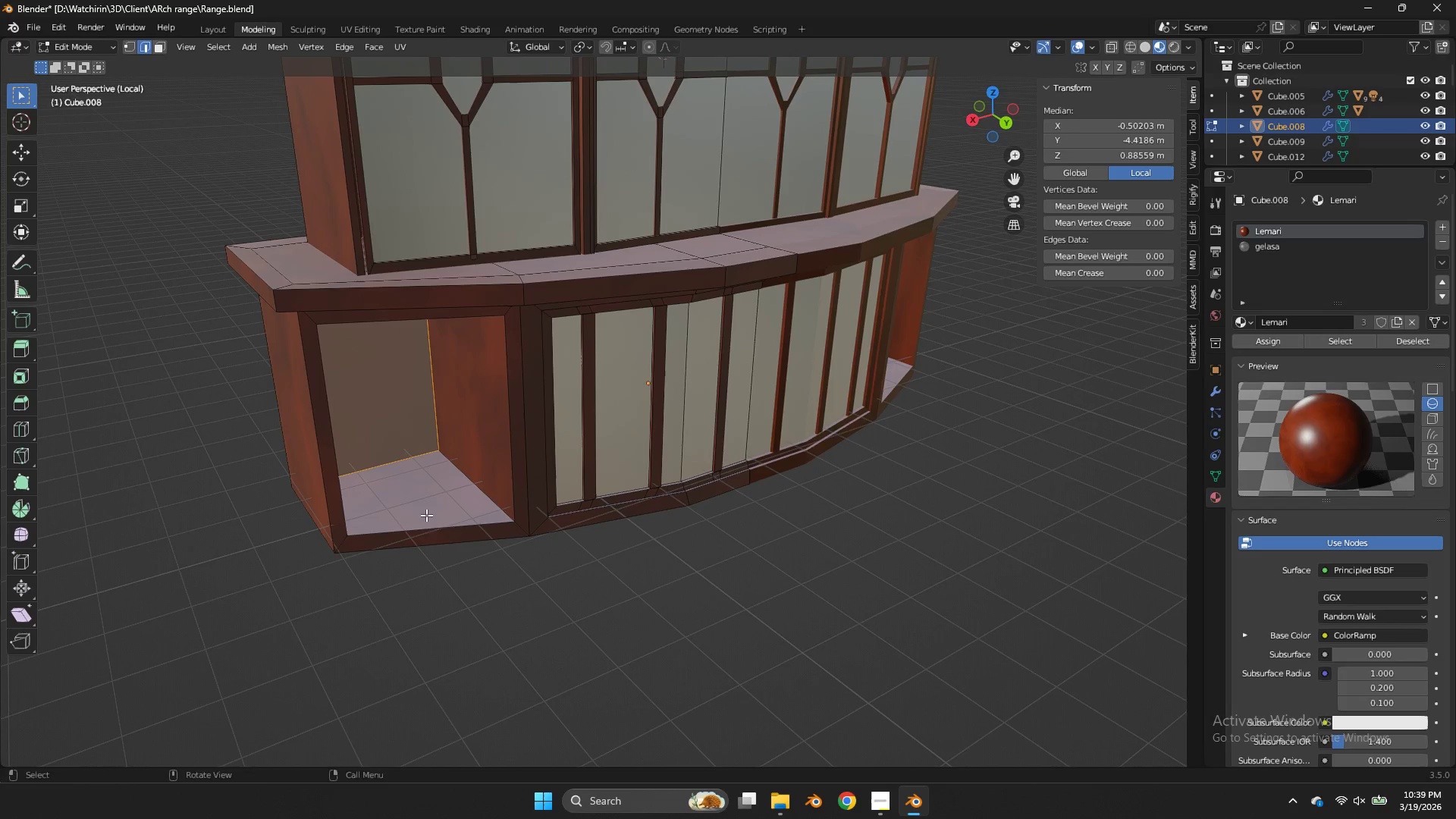 
hold_key(key=AltLeft, duration=0.77)
left_click([430, 535])
 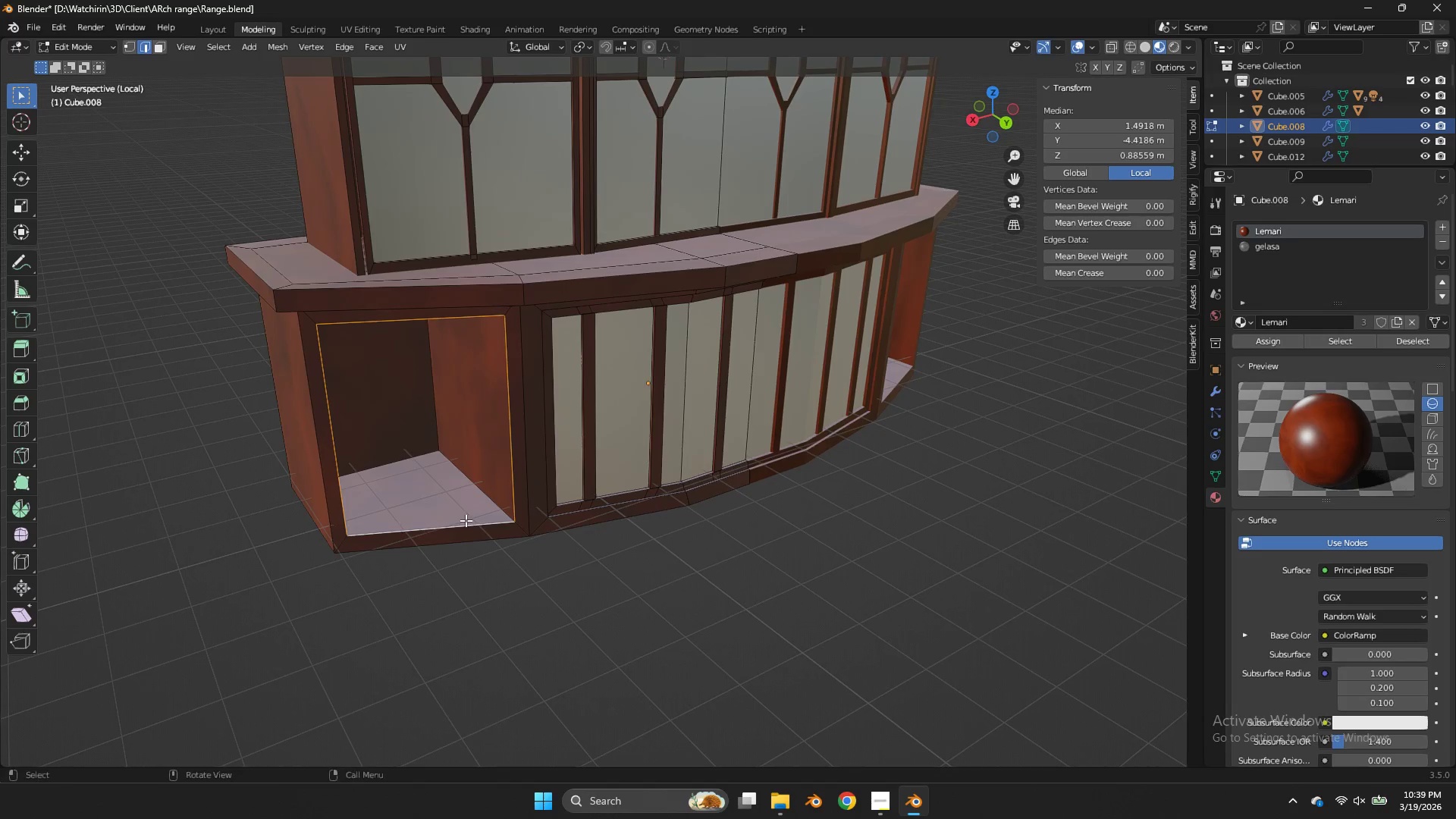 
type(fv)
 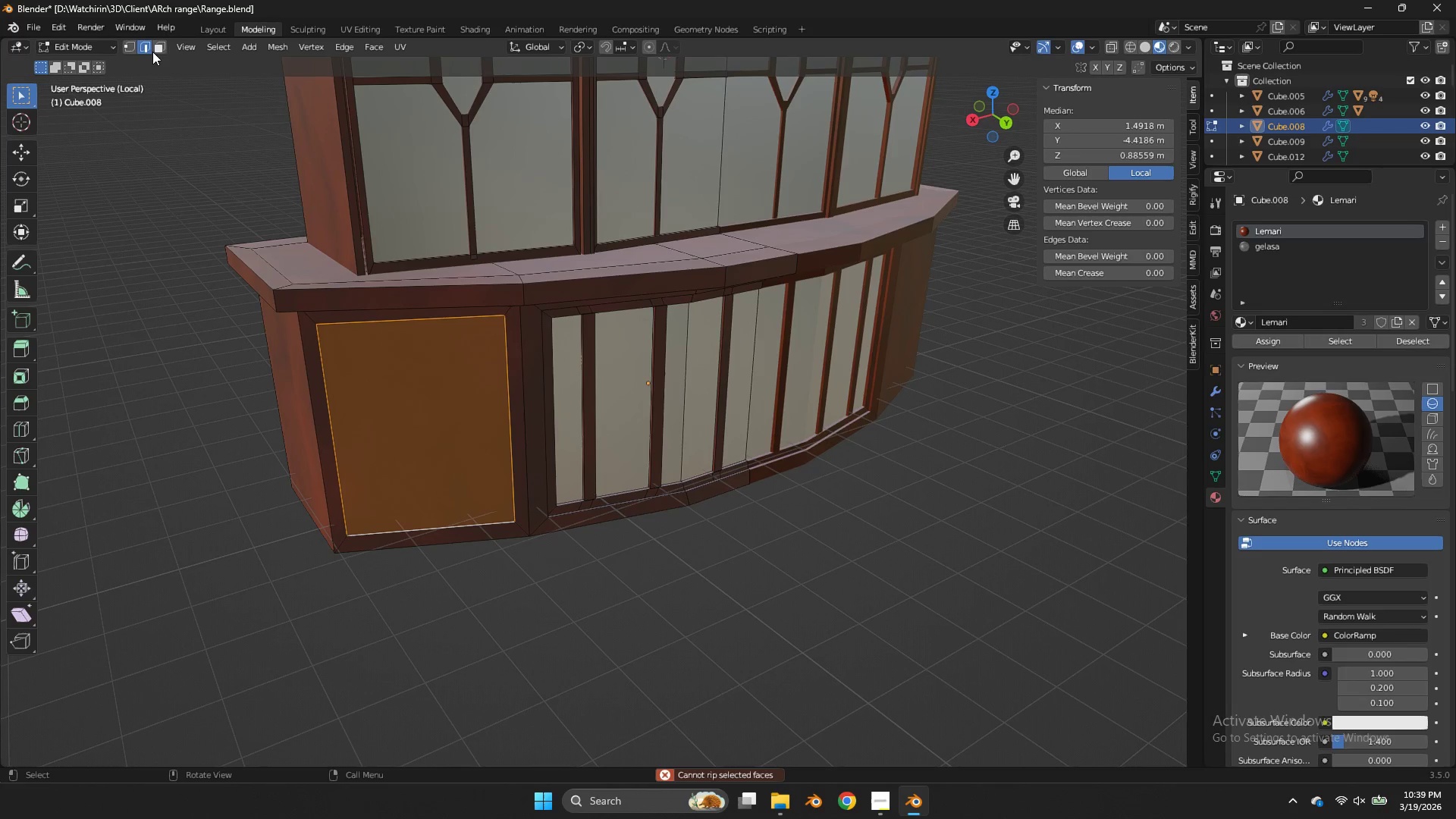 
double_click([147, 52])
 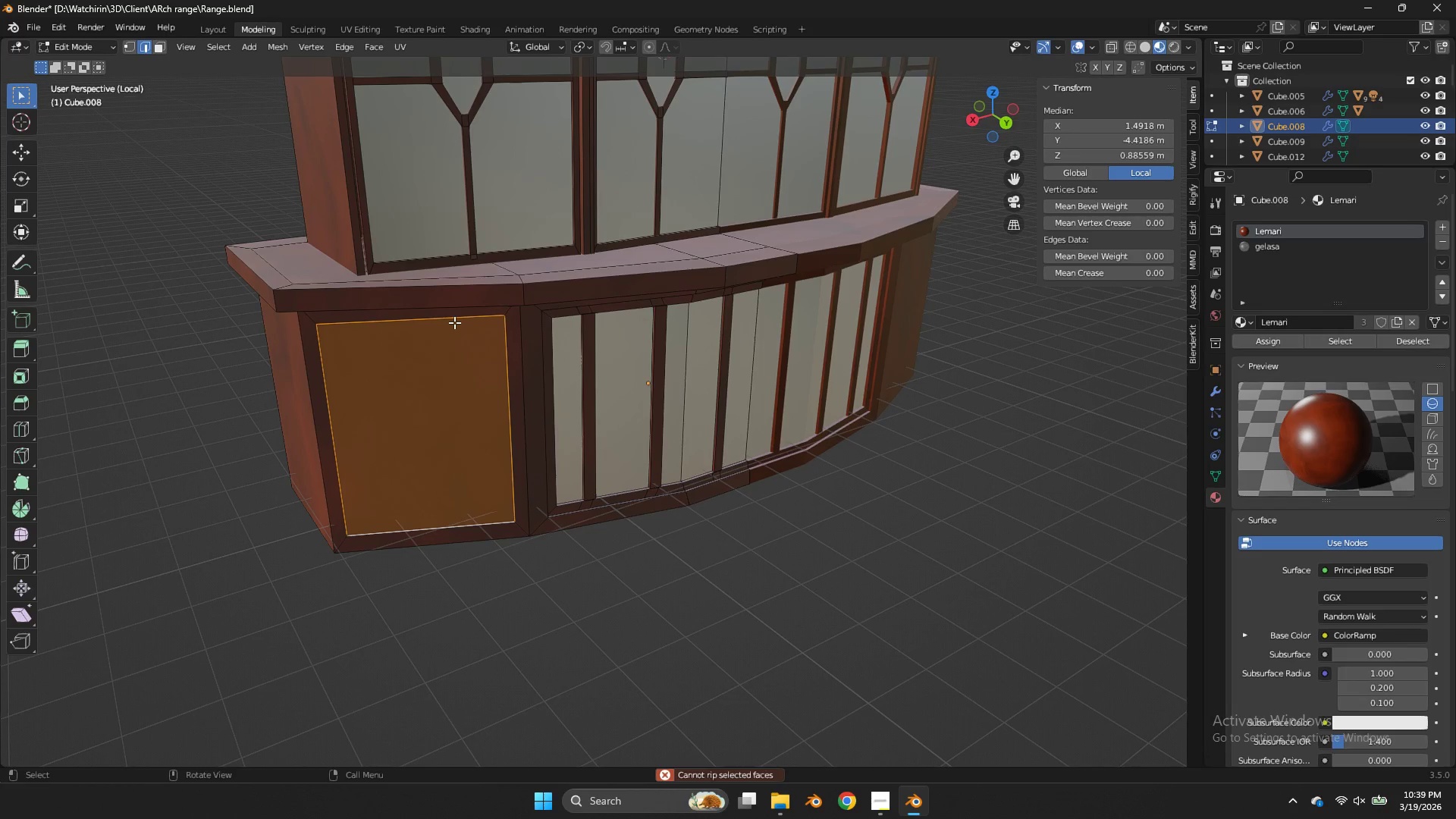 
left_click([501, 380])
 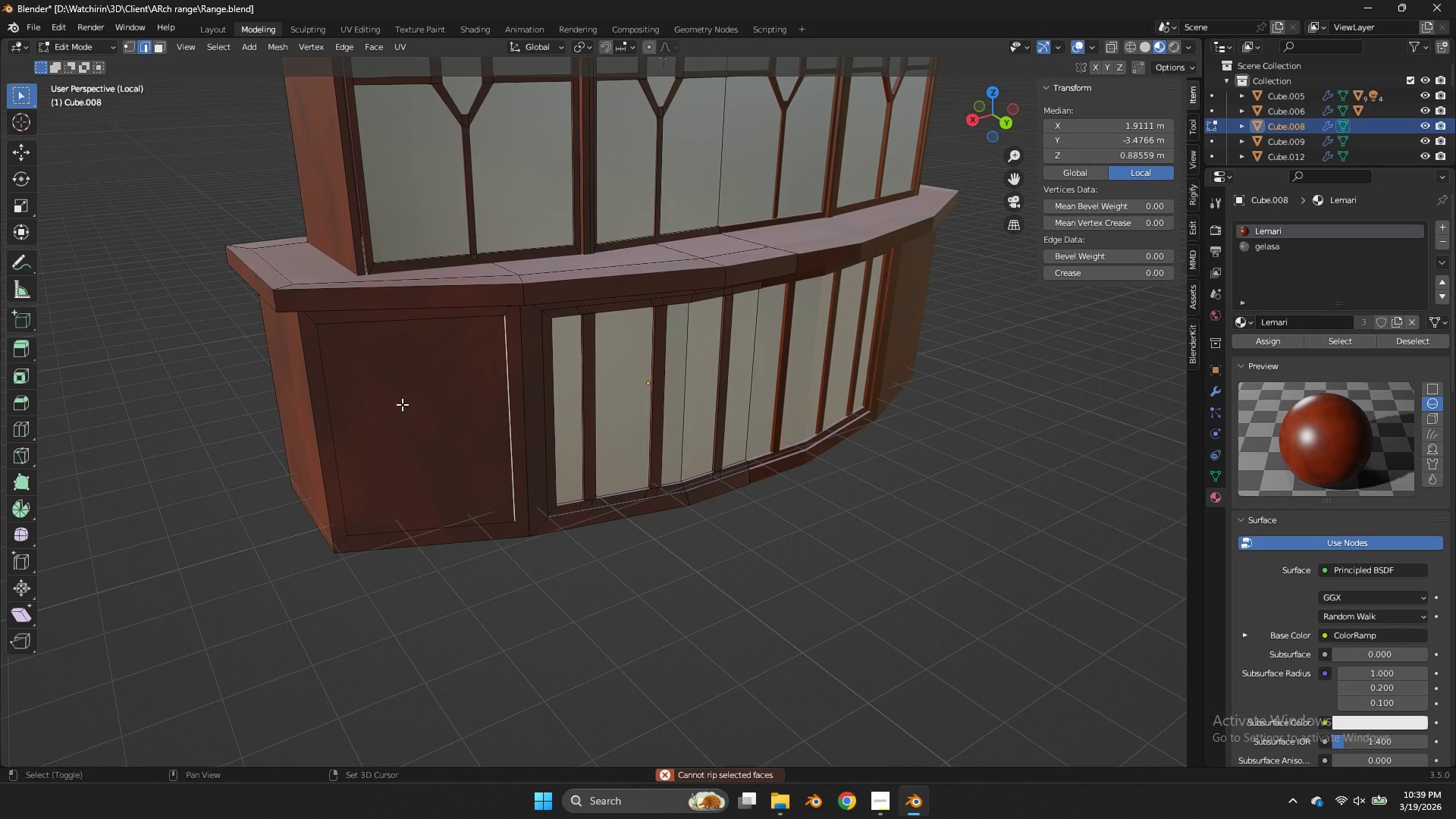 
hold_key(key=ShiftLeft, duration=0.58)
 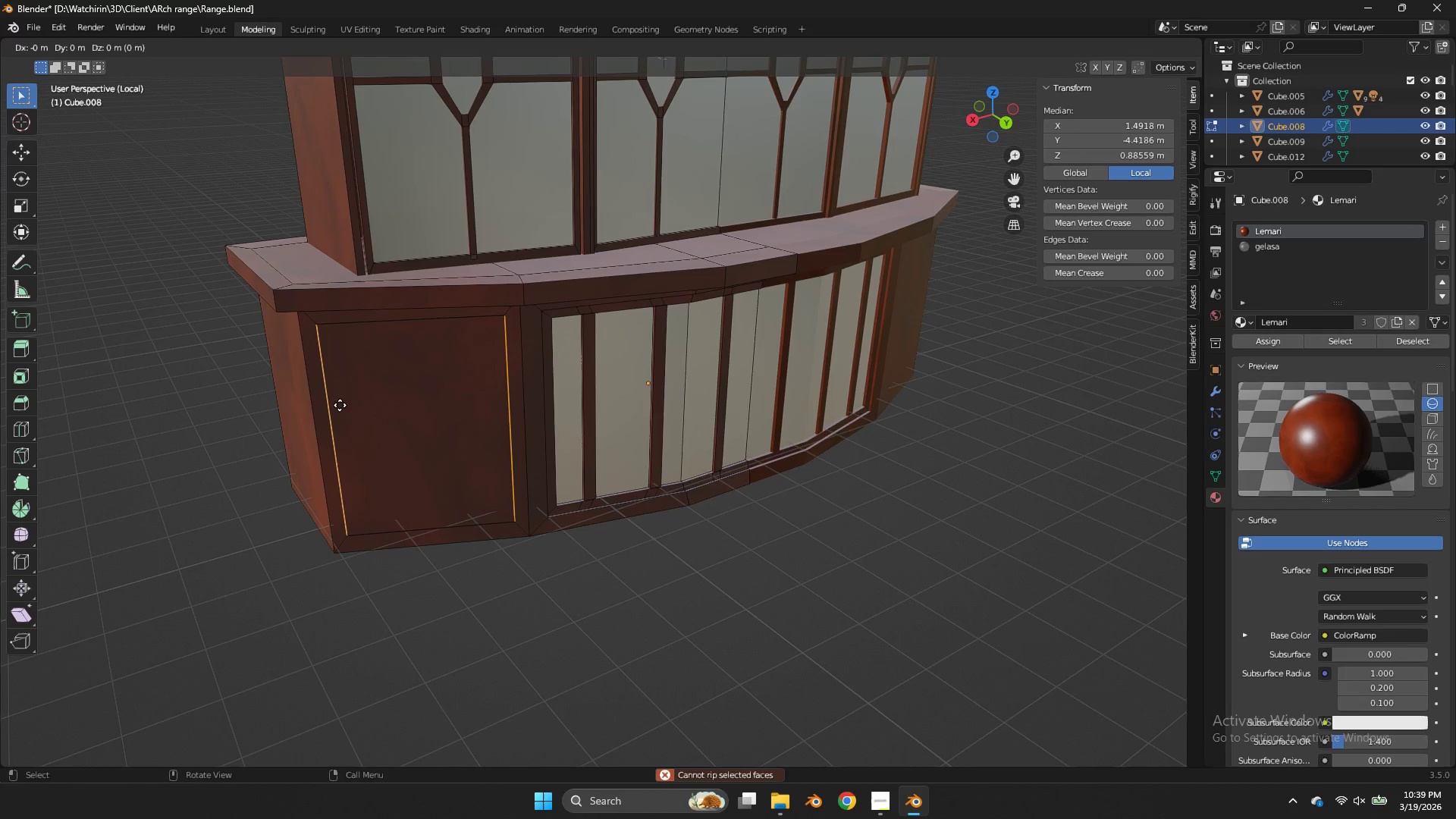 
key(V)
 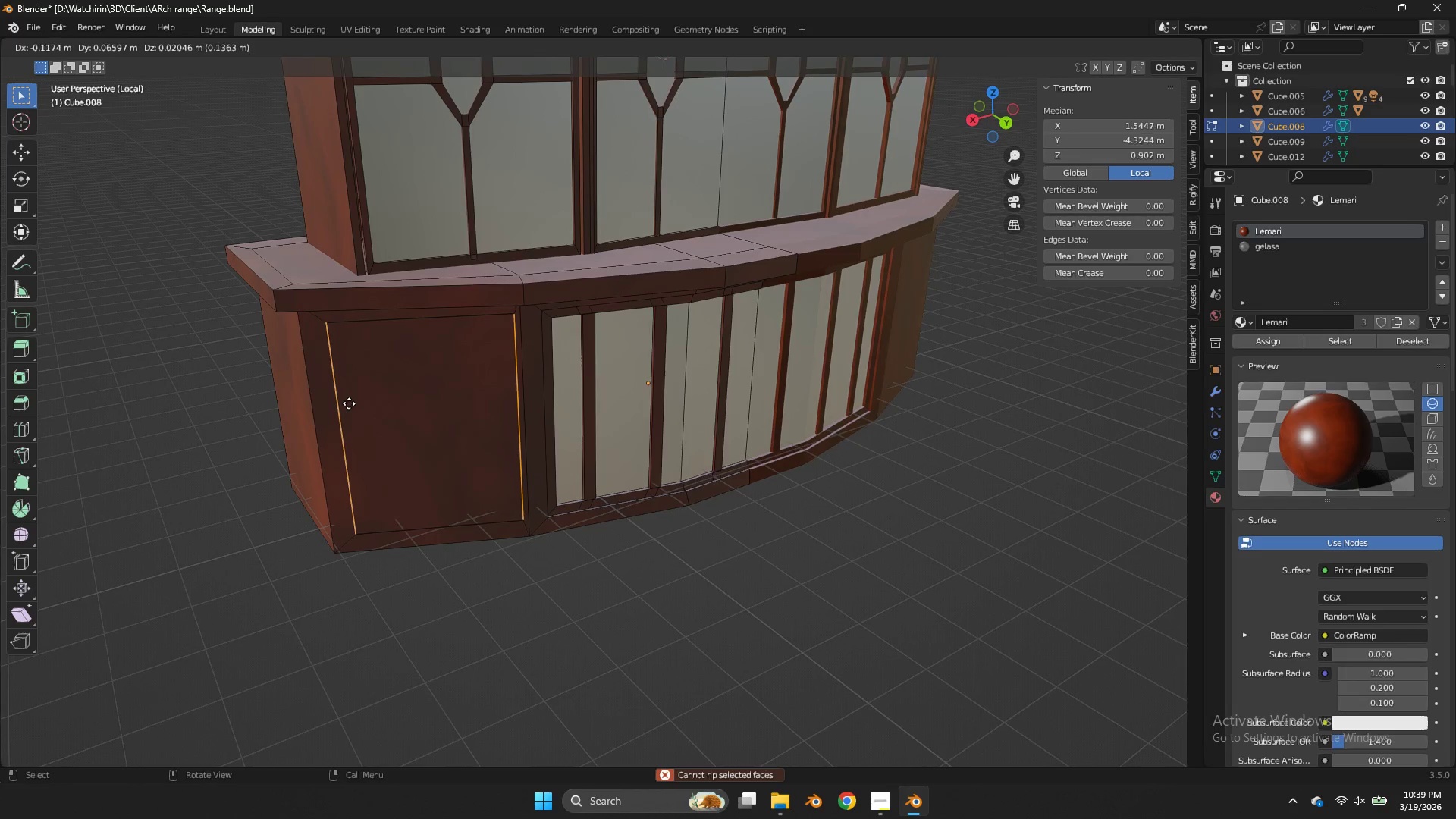 
right_click([349, 403])
 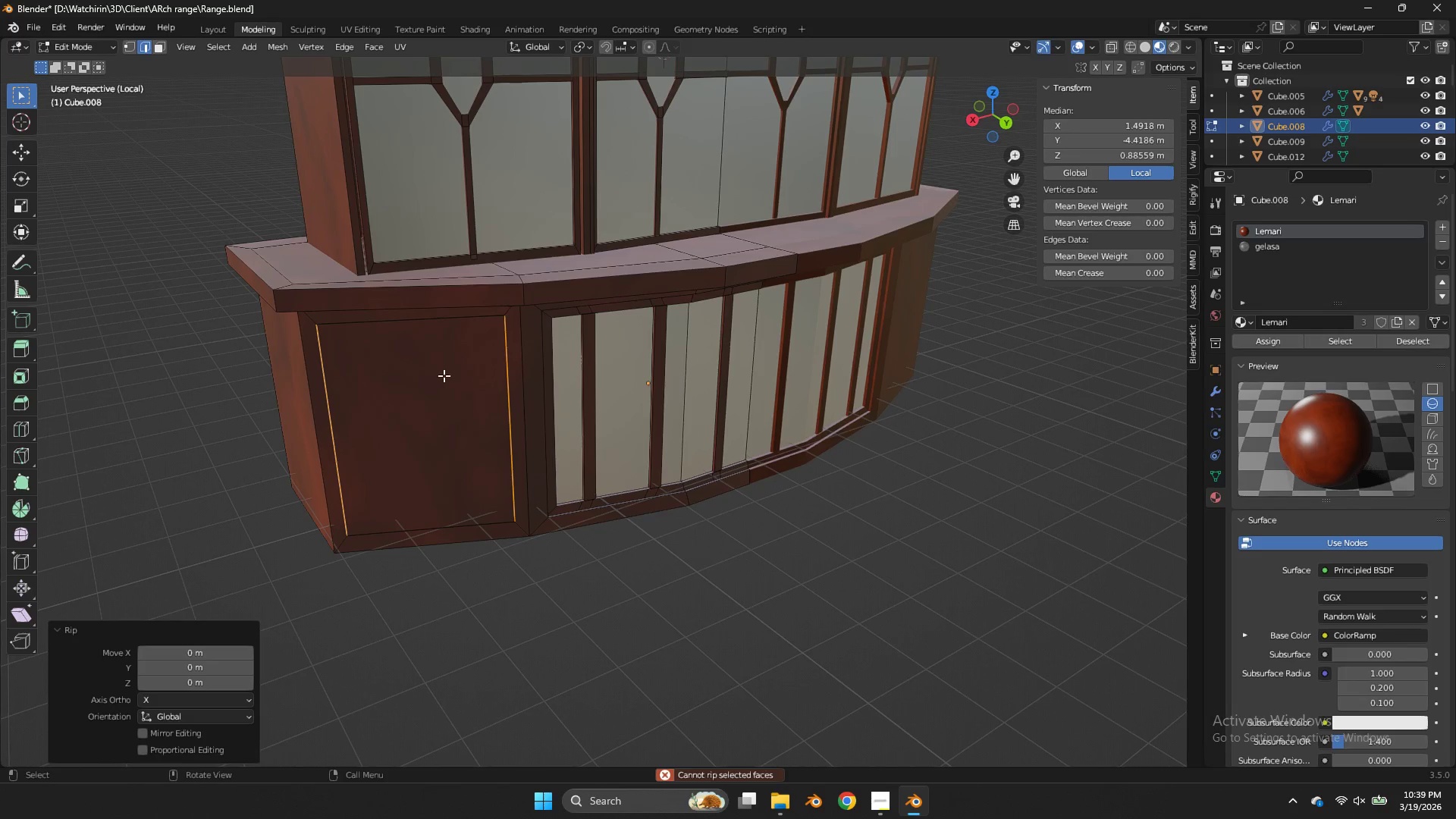 
key(G)
 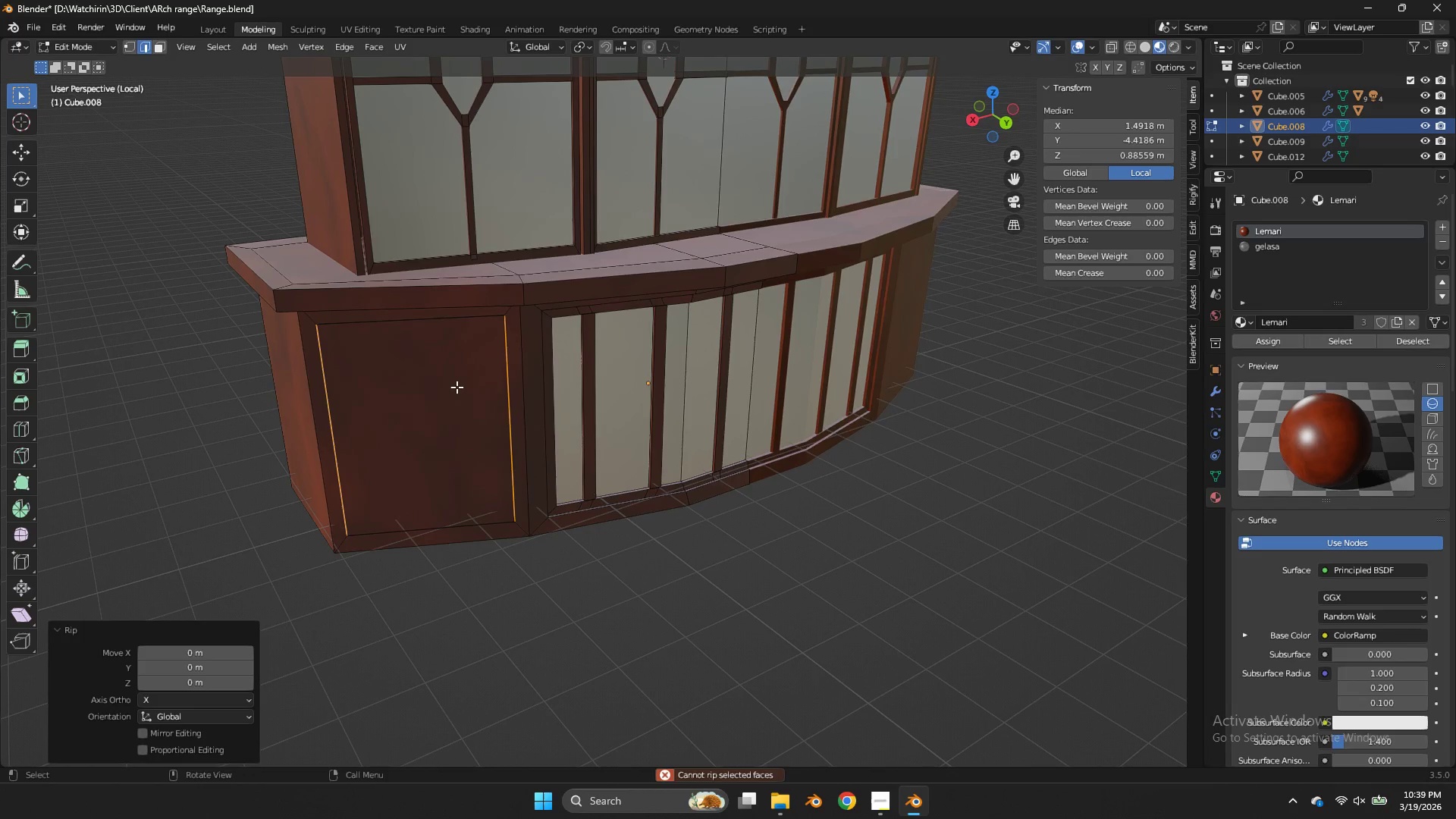 
left_click([457, 387])
 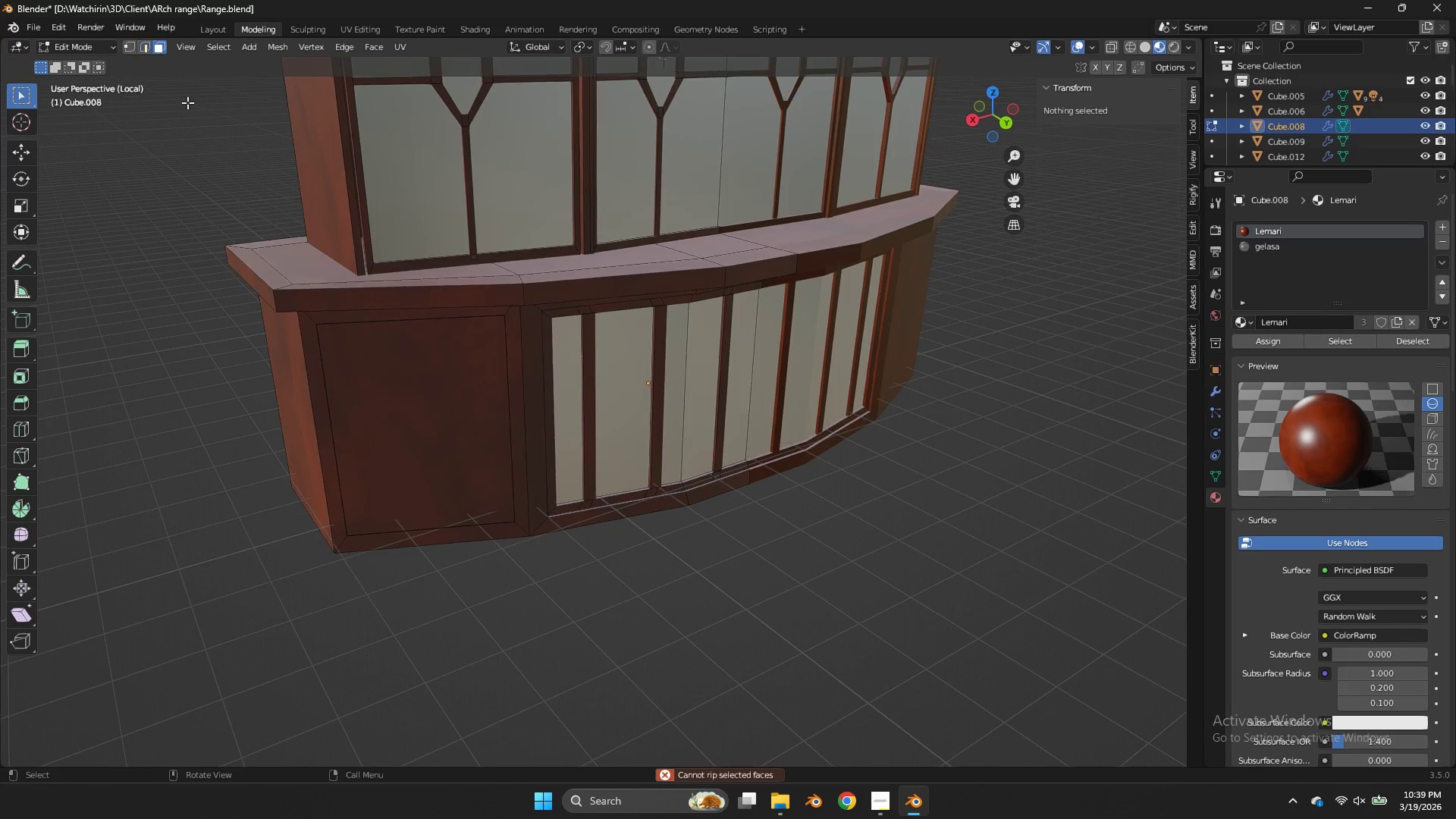 
double_click([401, 387])
 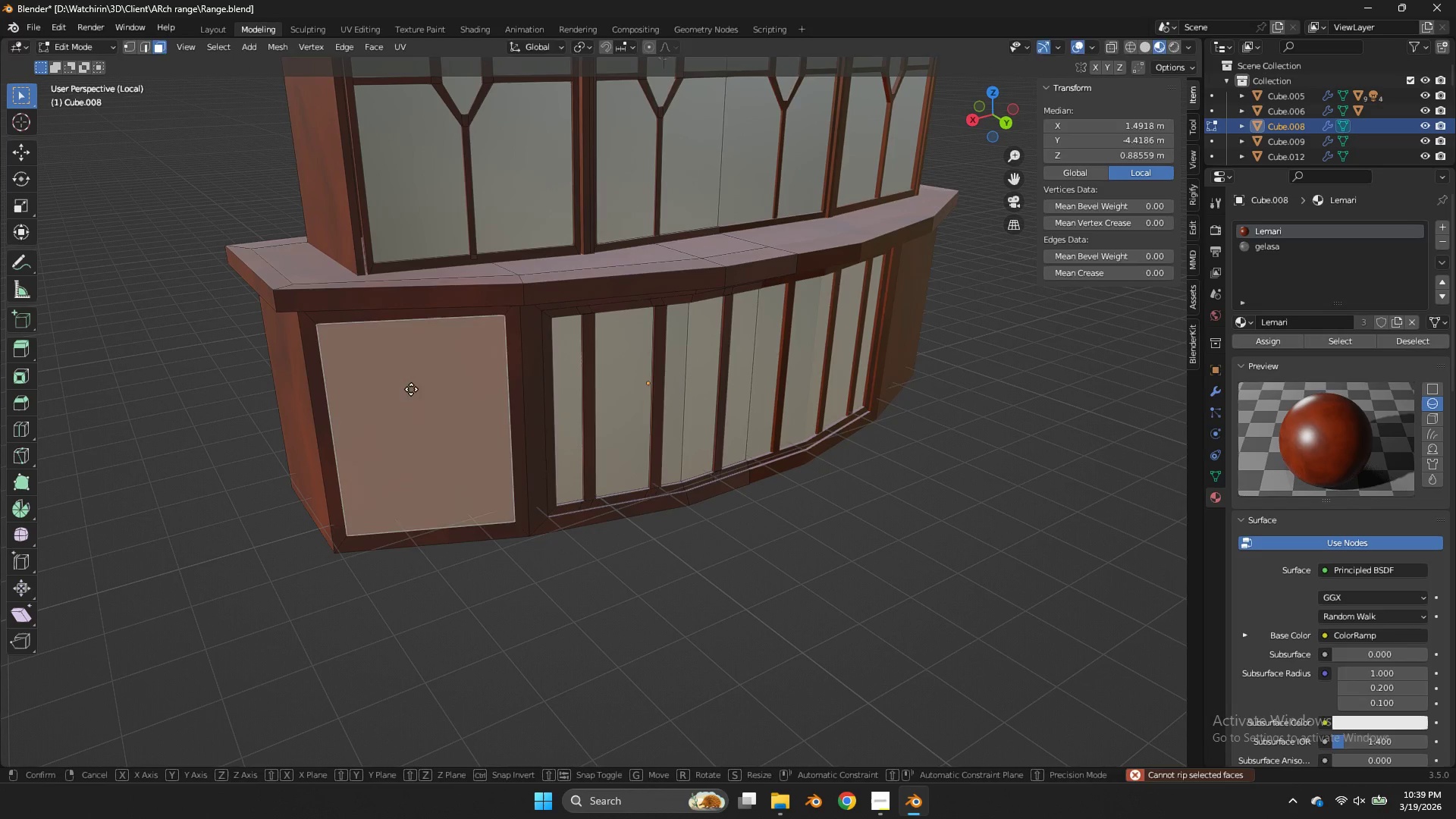 
key(G)
 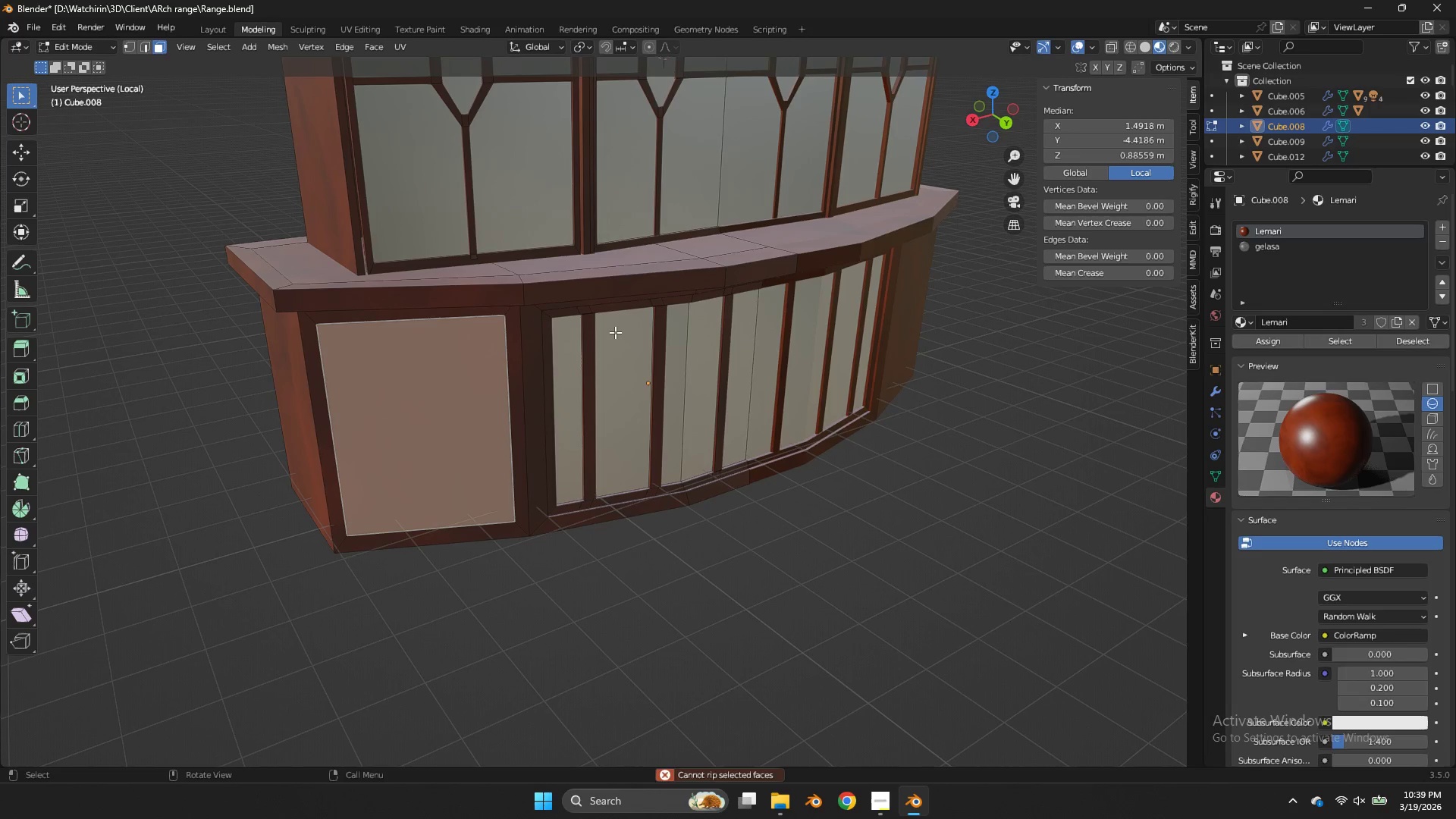 
type(exy)
 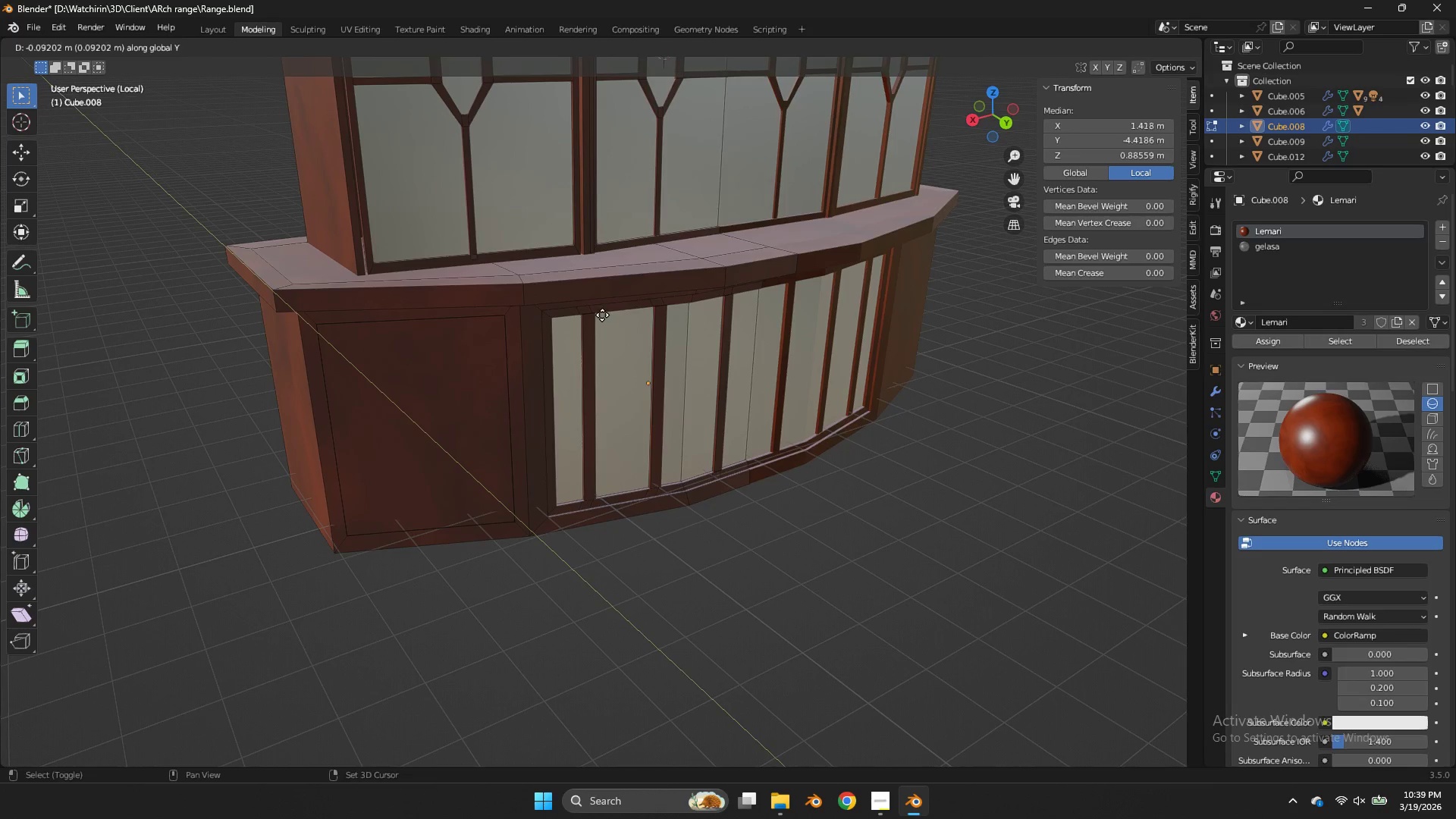 
 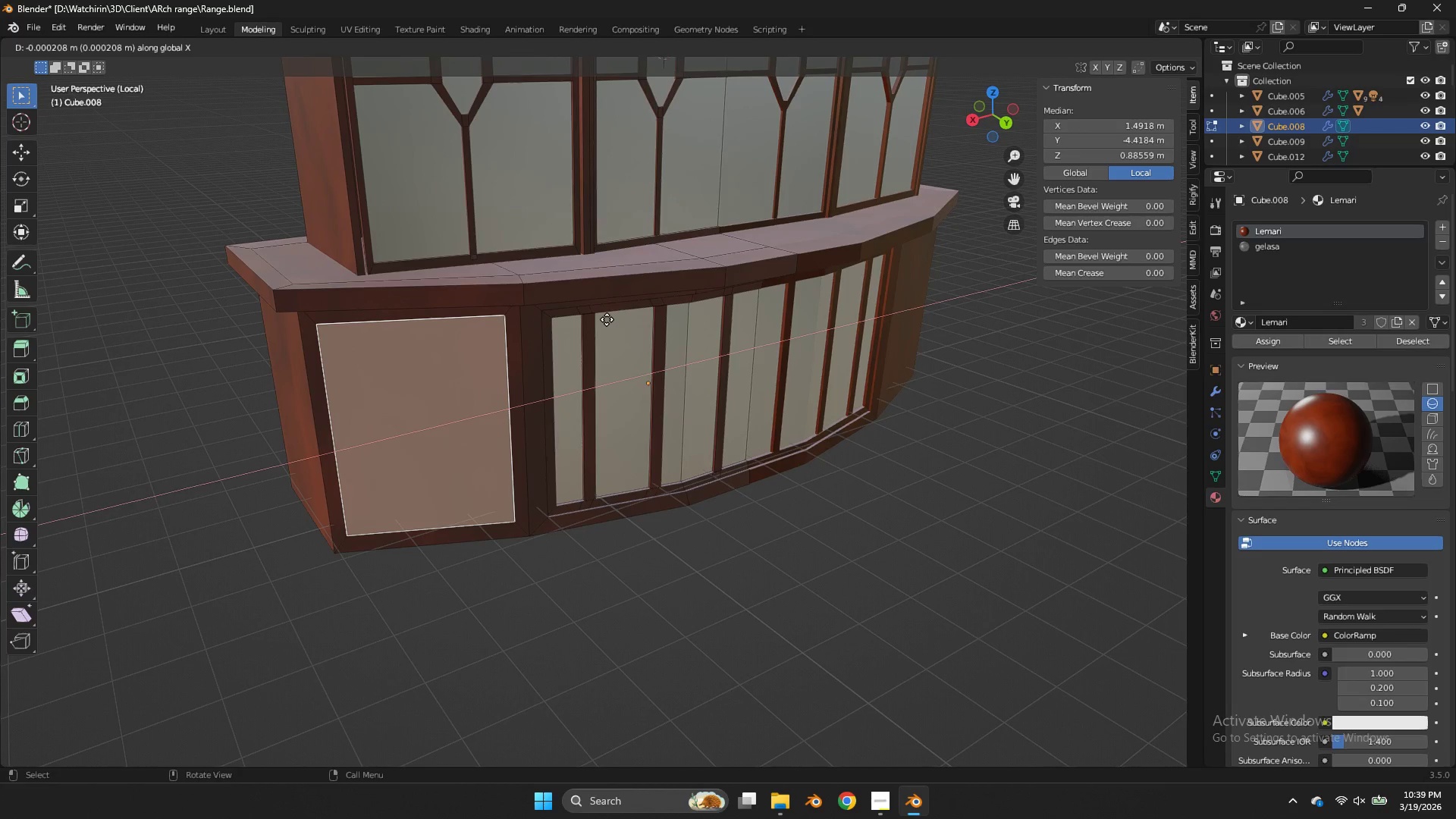 
hold_key(key=ShiftLeft, duration=0.58)
left_click([602, 315])
 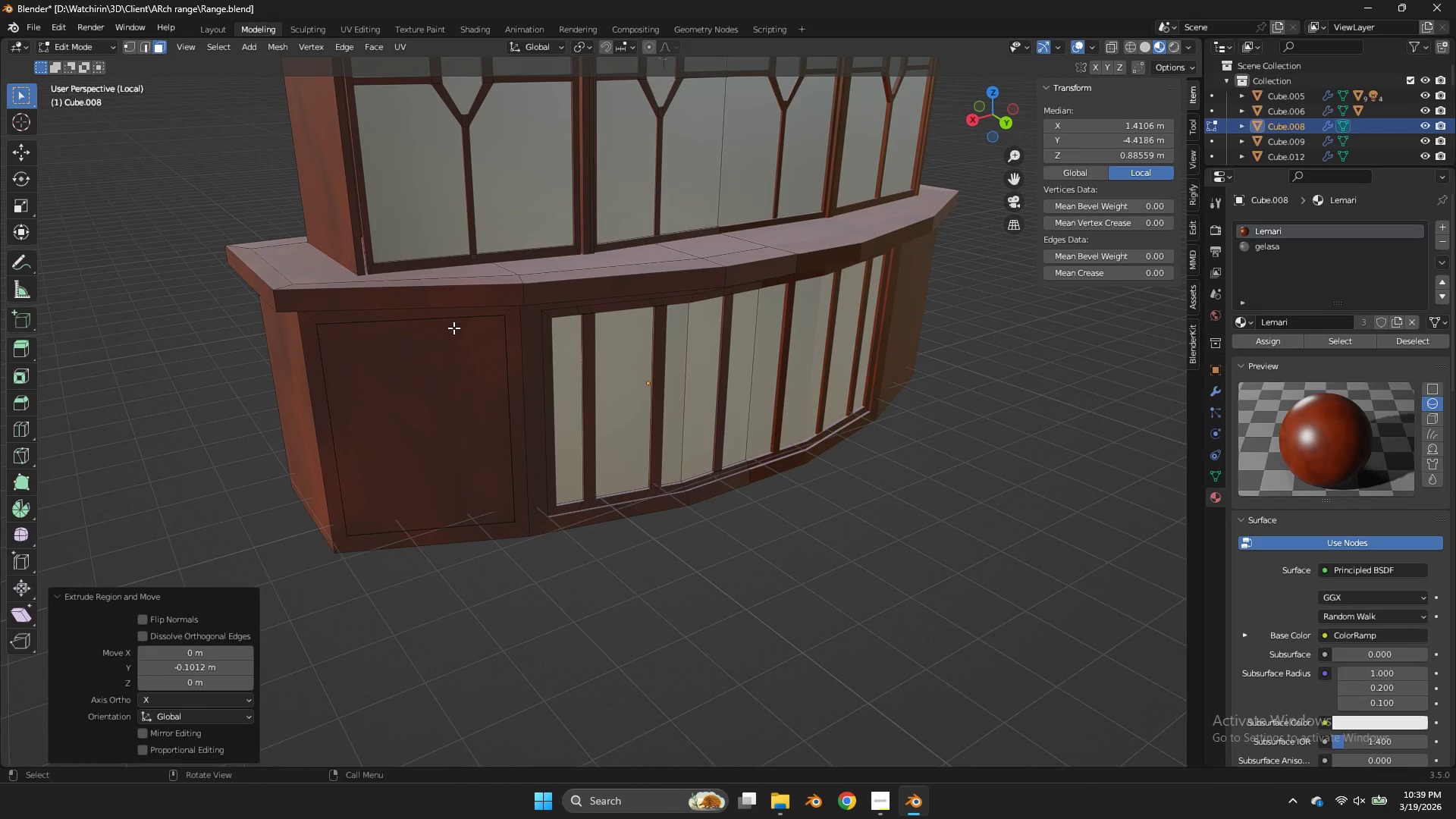 
key(Z)
 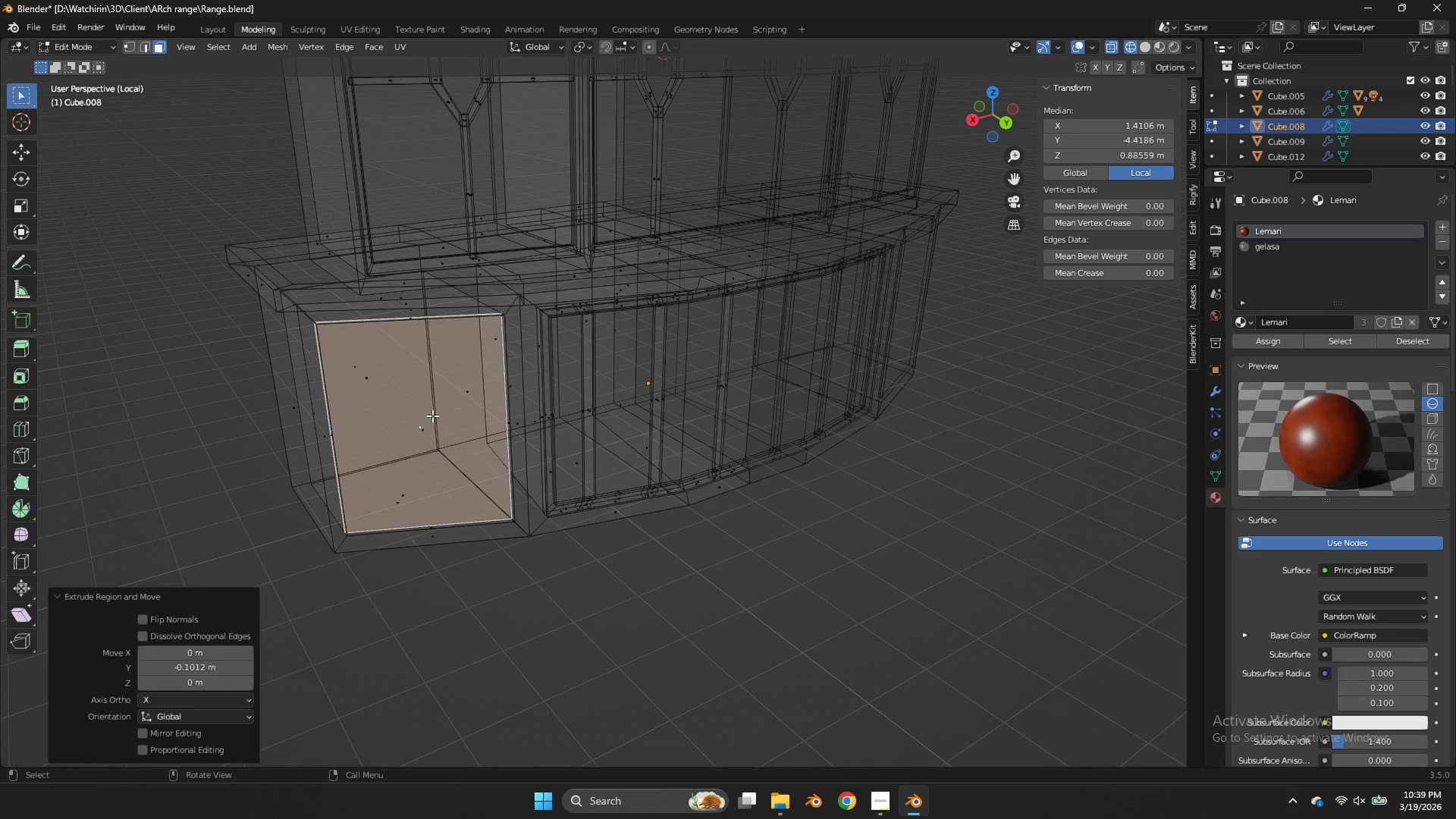 
hold_key(key=ShiftLeft, duration=0.41)
left_click([424, 431])
 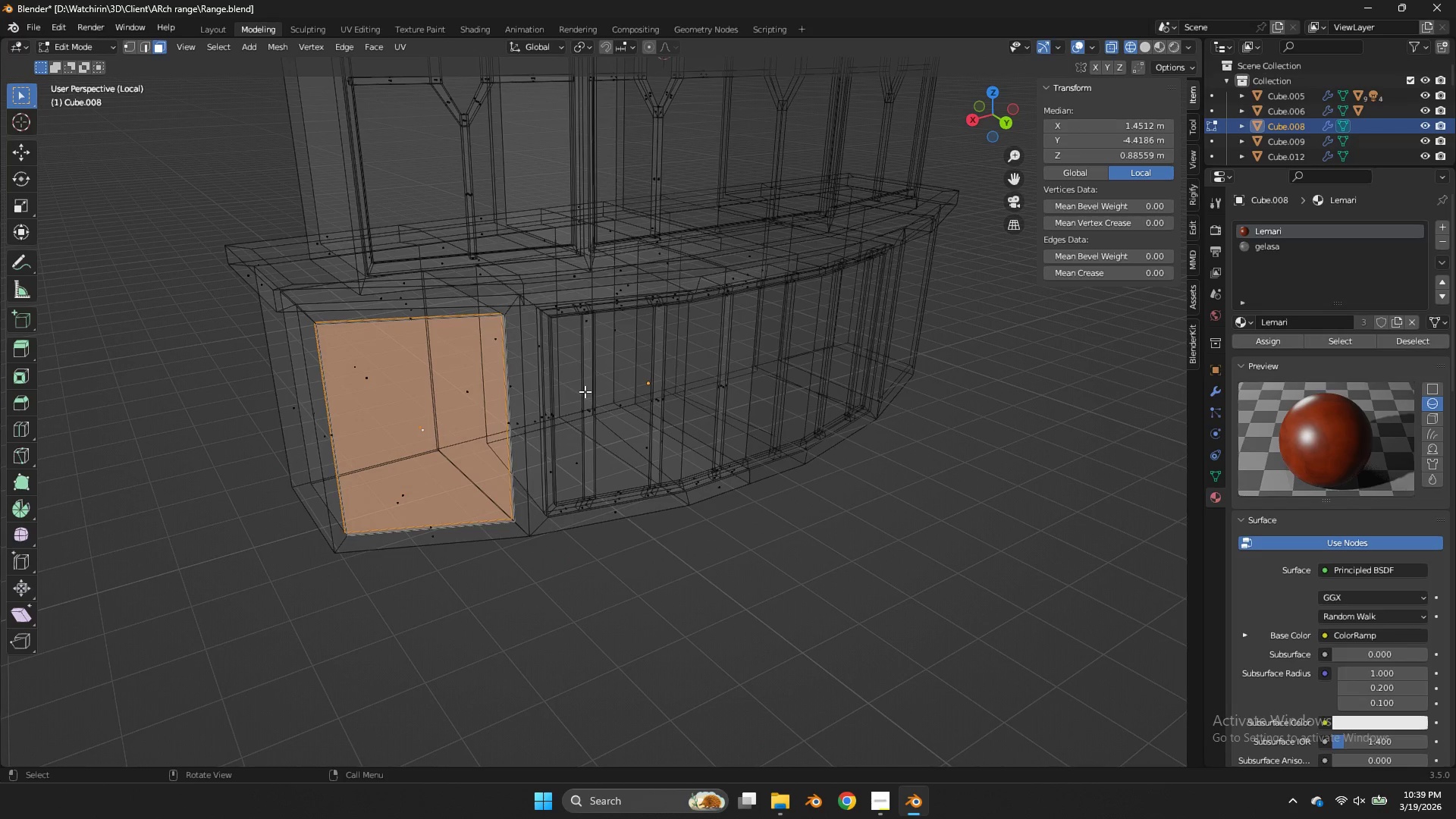 
type(zi)
 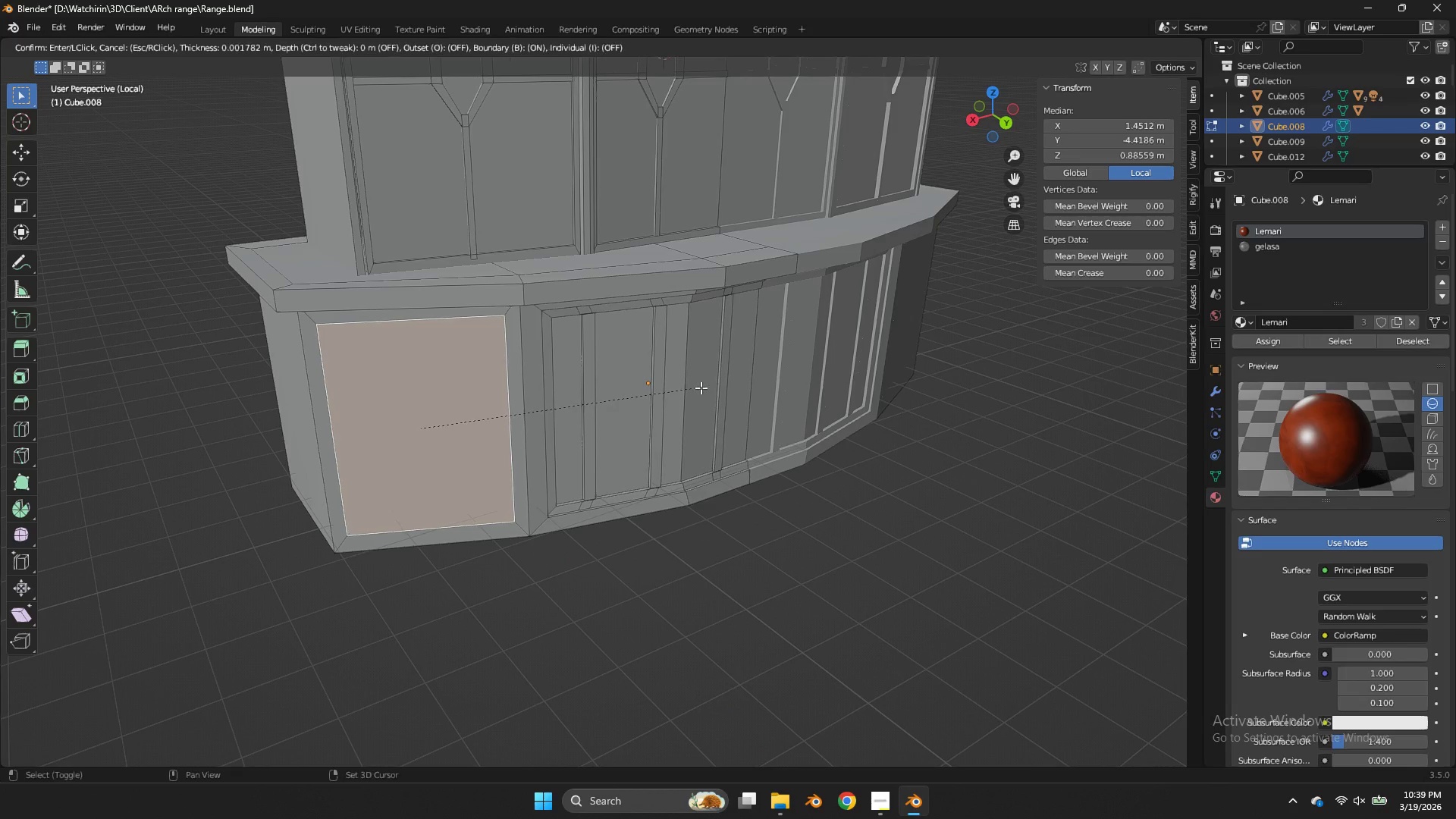 
hold_key(key=ShiftLeft, duration=1.34)
left_click([588, 394])
 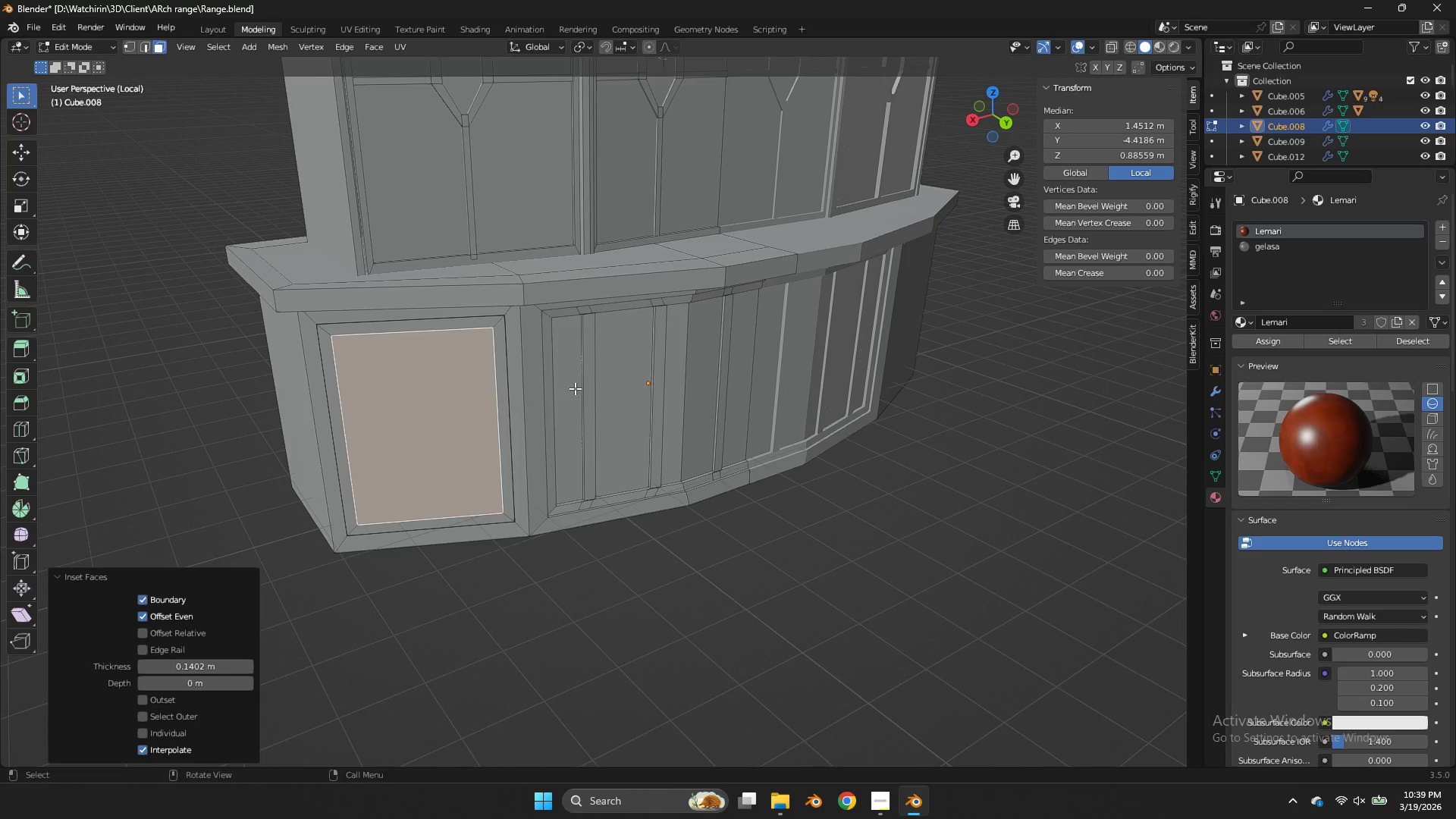 
key(X)
 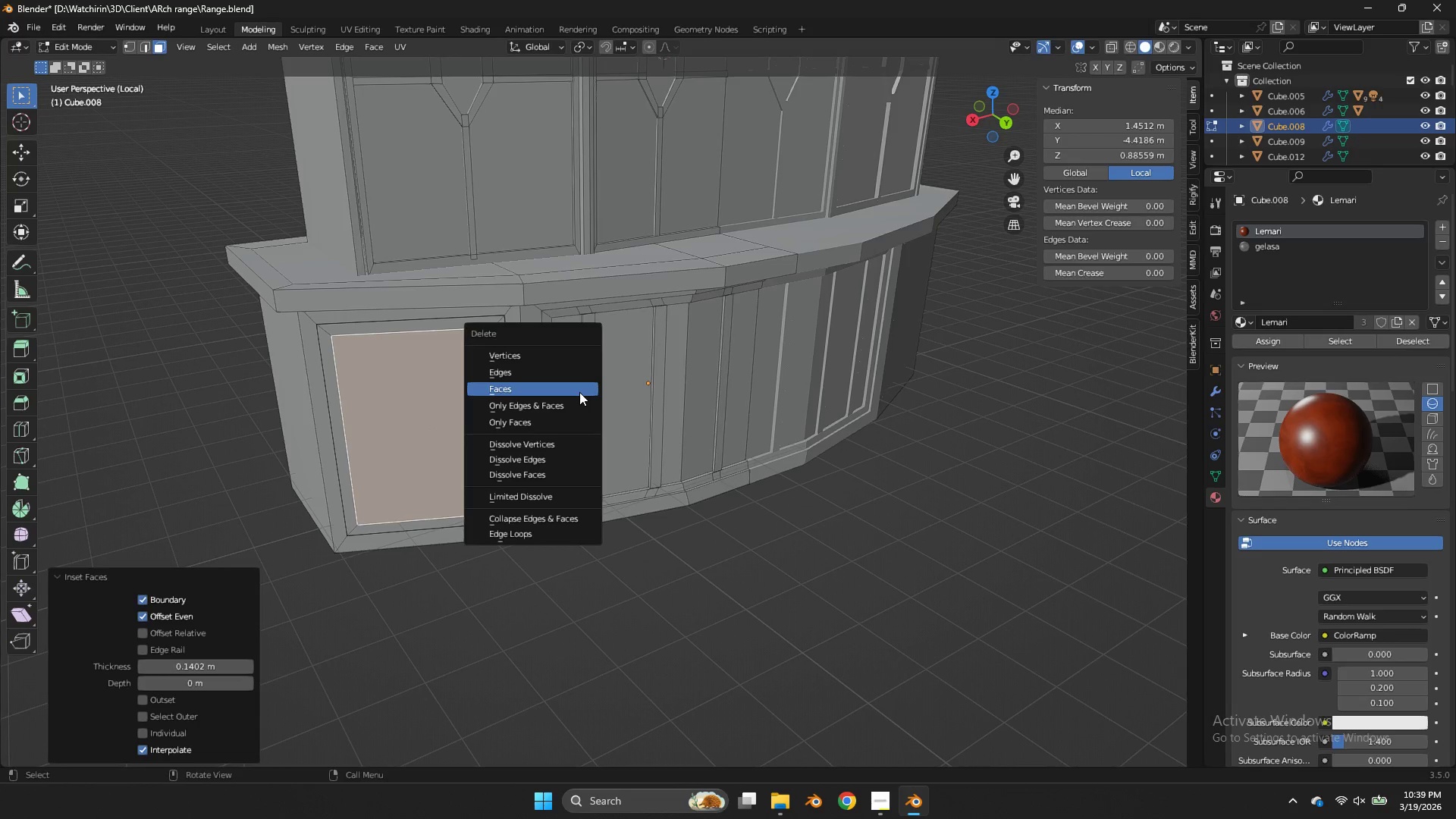 
left_click([579, 392])
 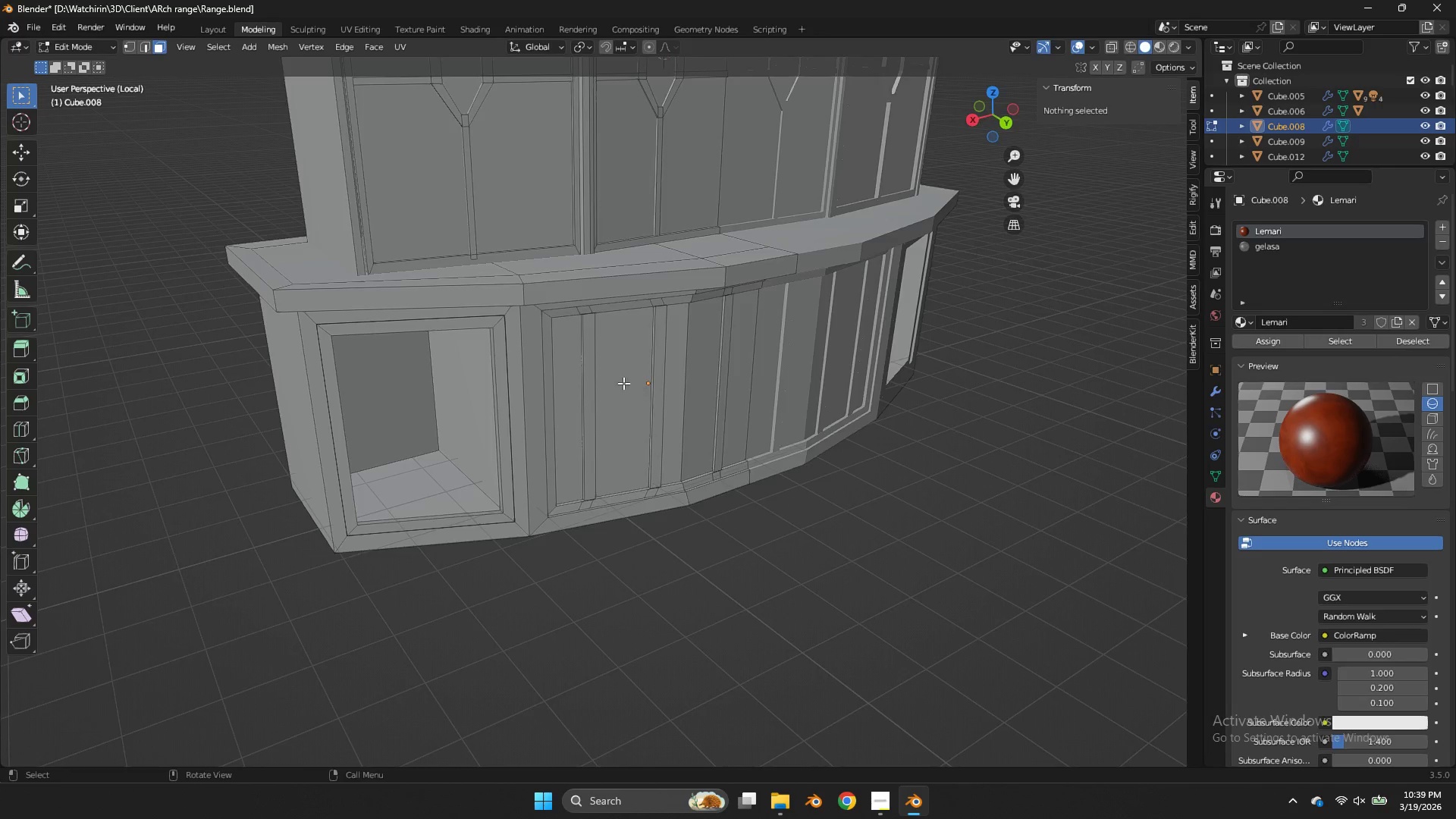 
left_click_drag(start_coordinate=[976, 106], to_coordinate=[1050, 77])
 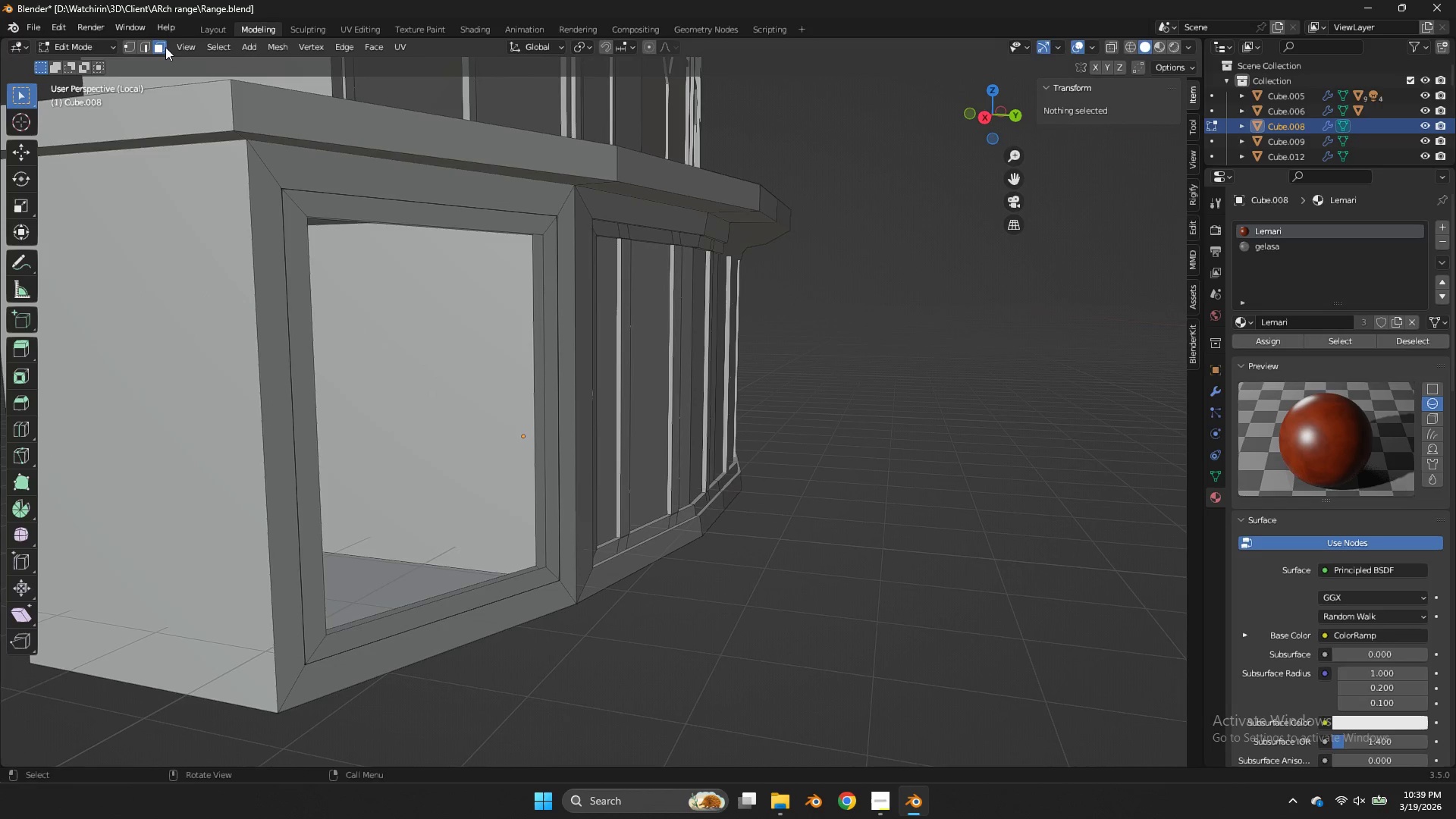 
scroll: coordinate [623, 383], scroll_direction: up, amount: 2.0
 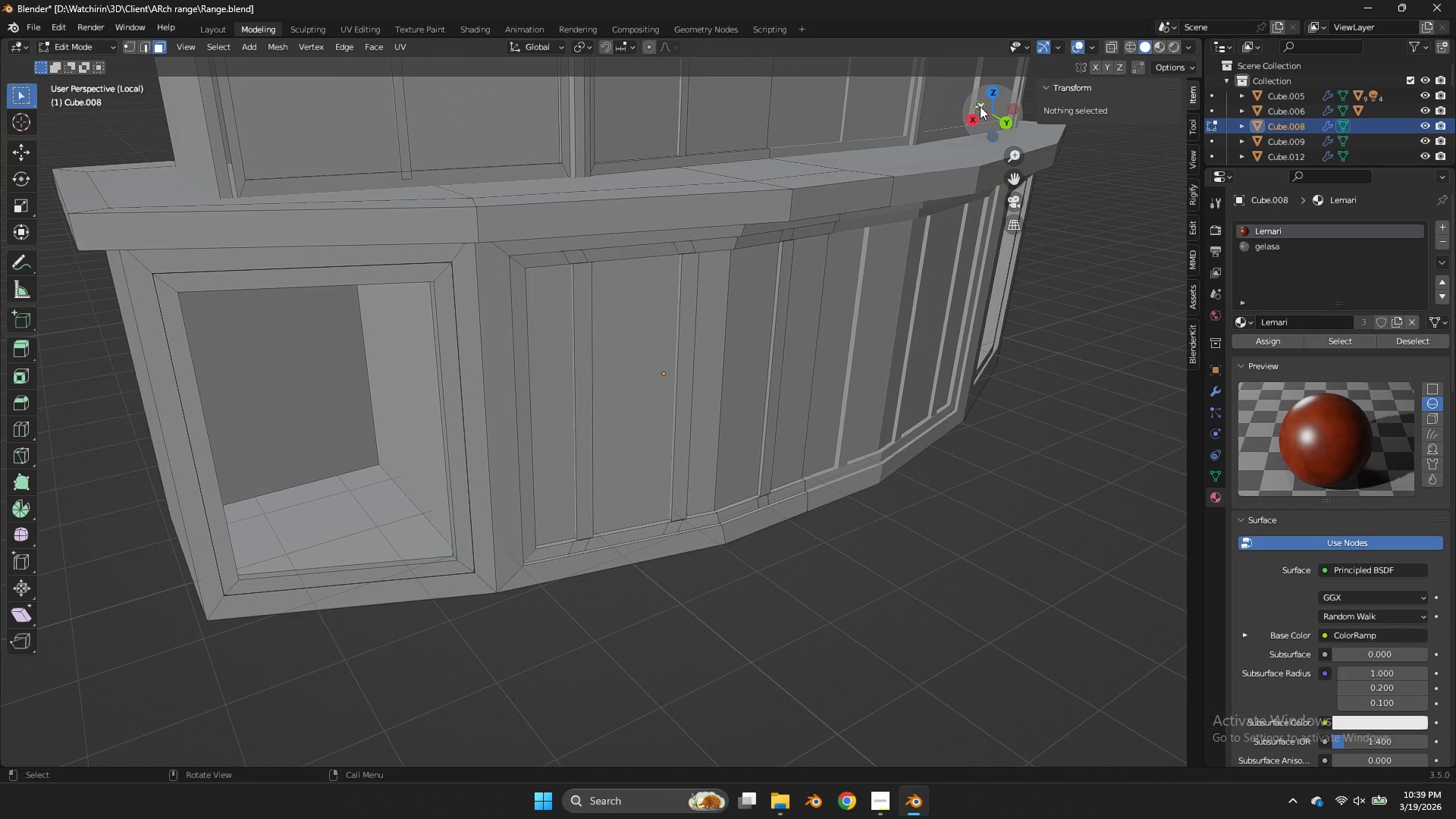 
left_click([147, 48])
 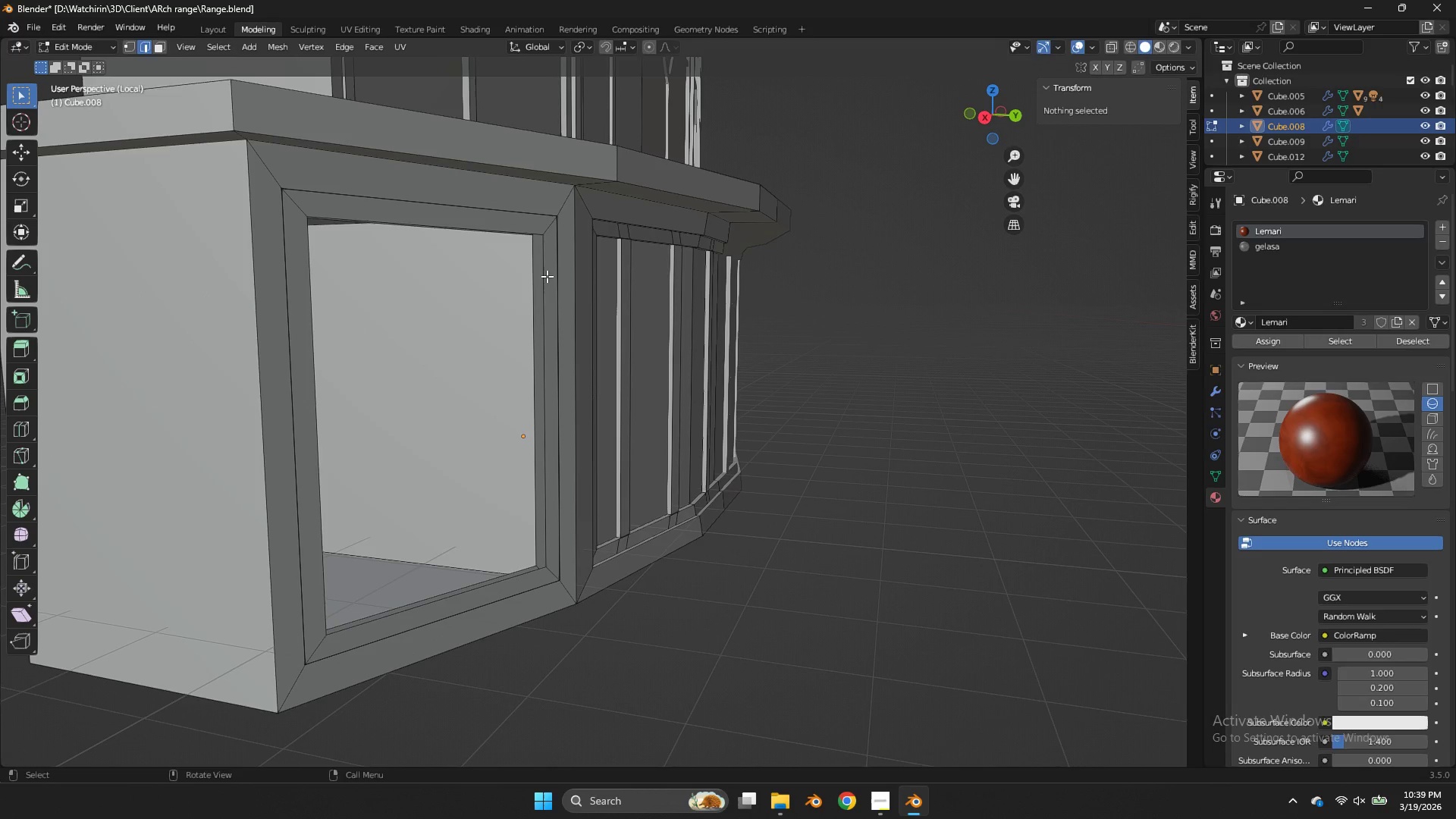 
left_click([542, 273])
 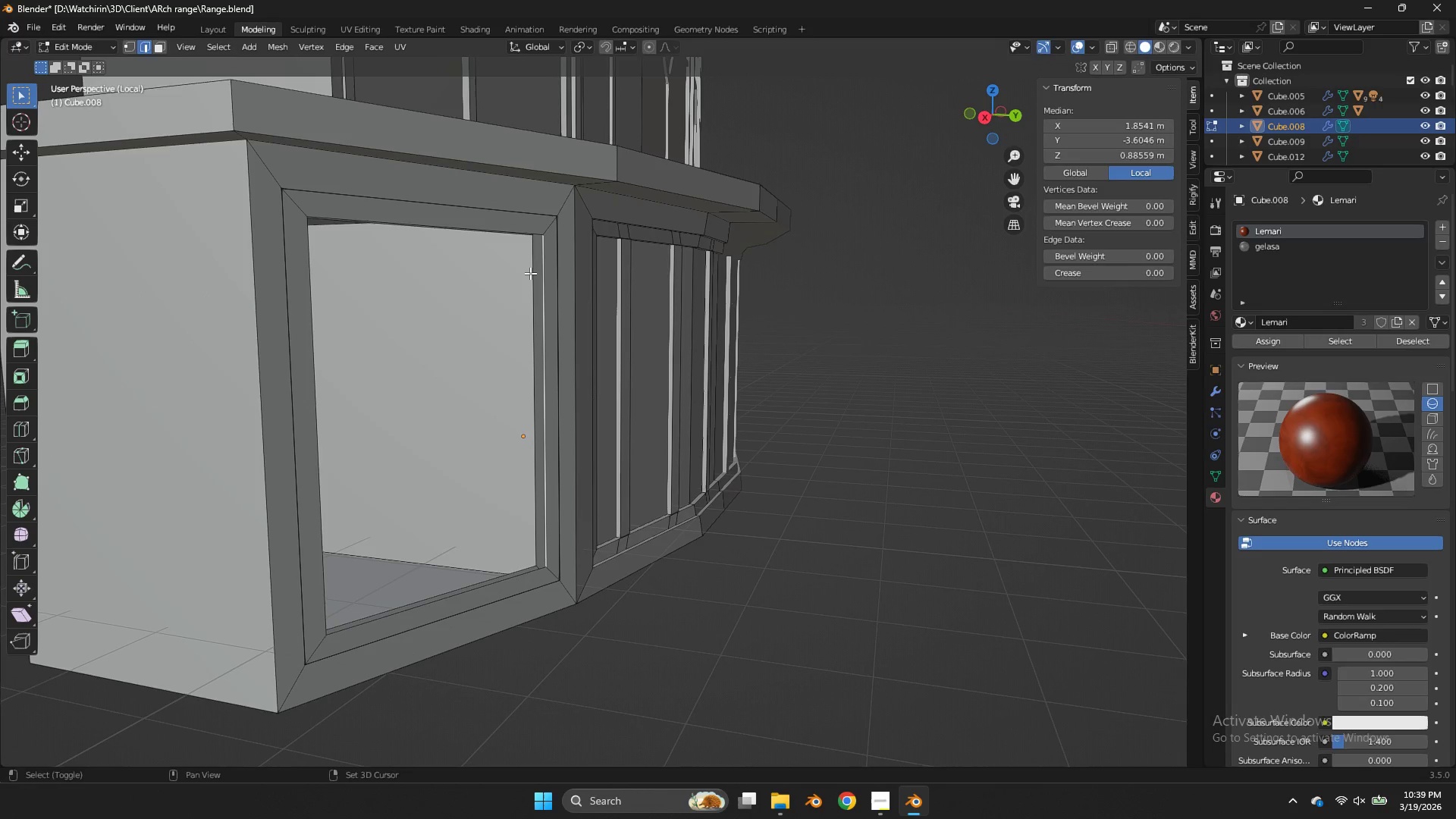 
key(Shift+ShiftLeft)
 